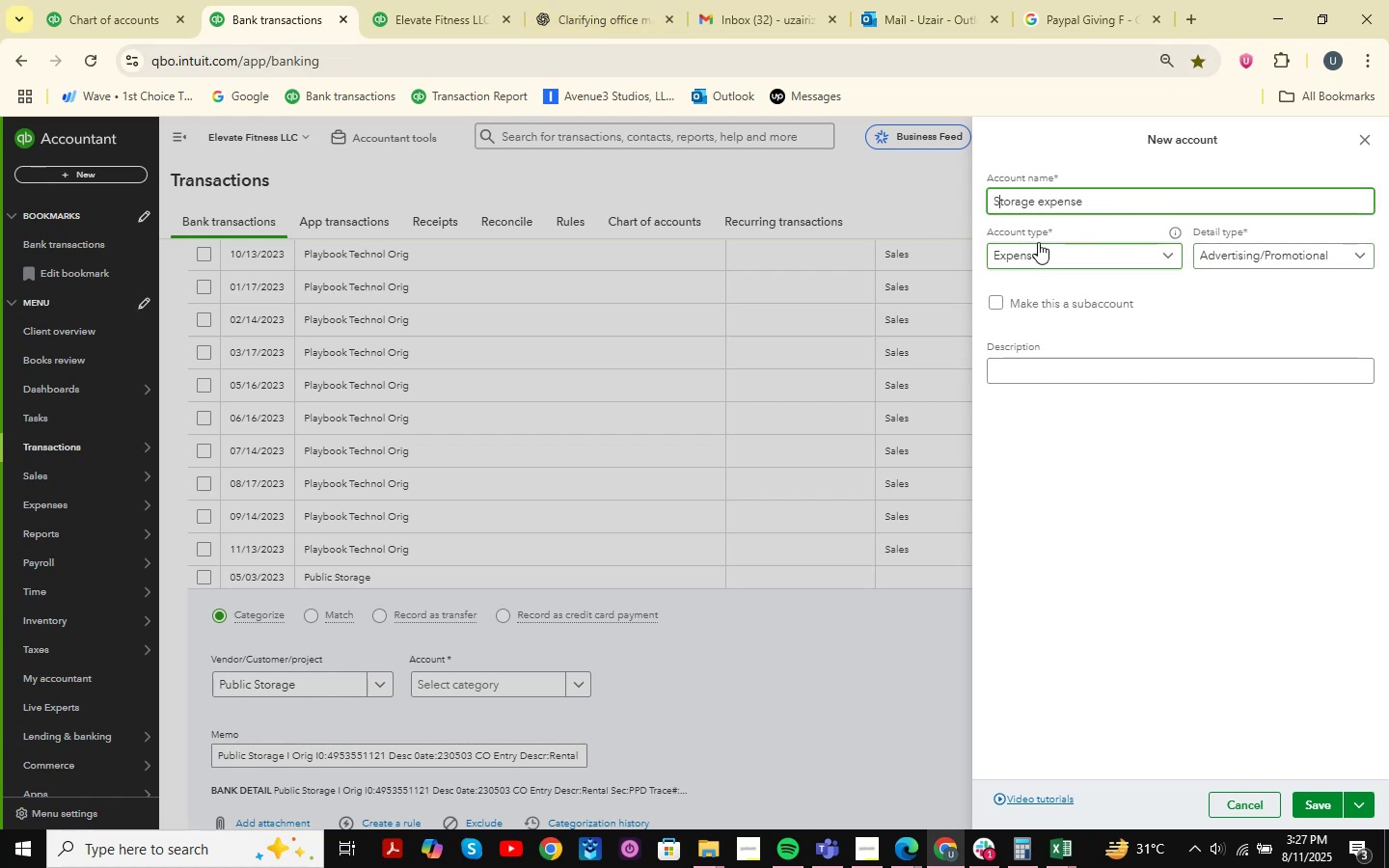 
key(CapsLock)
 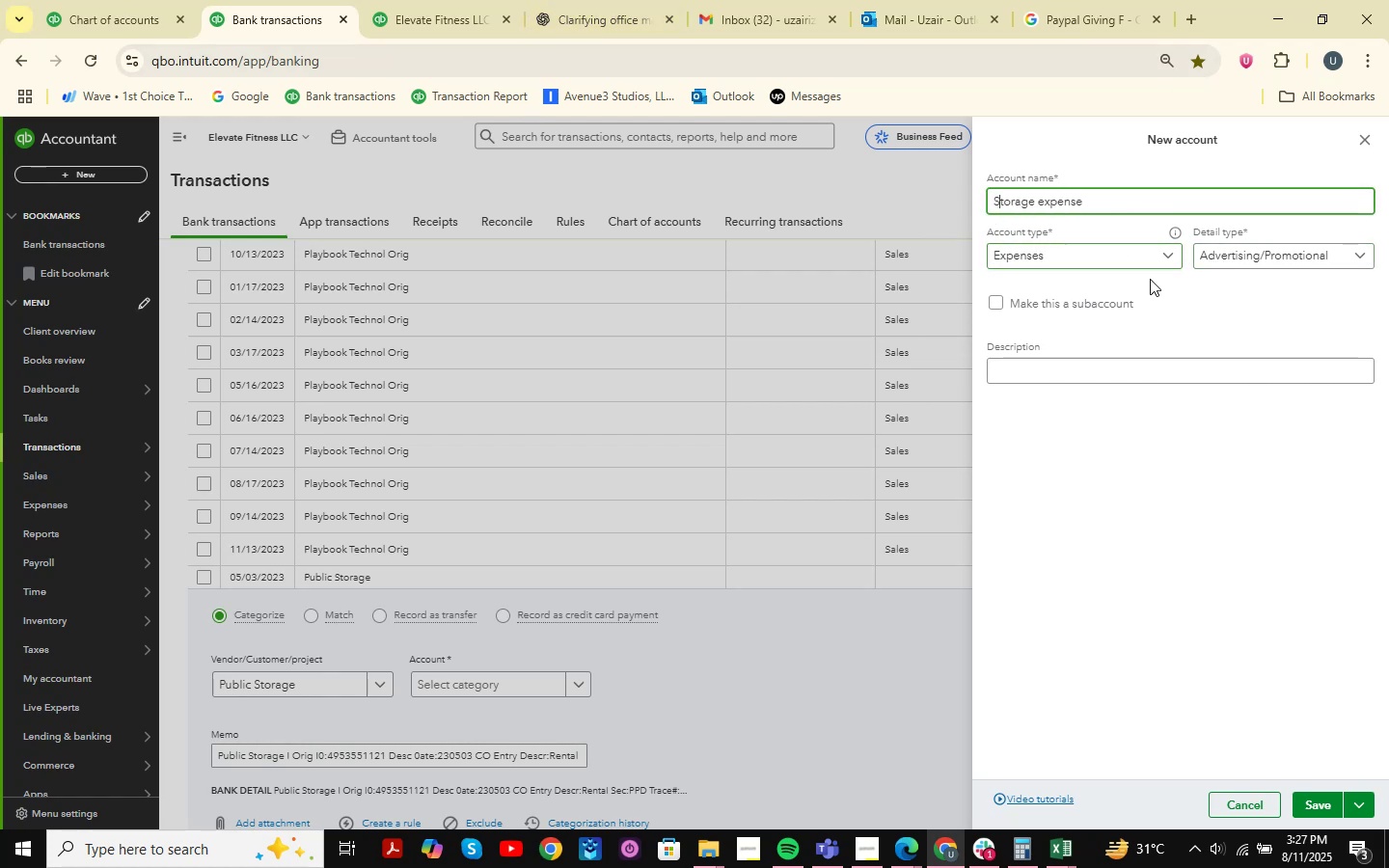 
left_click([1246, 258])
 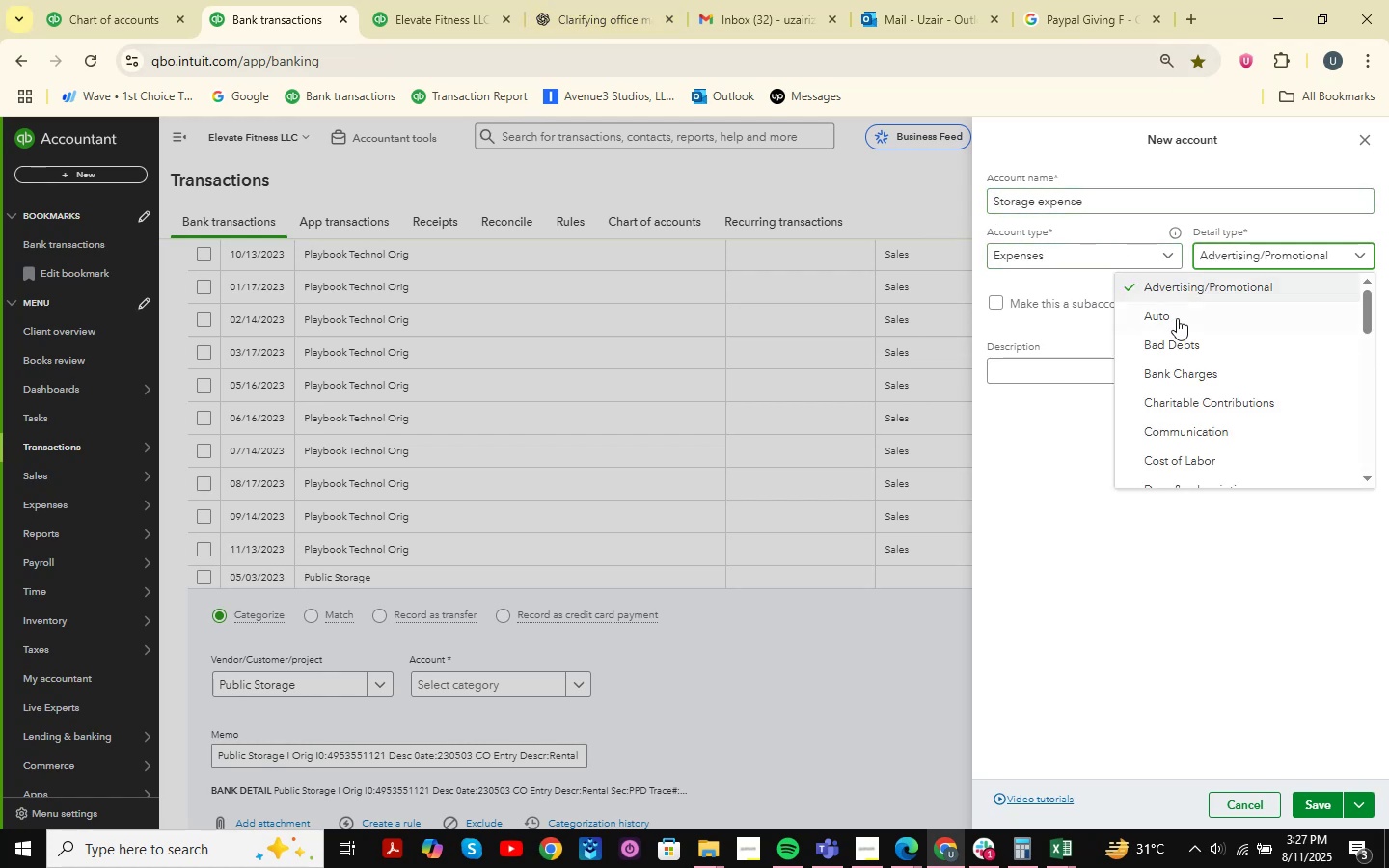 
scroll: coordinate [1203, 429], scroll_direction: down, amount: 4.0
 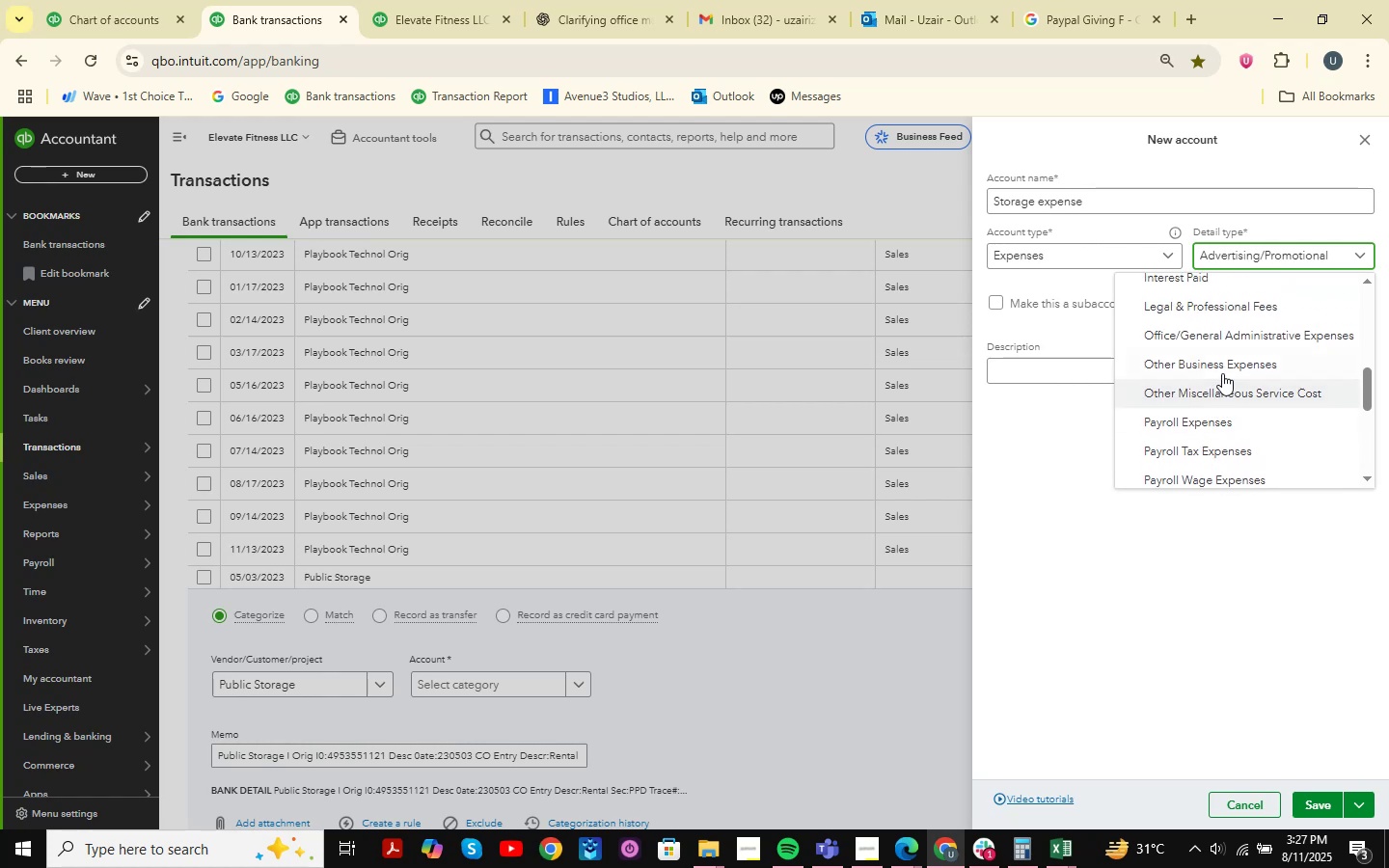 
left_click([1229, 367])
 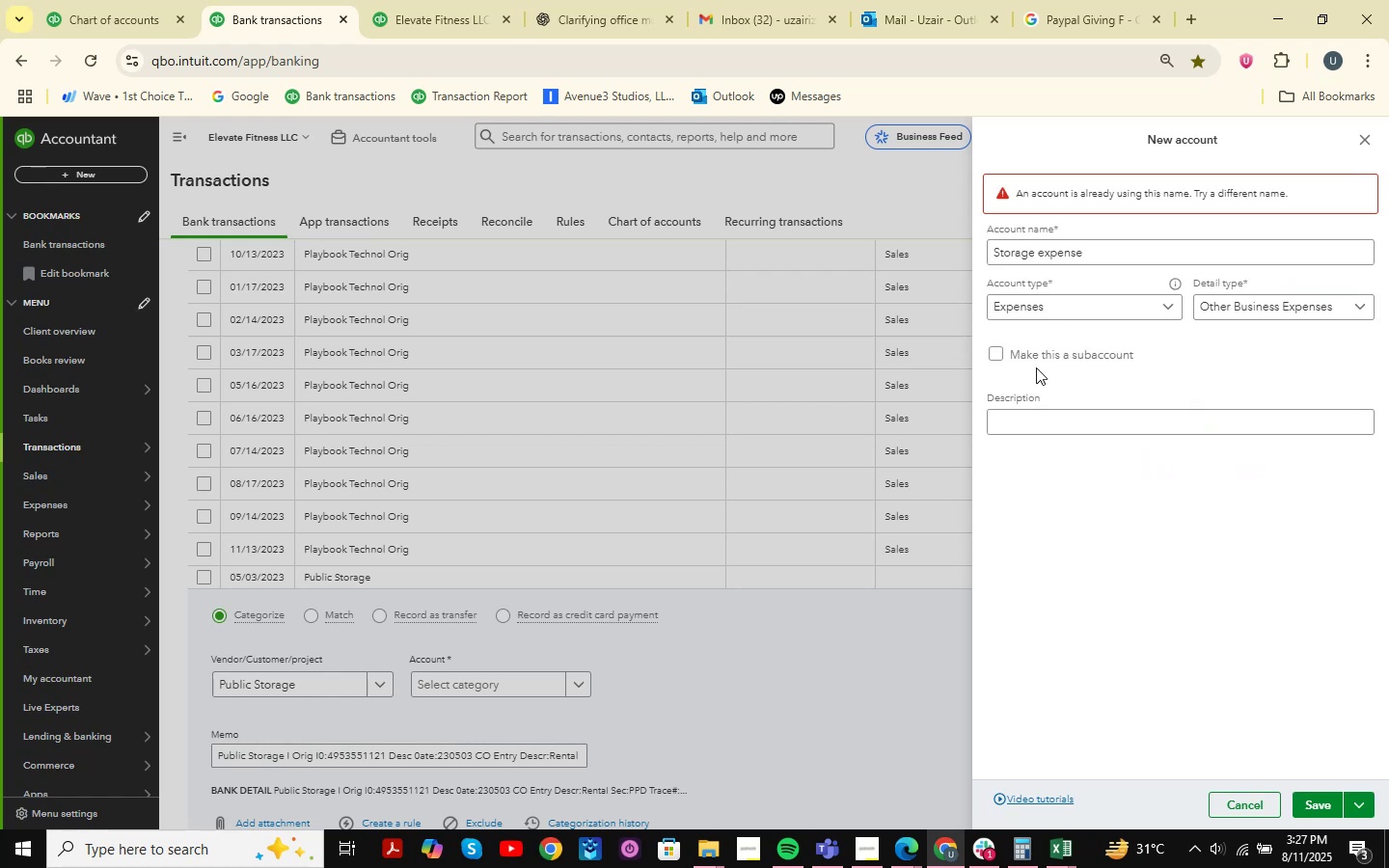 
left_click_drag(start_coordinate=[1102, 201], to_coordinate=[1238, 201])
 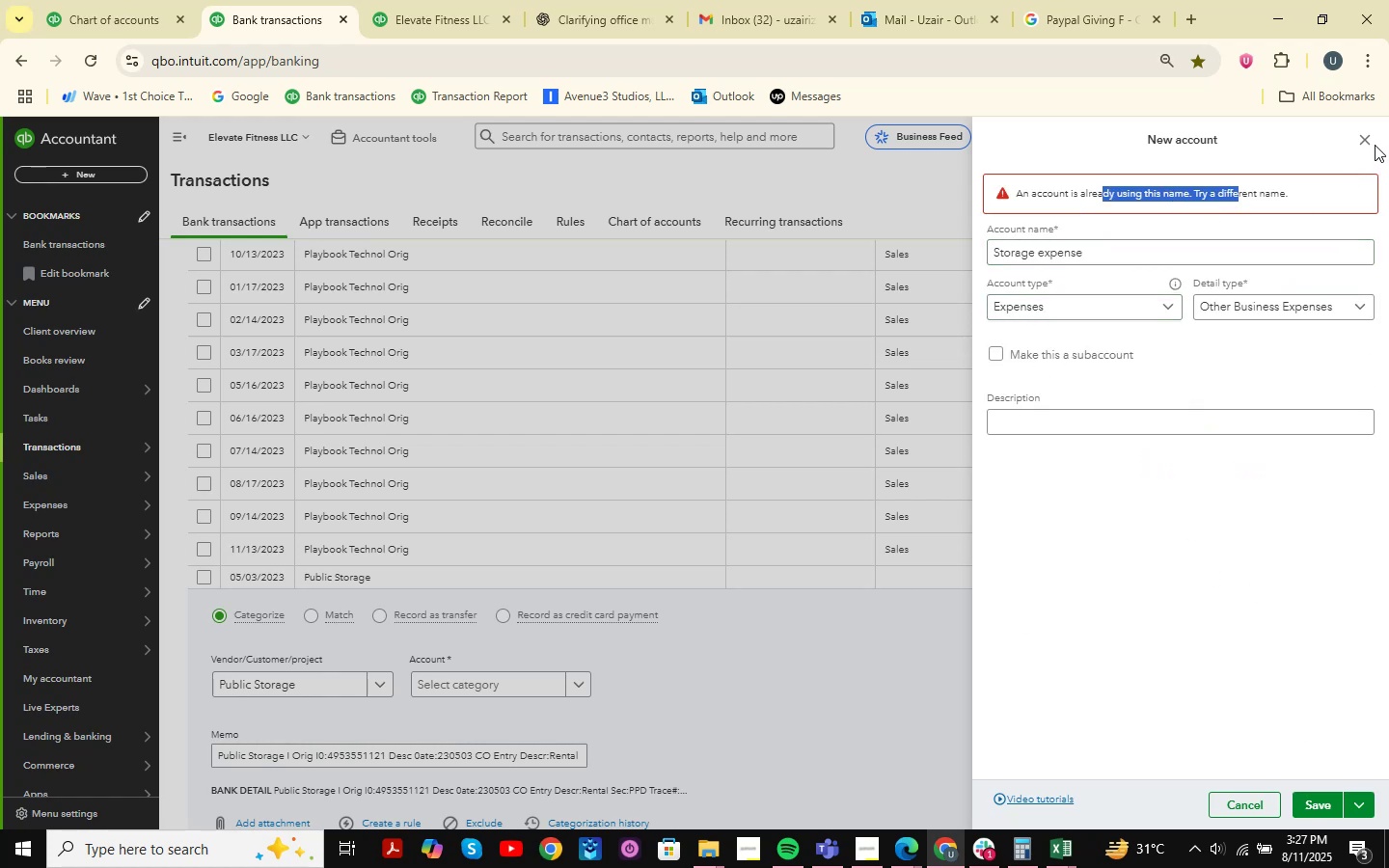 
left_click([1371, 142])
 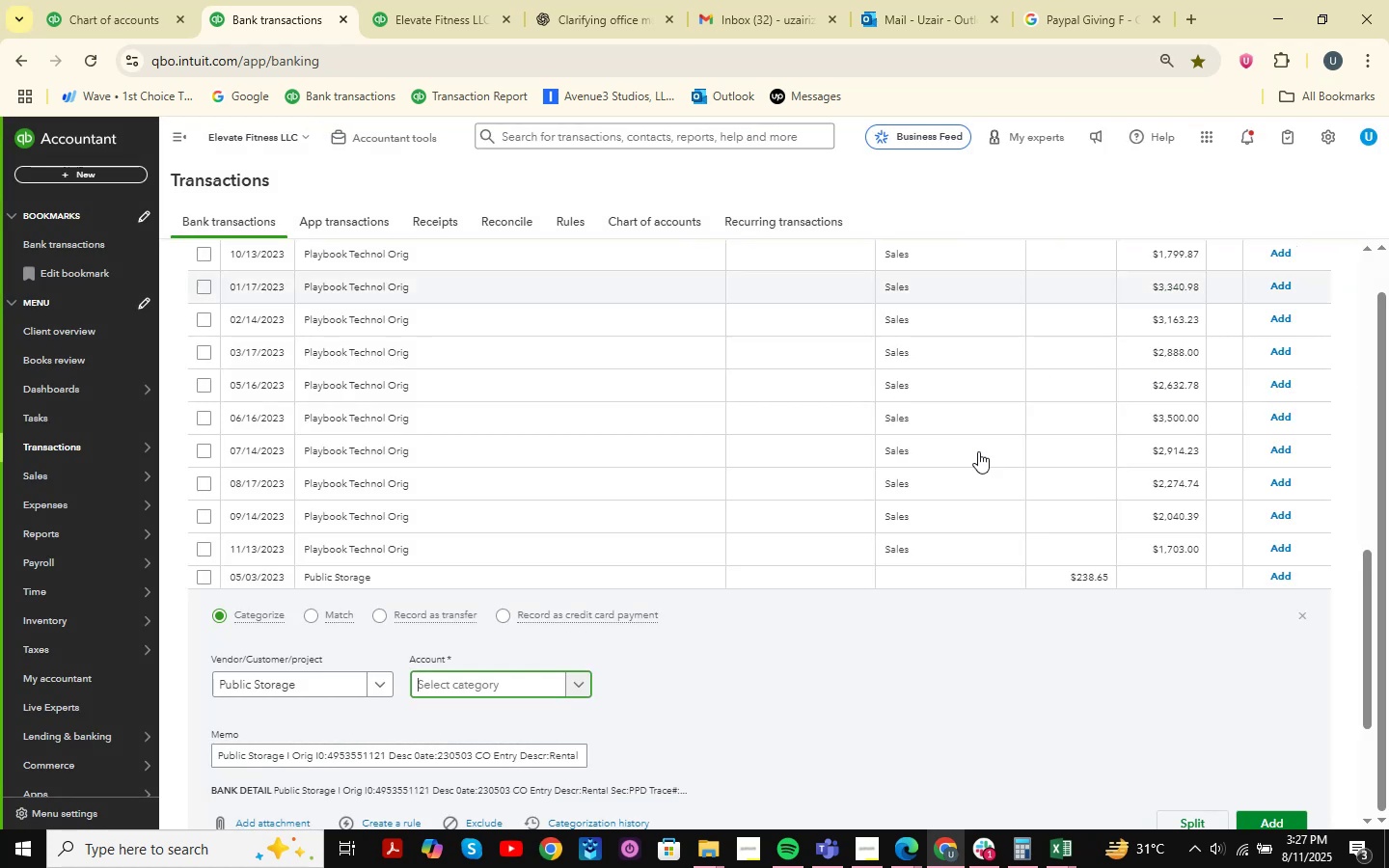 
scroll: coordinate [519, 558], scroll_direction: down, amount: 4.0
 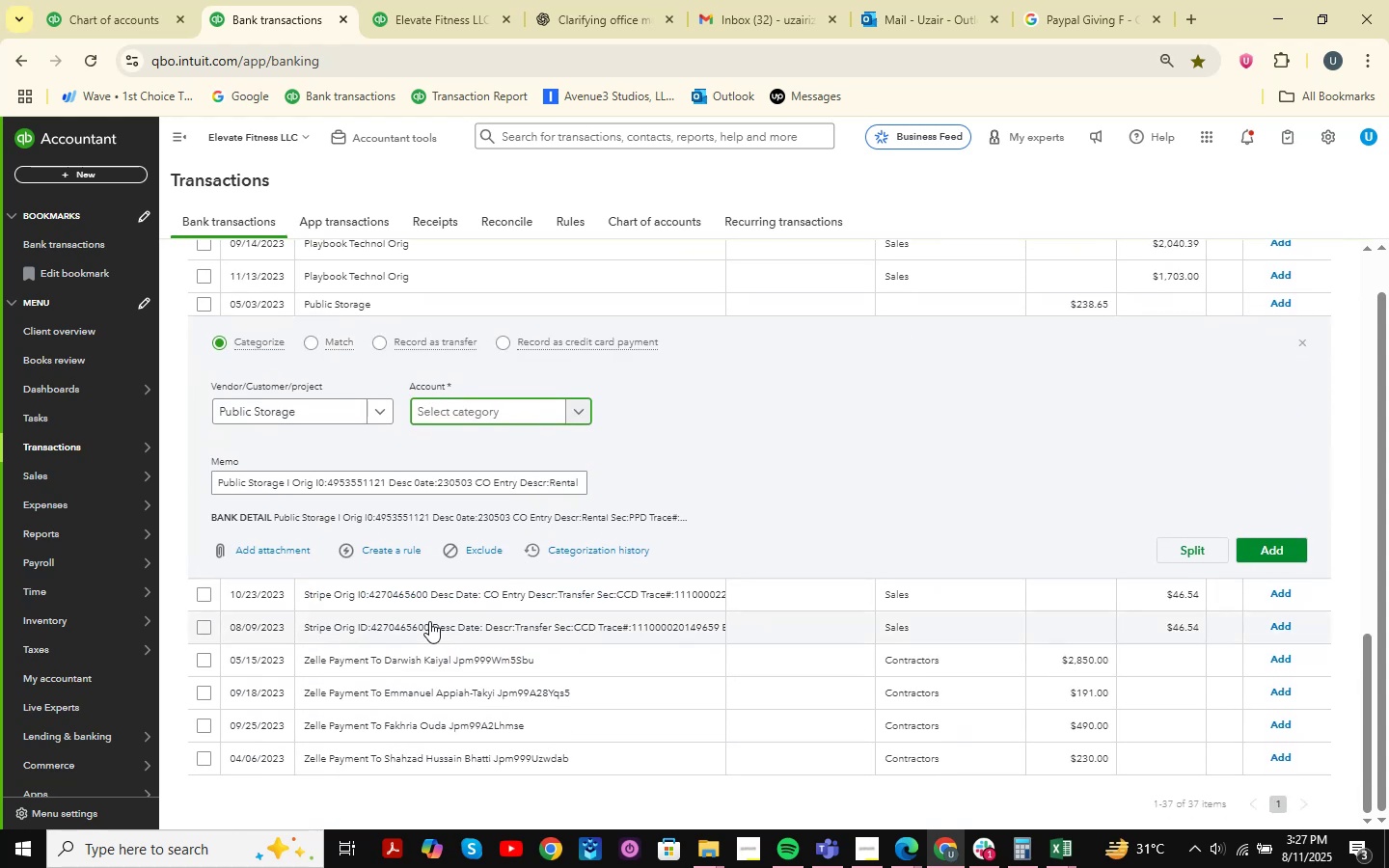 
left_click([435, 615])
 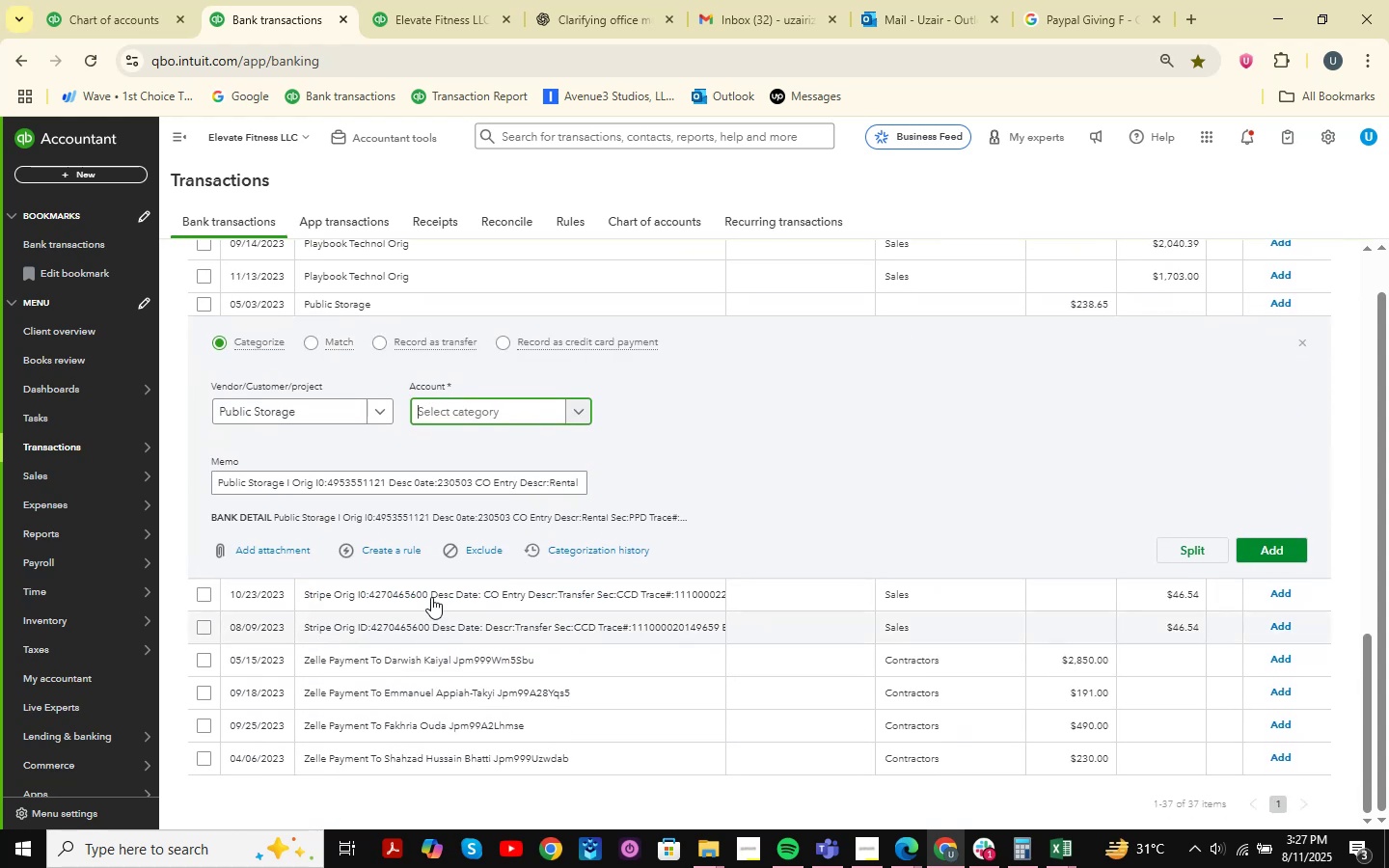 
scroll: coordinate [461, 440], scroll_direction: up, amount: 16.0
 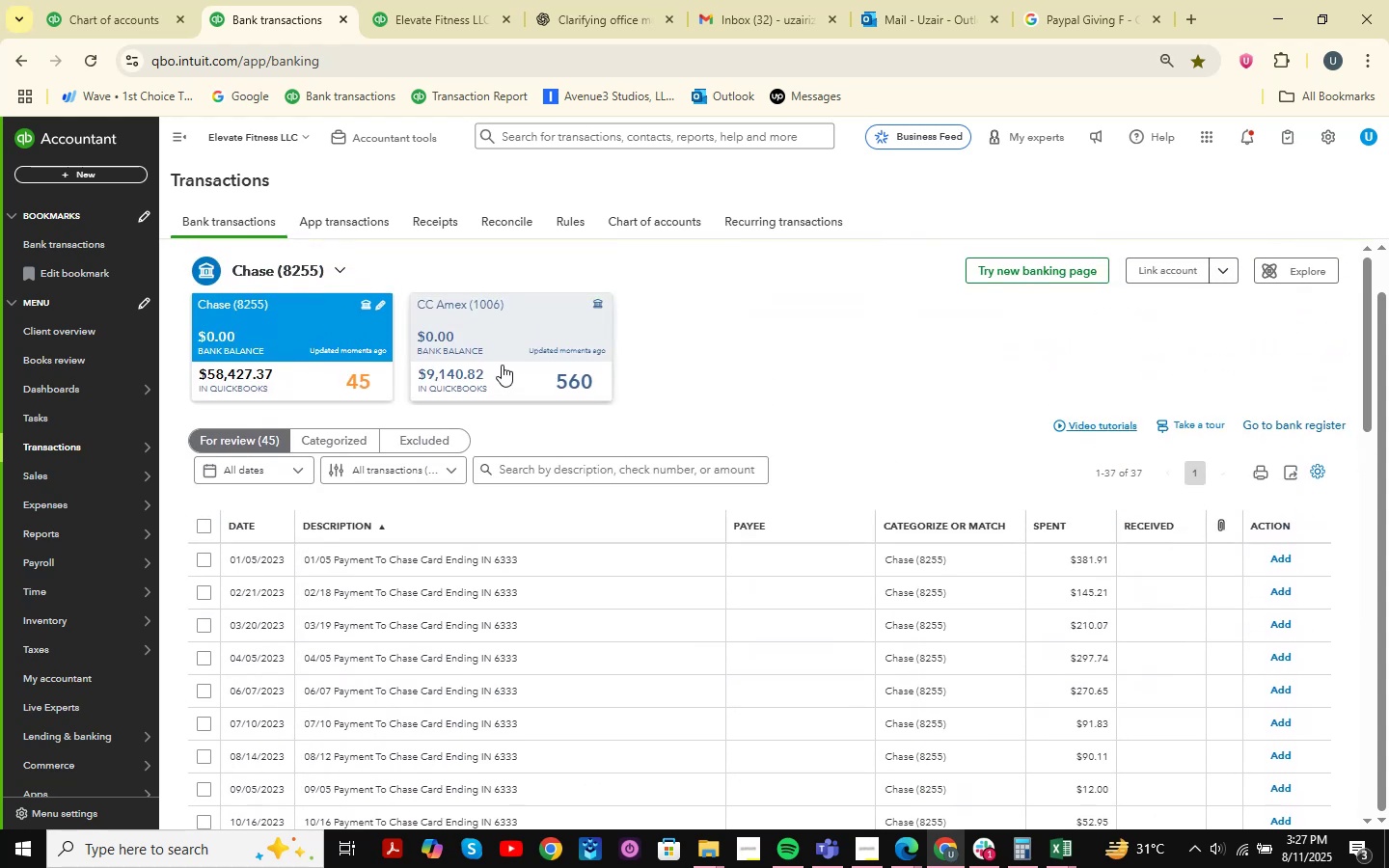 
left_click([502, 365])
 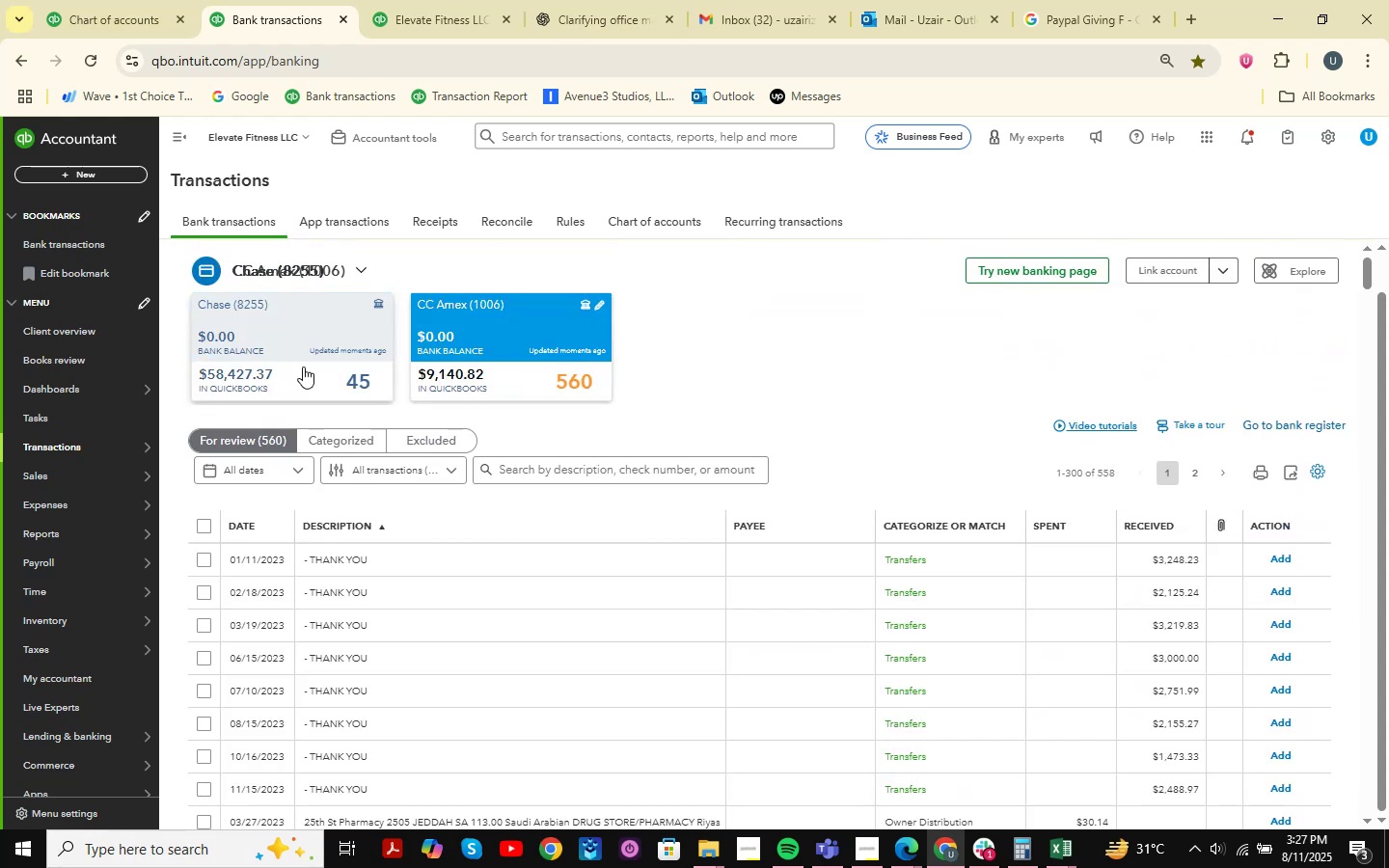 
wait(7.91)
 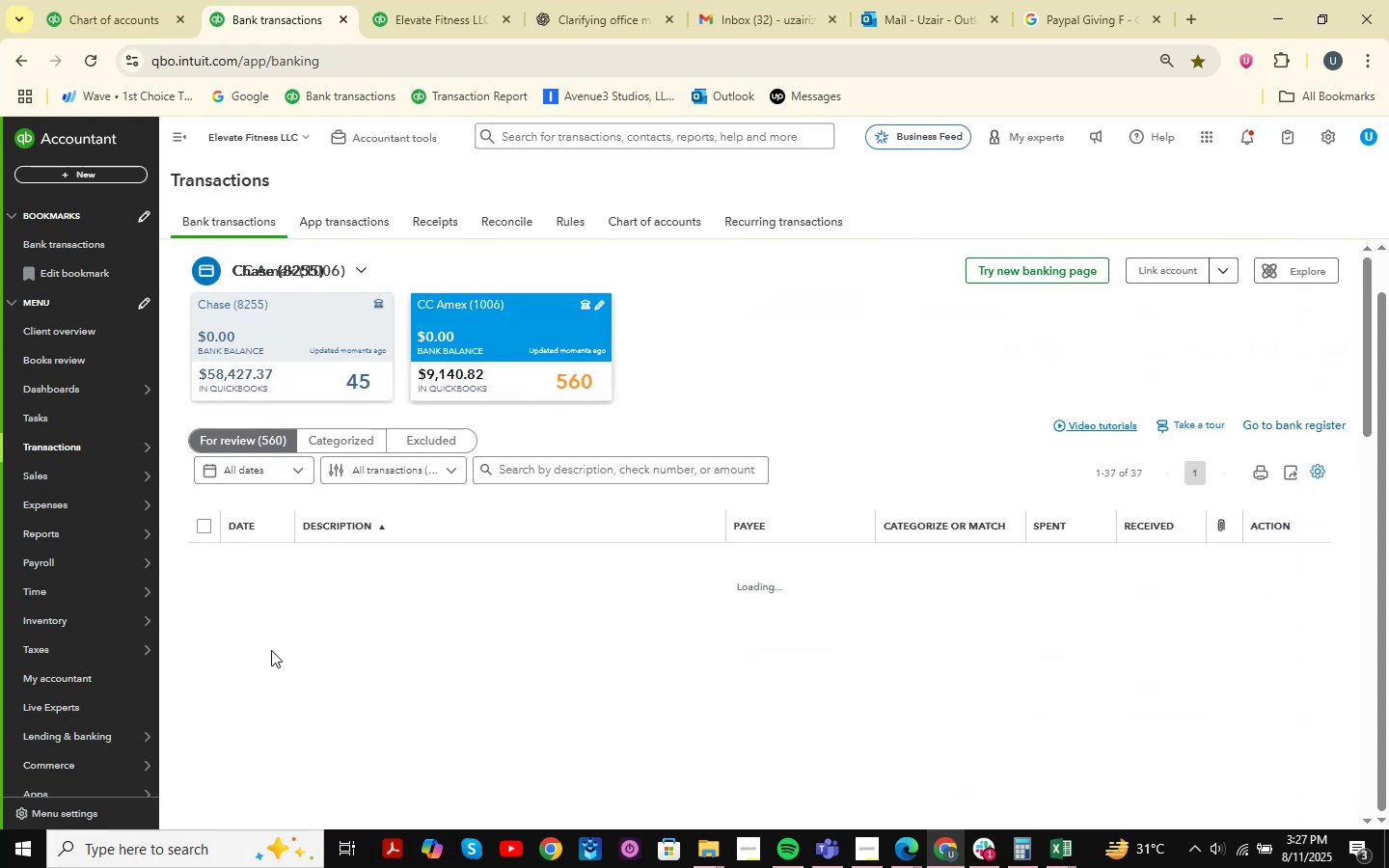 
scroll: coordinate [575, 504], scroll_direction: down, amount: 19.0
 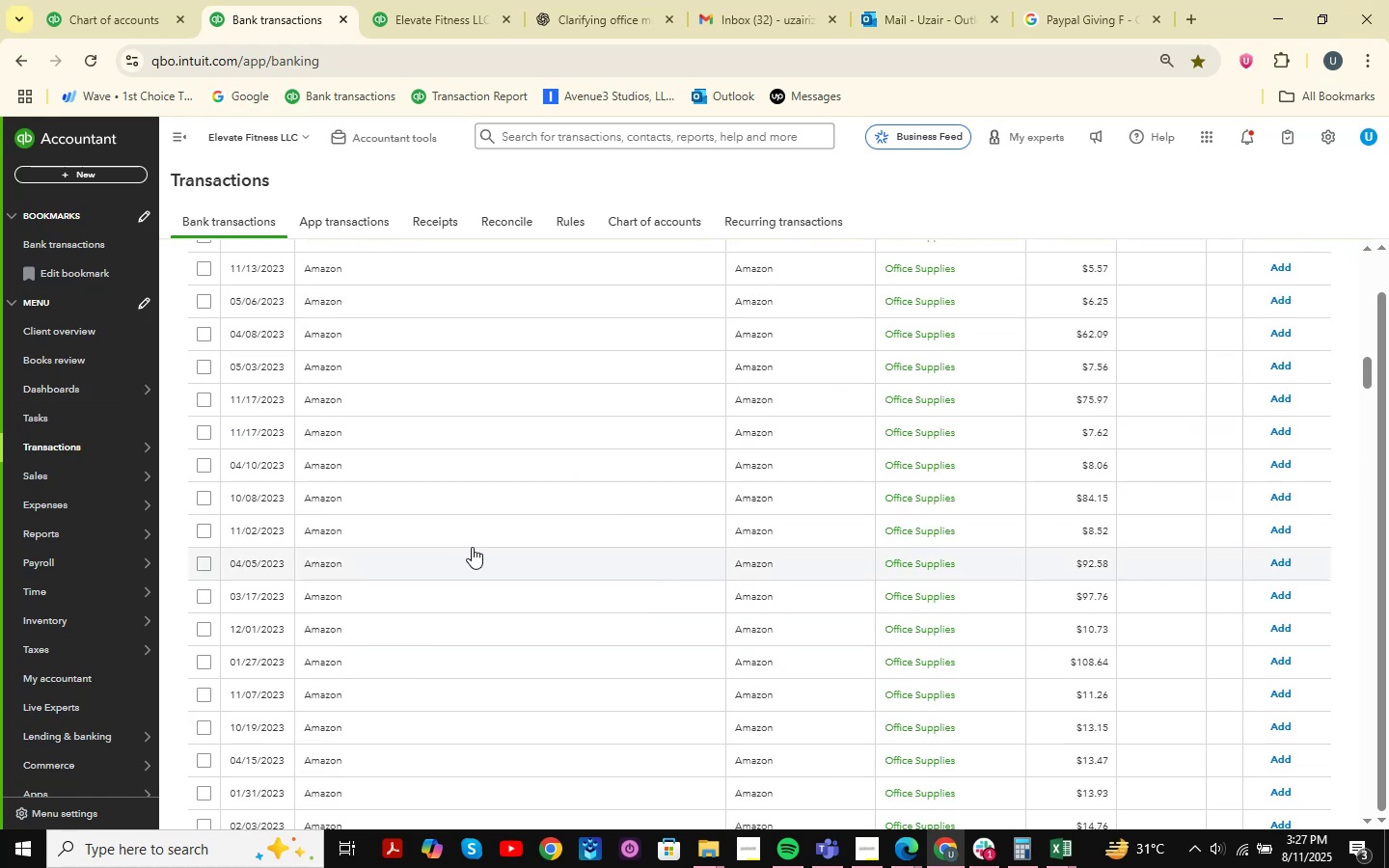 
scroll: coordinate [478, 531], scroll_direction: down, amount: 24.0
 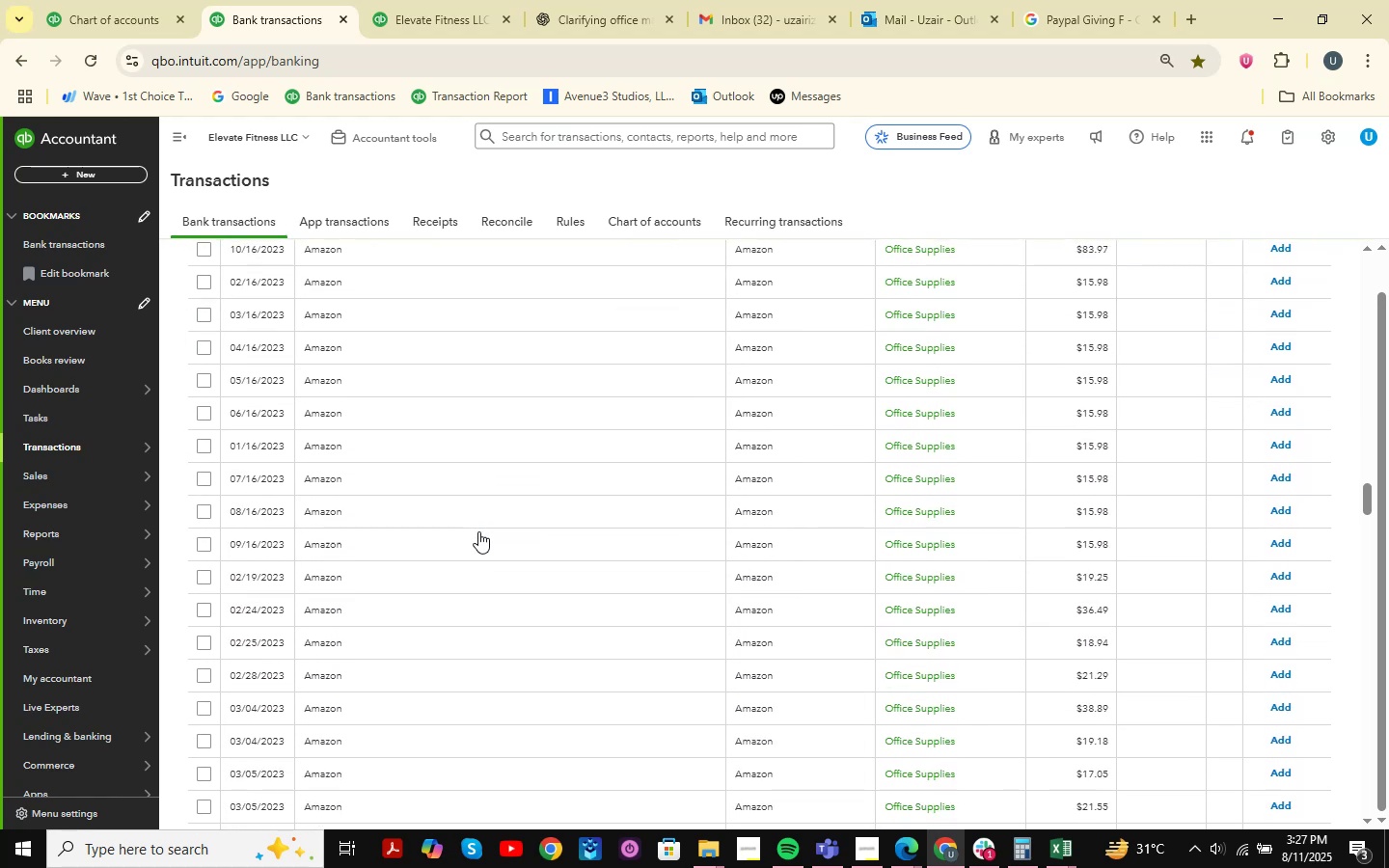 
scroll: coordinate [599, 652], scroll_direction: up, amount: 46.0
 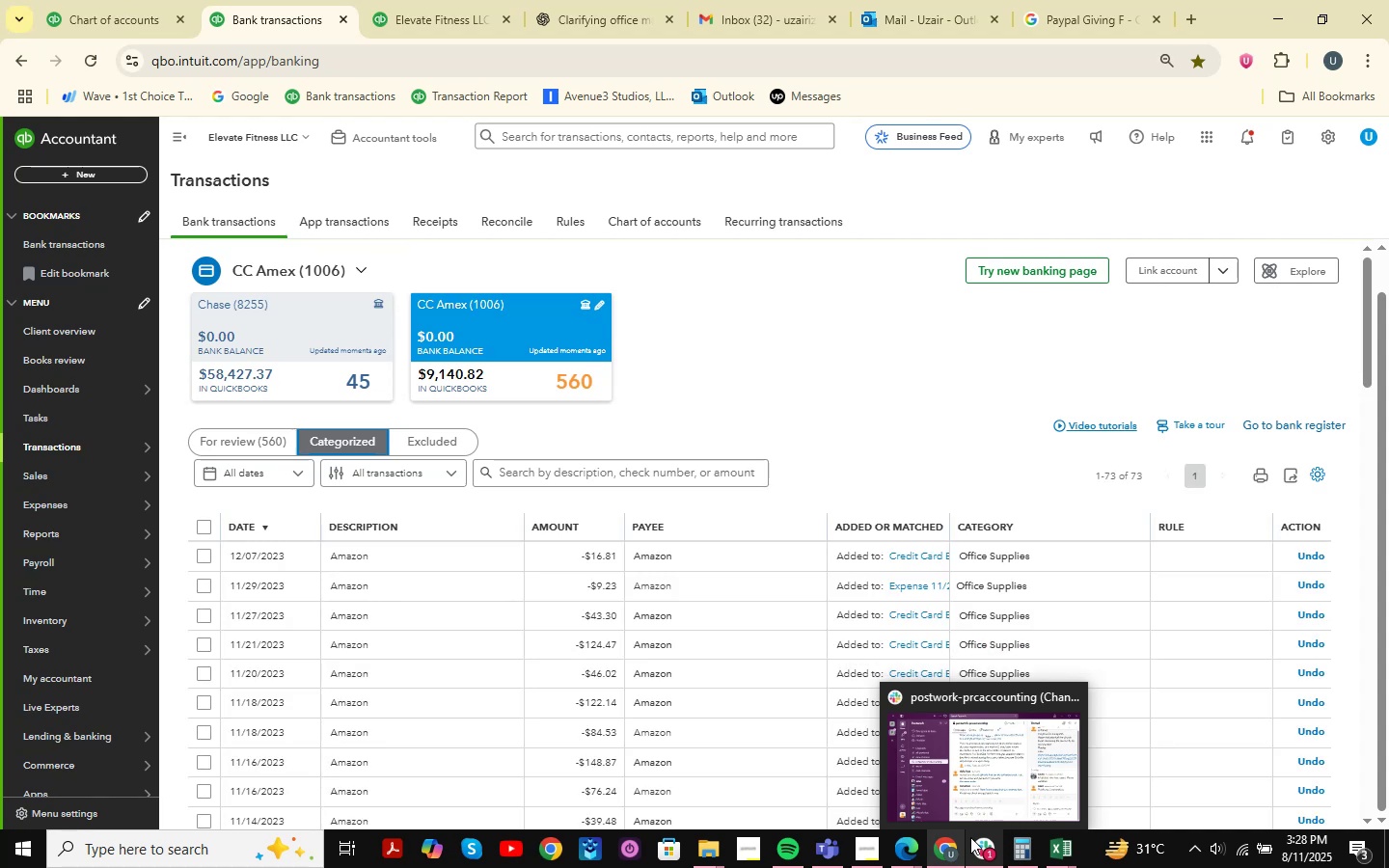 
wait(23.85)
 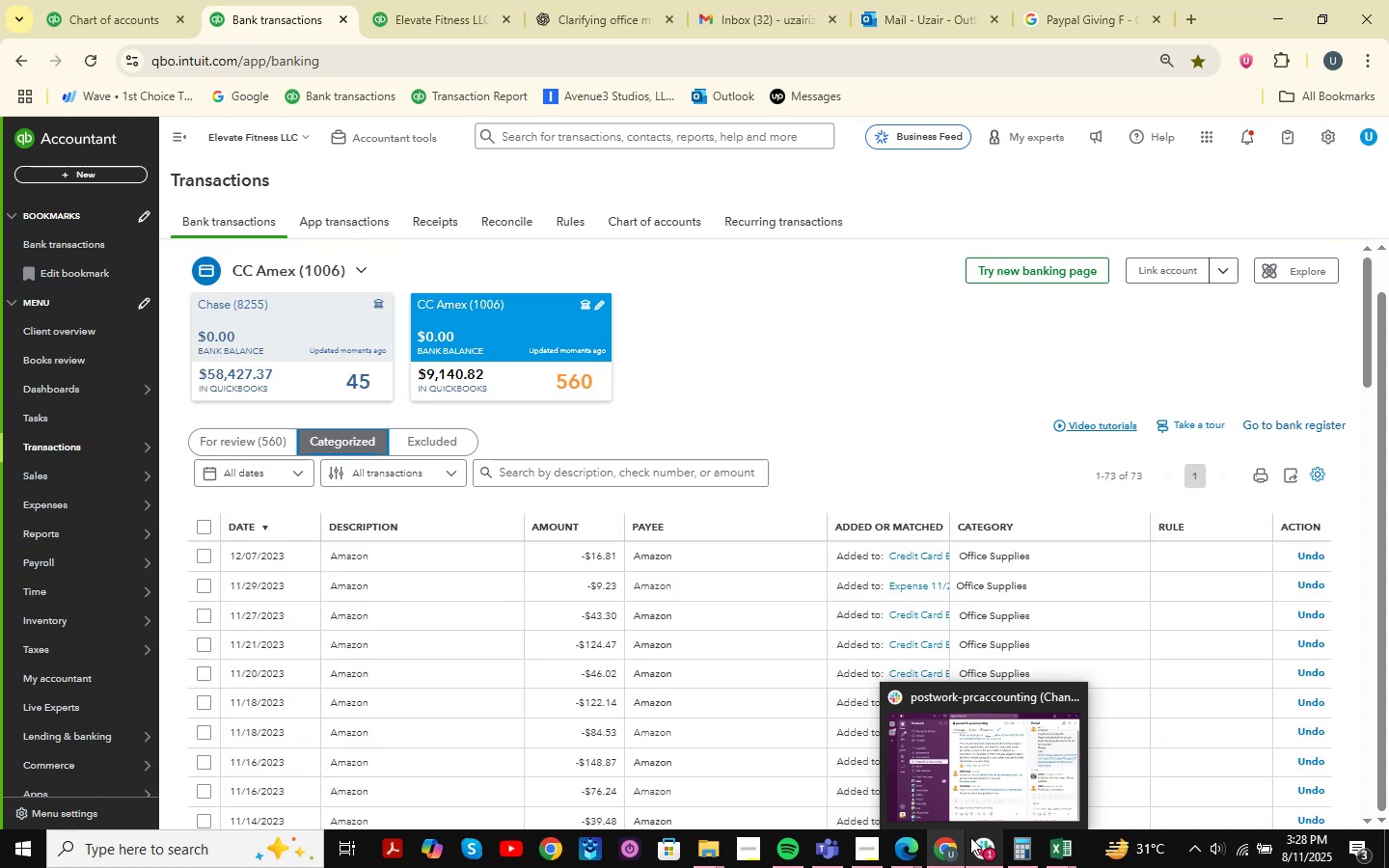 
mouse_move([919, 851])
 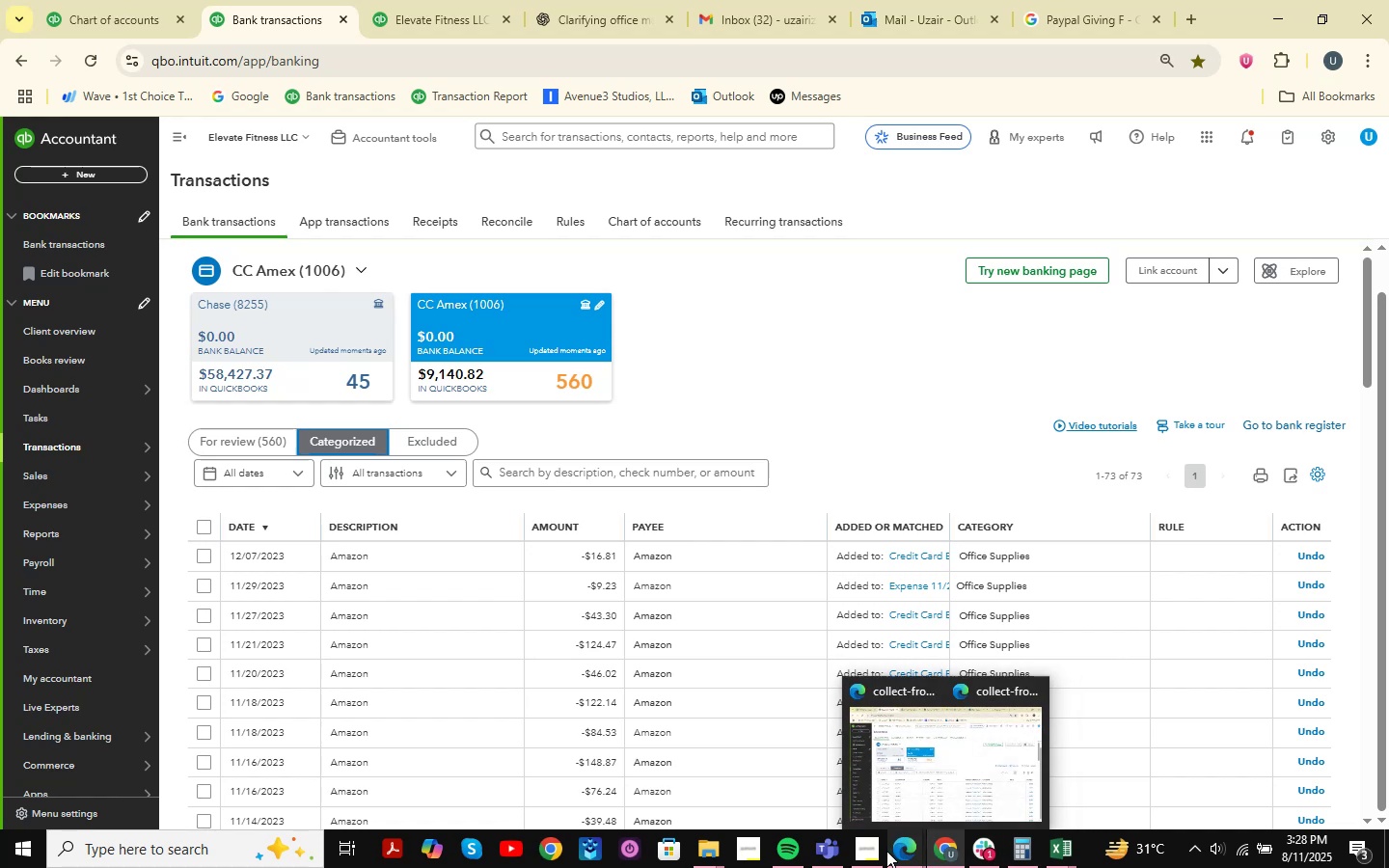 
mouse_move([856, 855])
 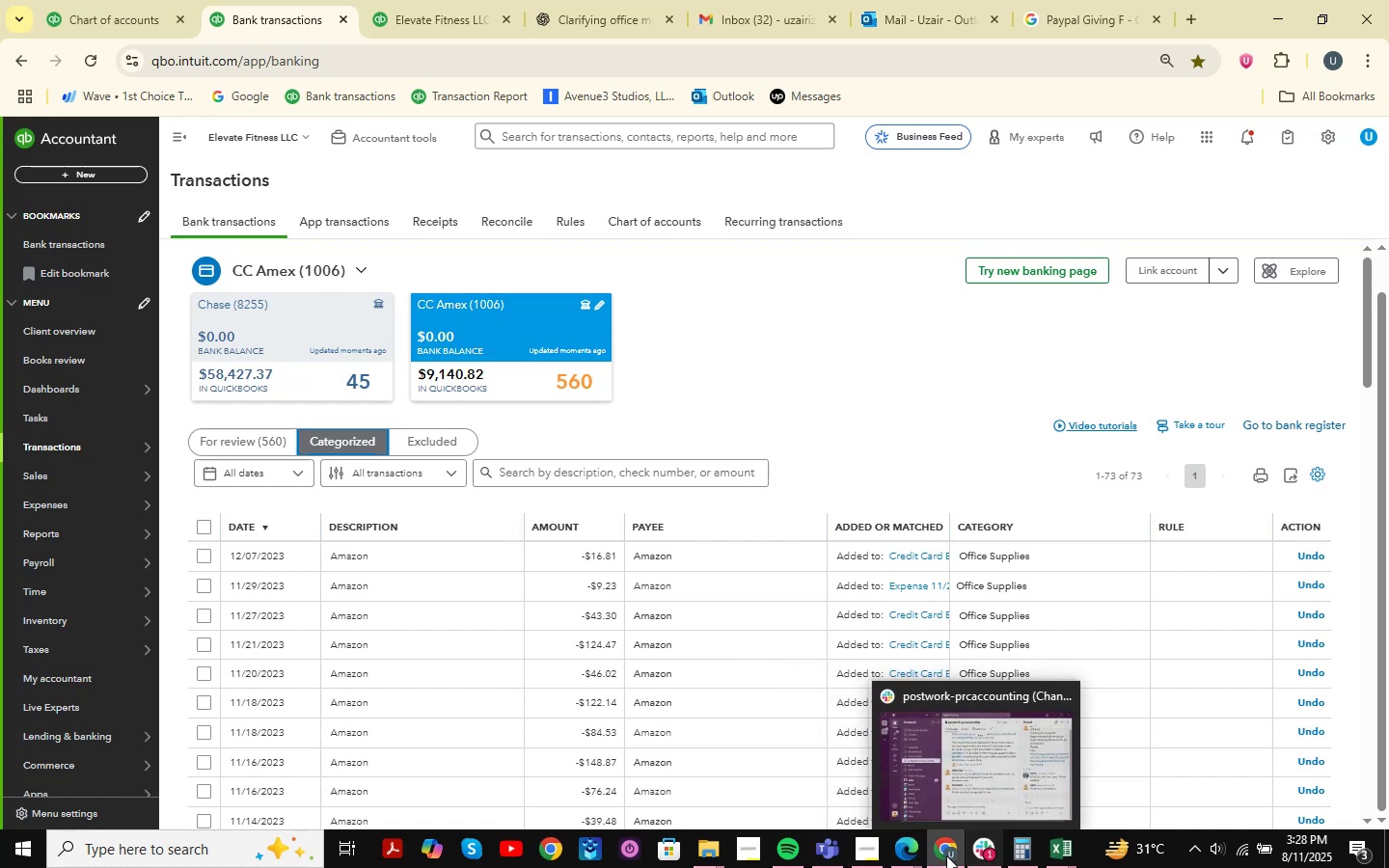 
wait(8.07)
 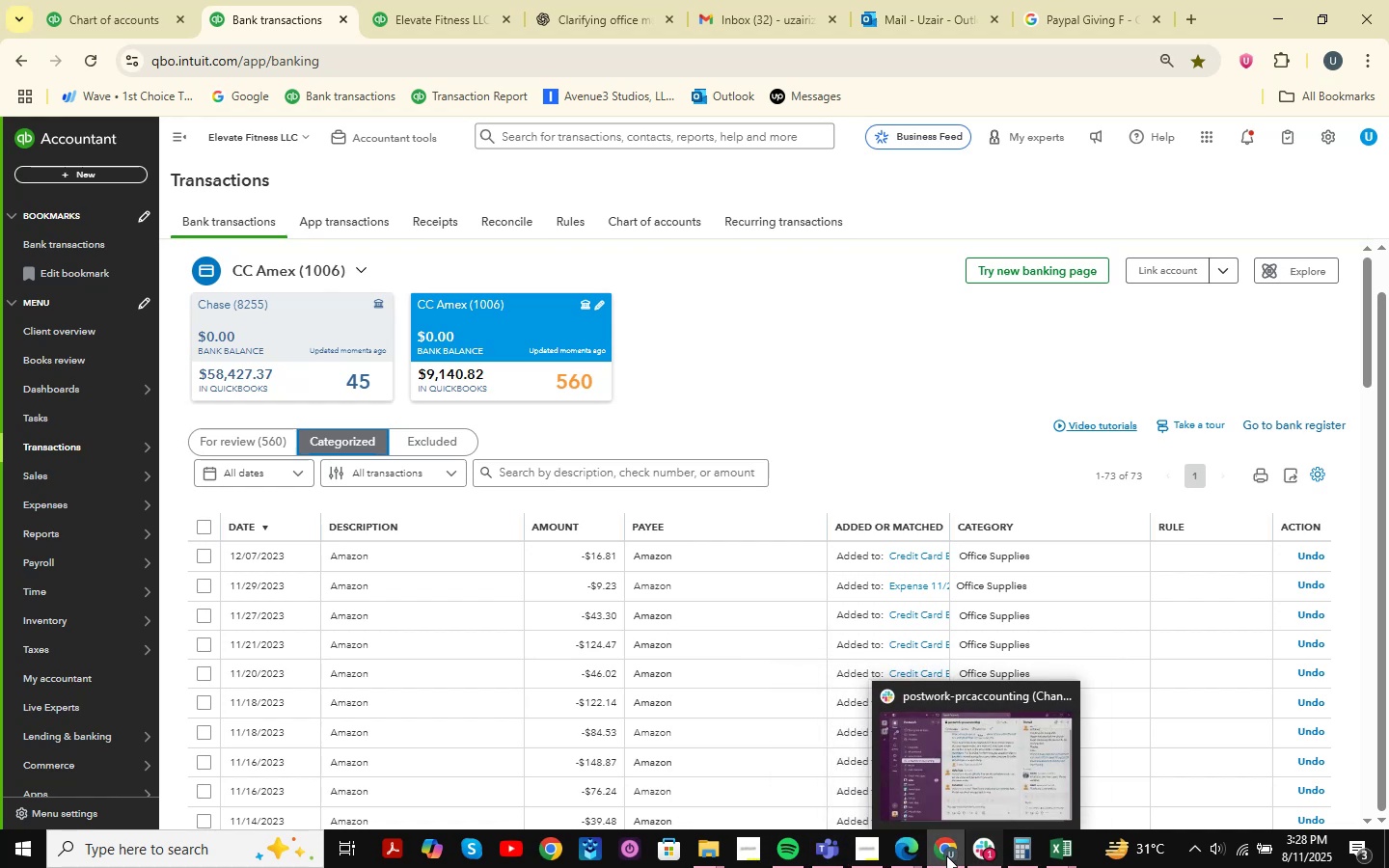 
mouse_move([889, 846])
 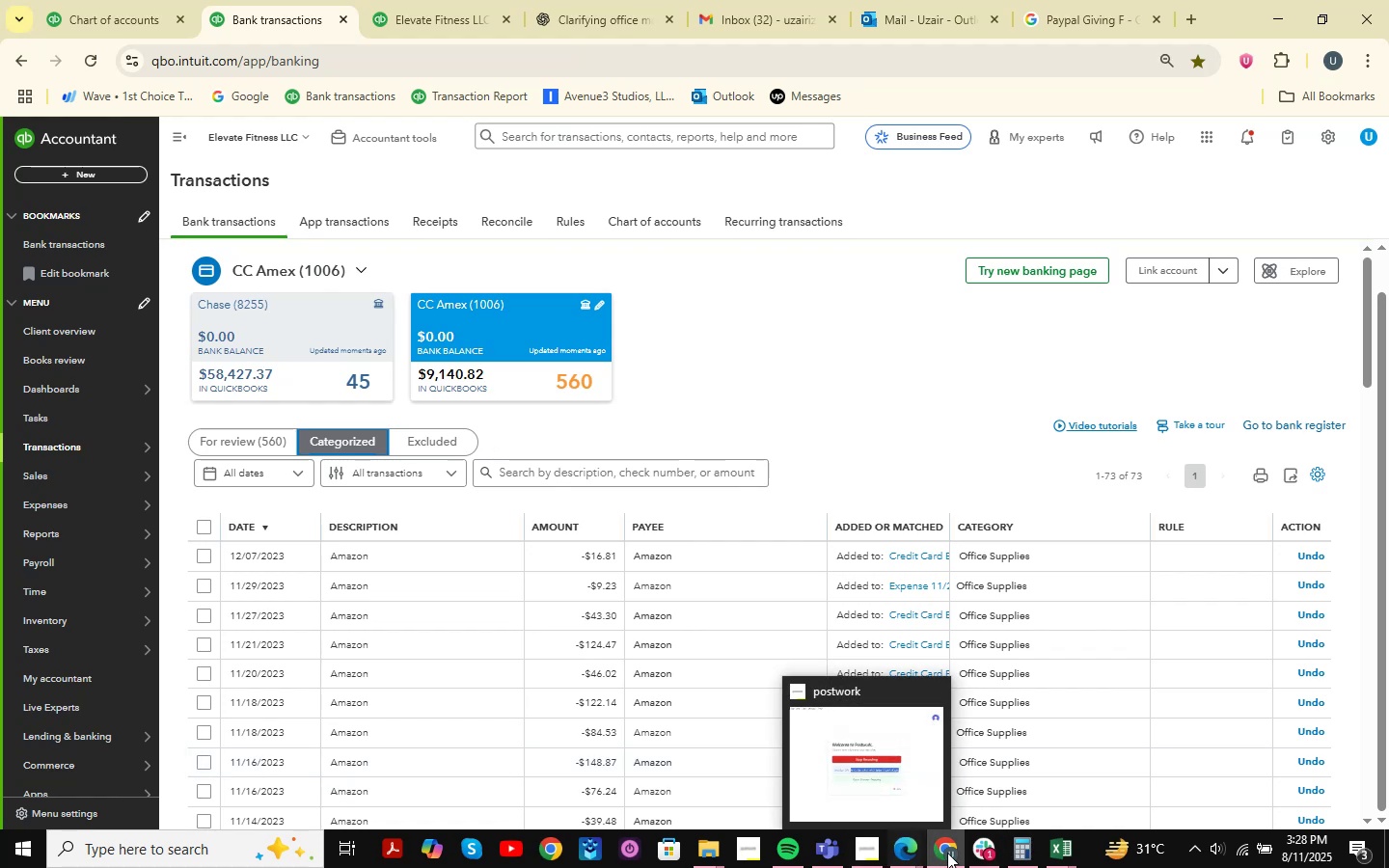 
mouse_move([970, 860])
 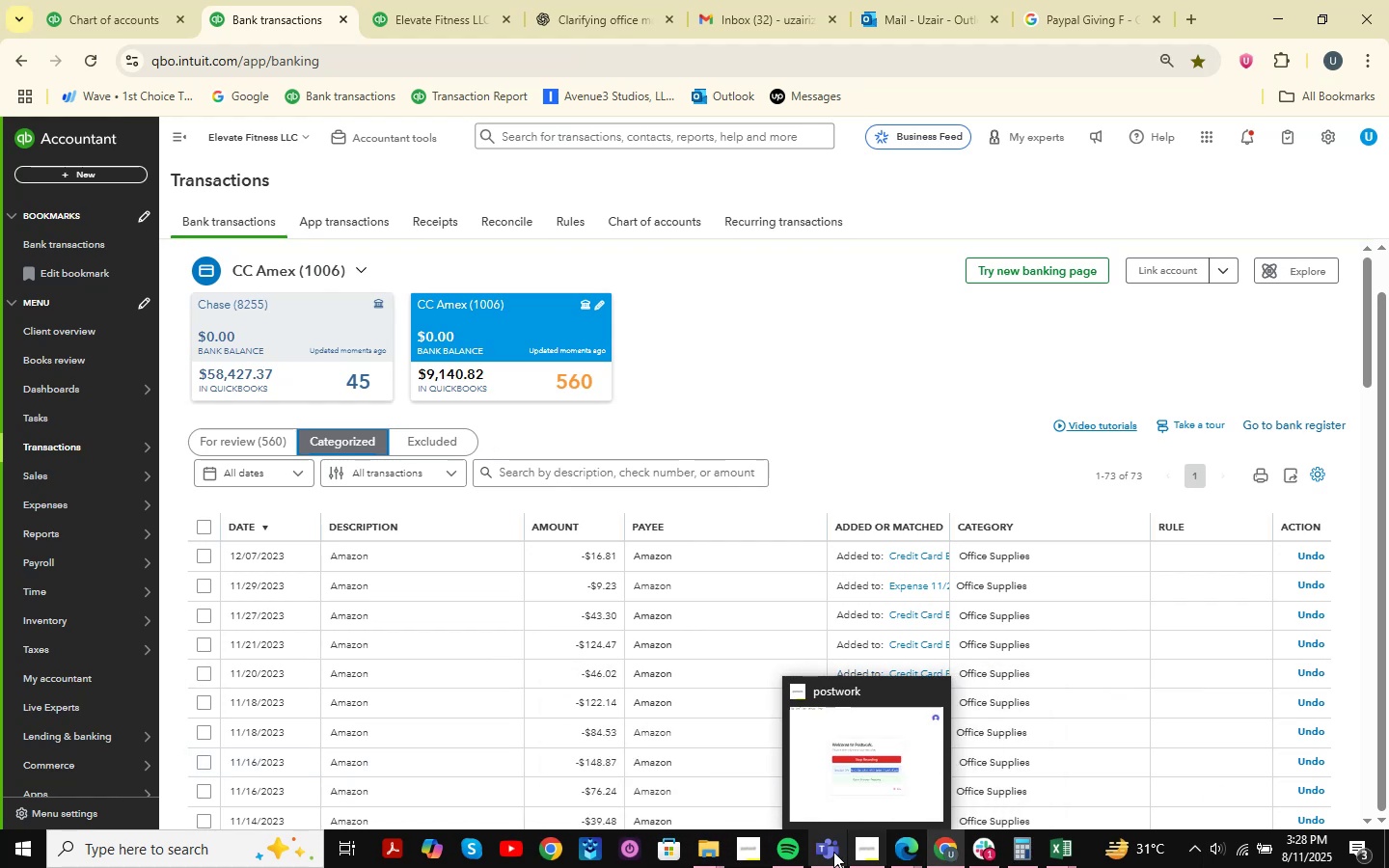 
wait(7.51)
 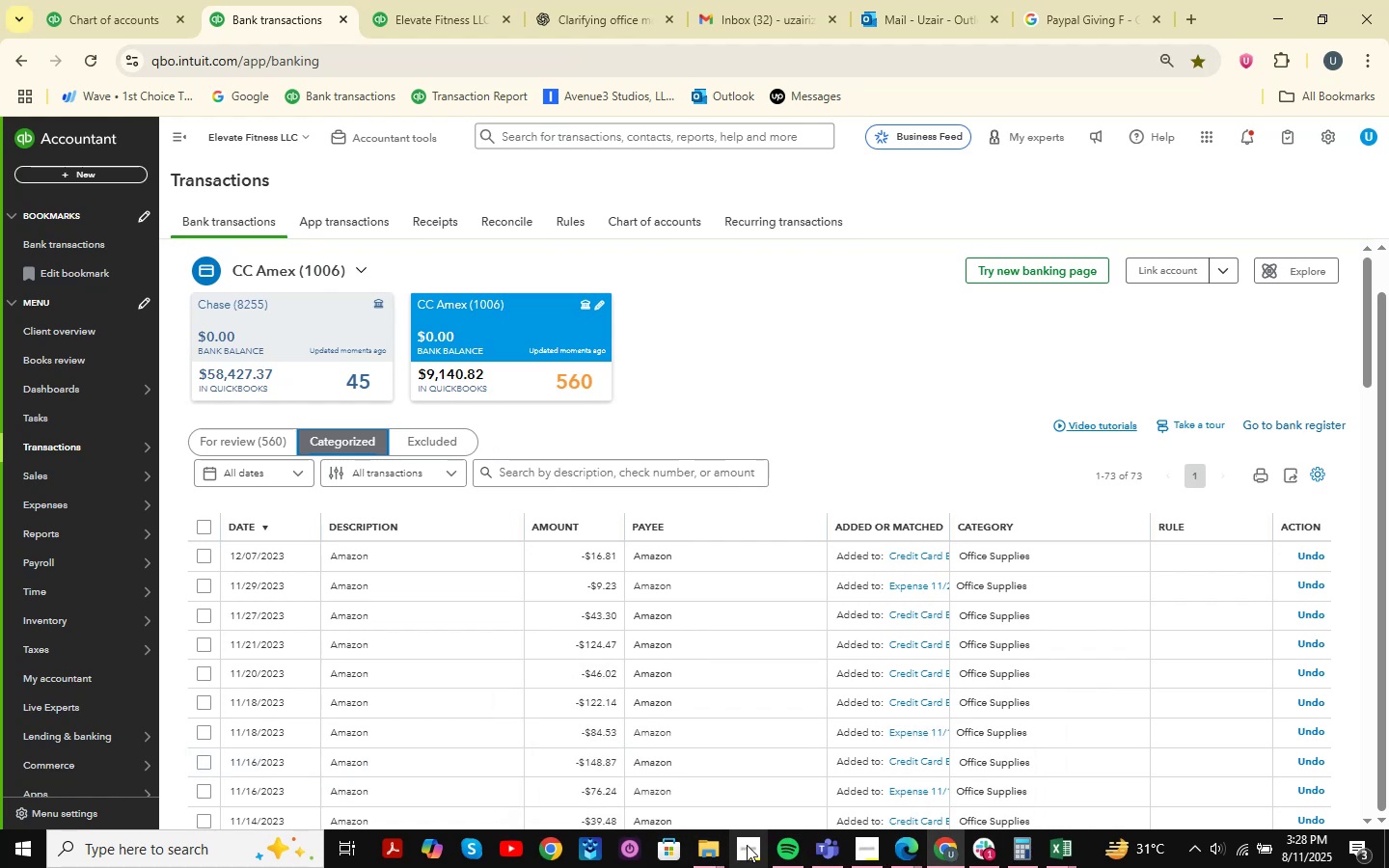 
mouse_move([898, 851])
 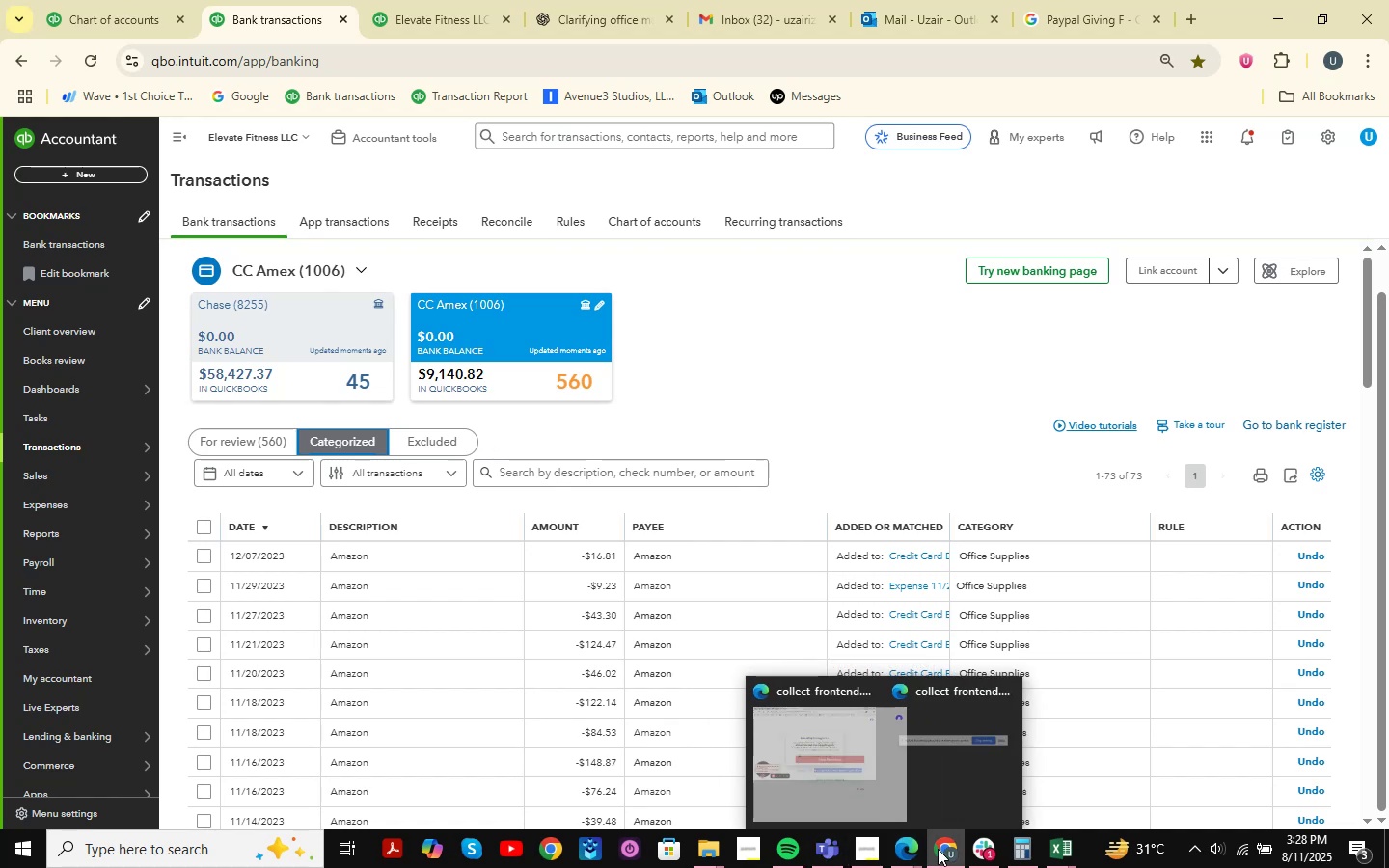 
mouse_move([936, 856])
 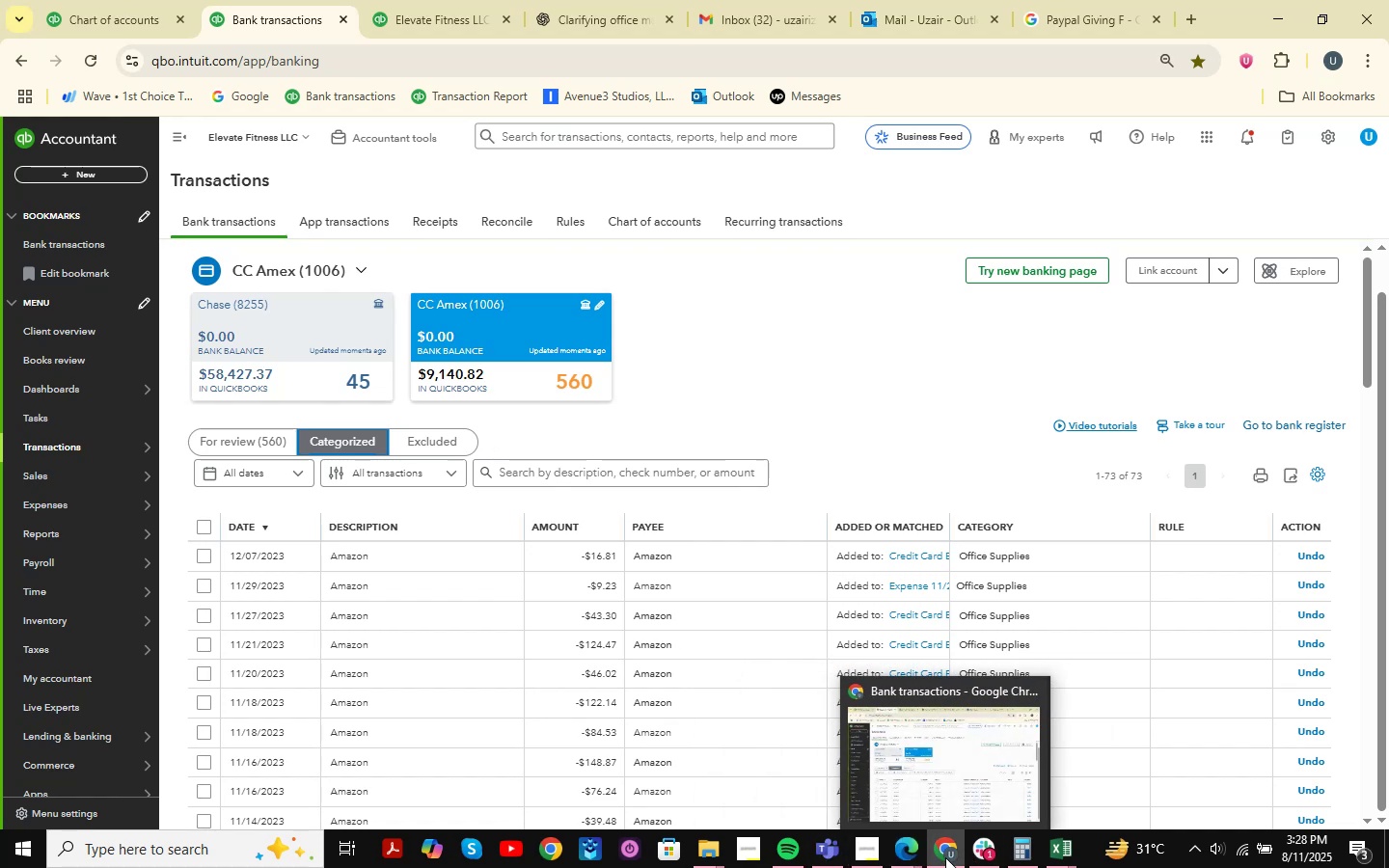 
mouse_move([895, 849])
 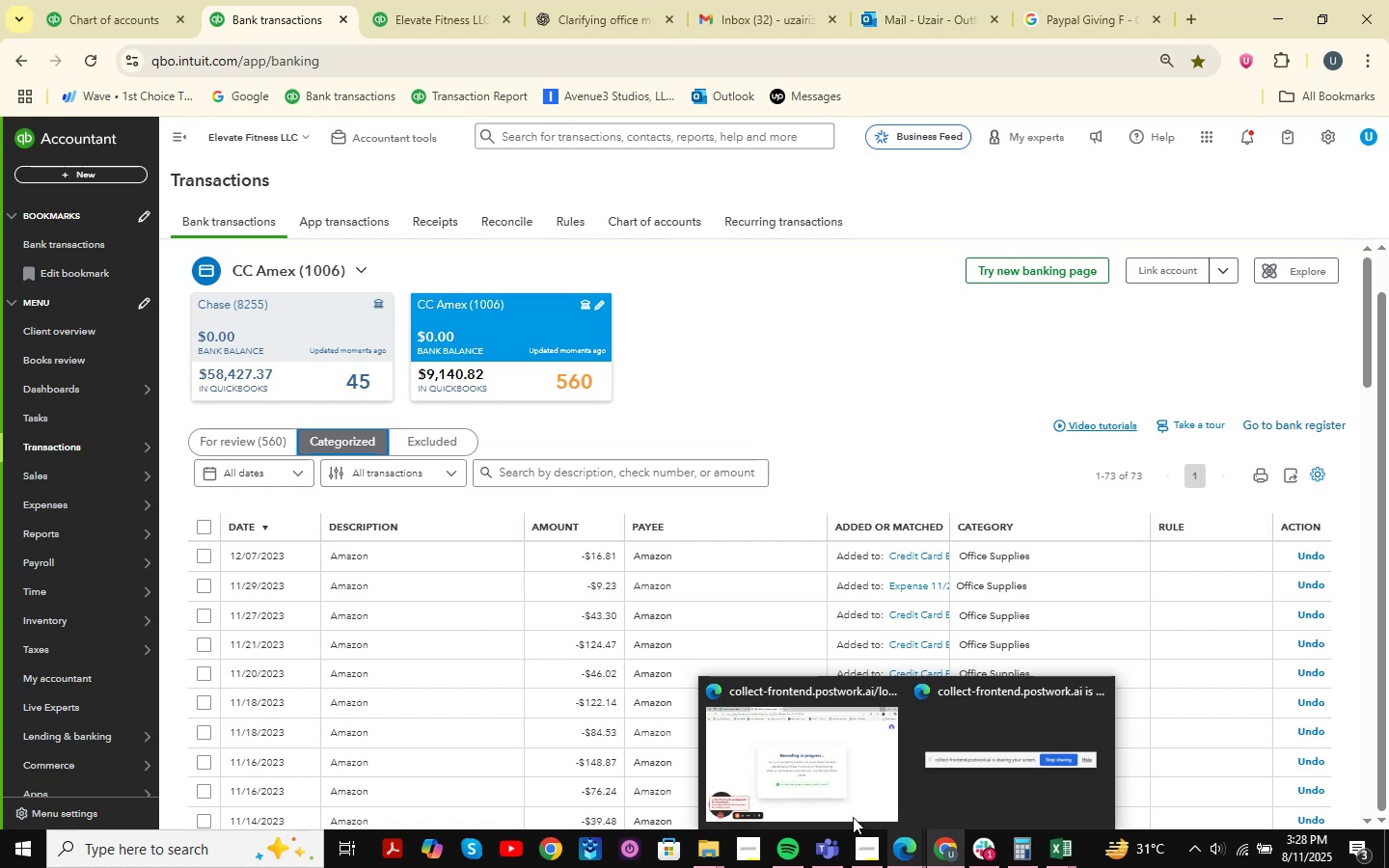 
mouse_move([807, 785])
 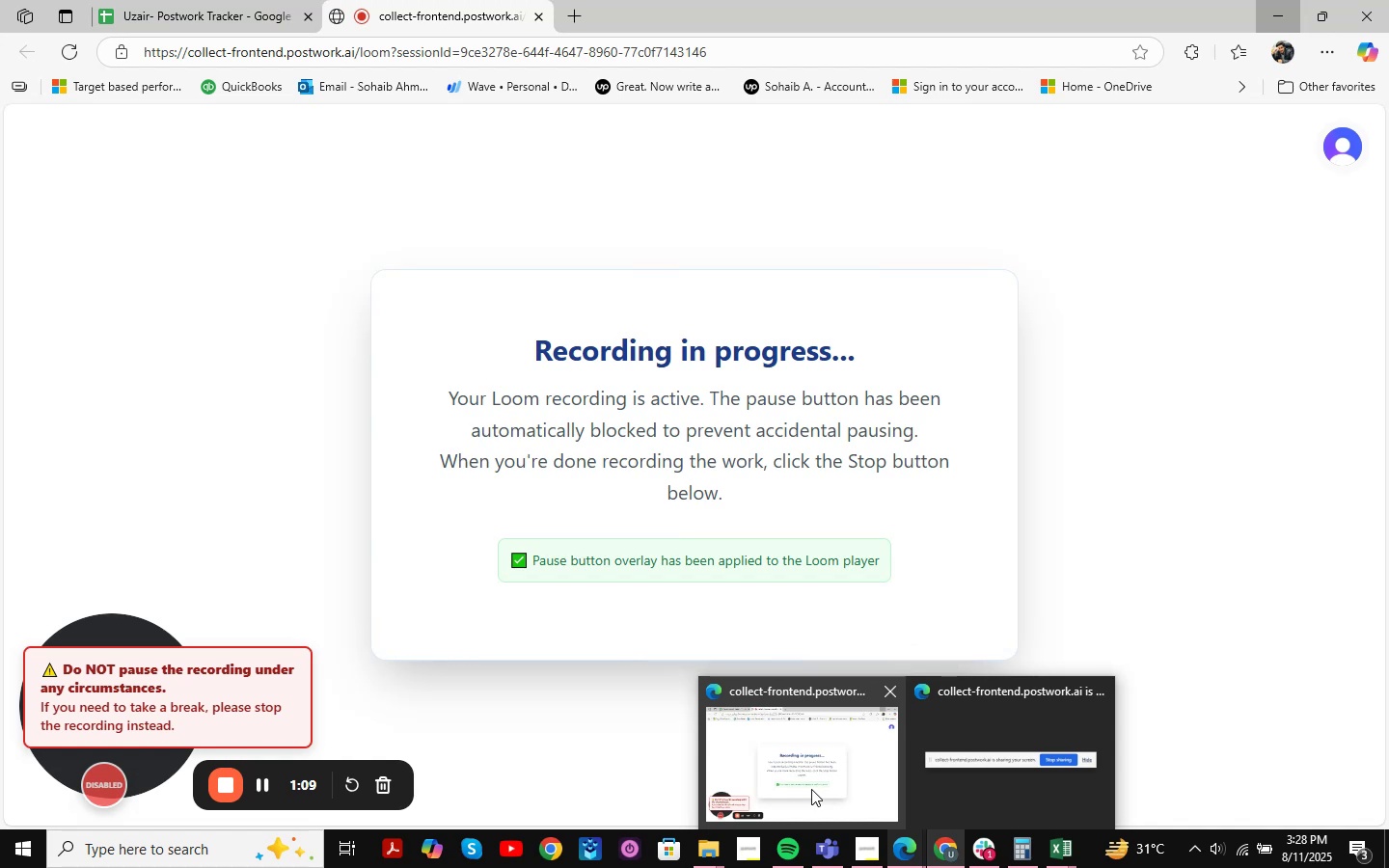 
wait(17.92)
 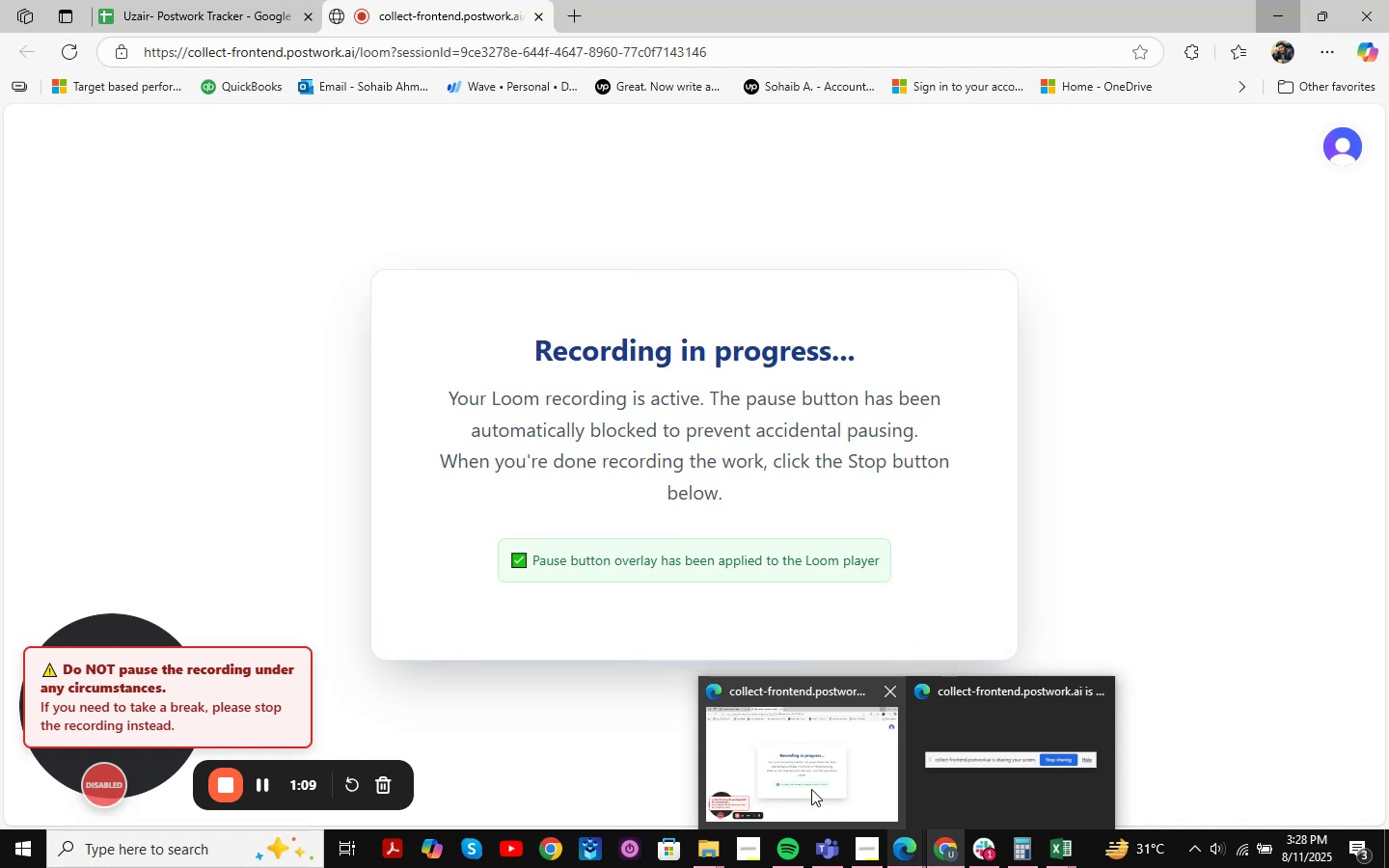 
left_click([872, 748])
 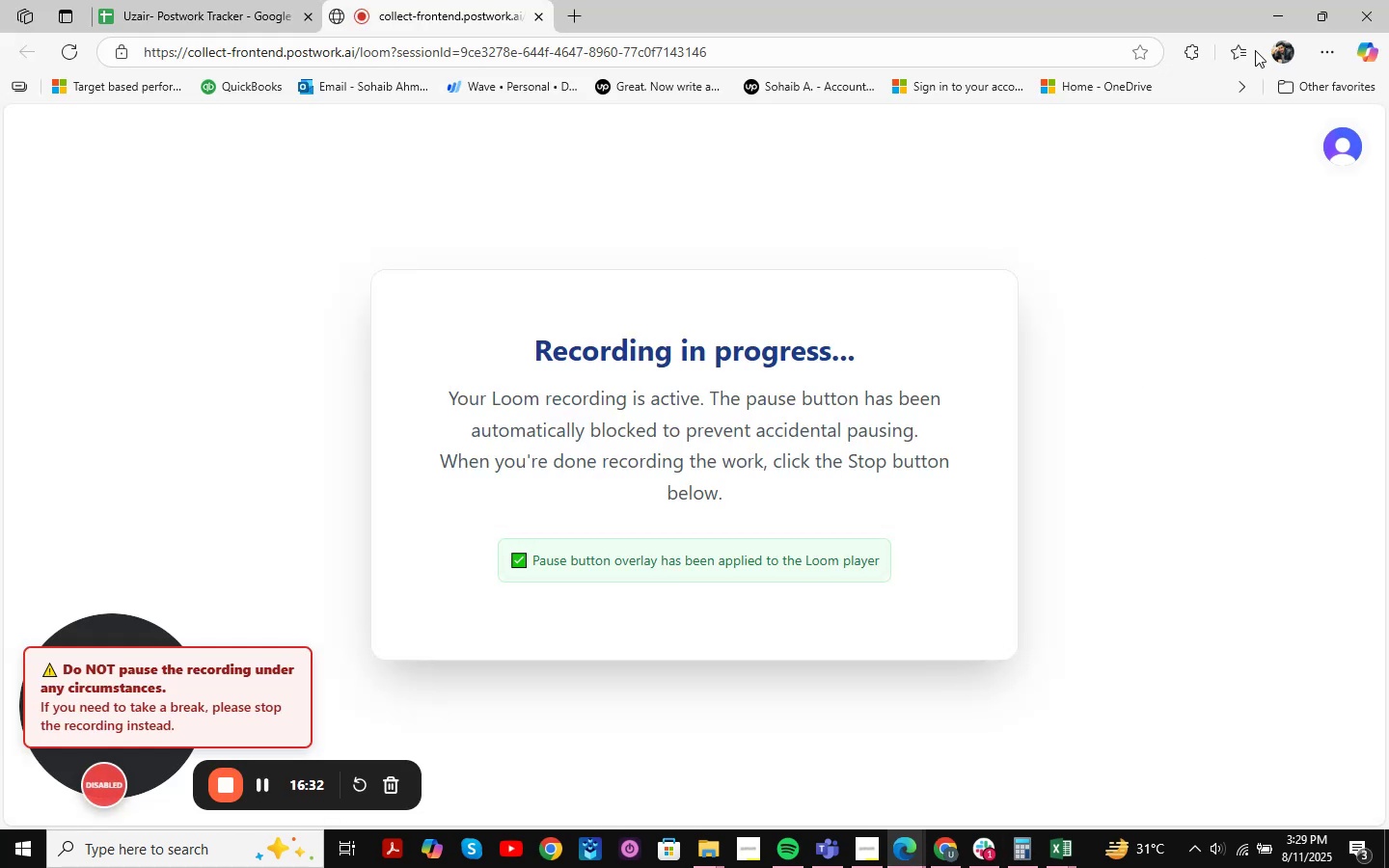 
left_click([1269, 25])
 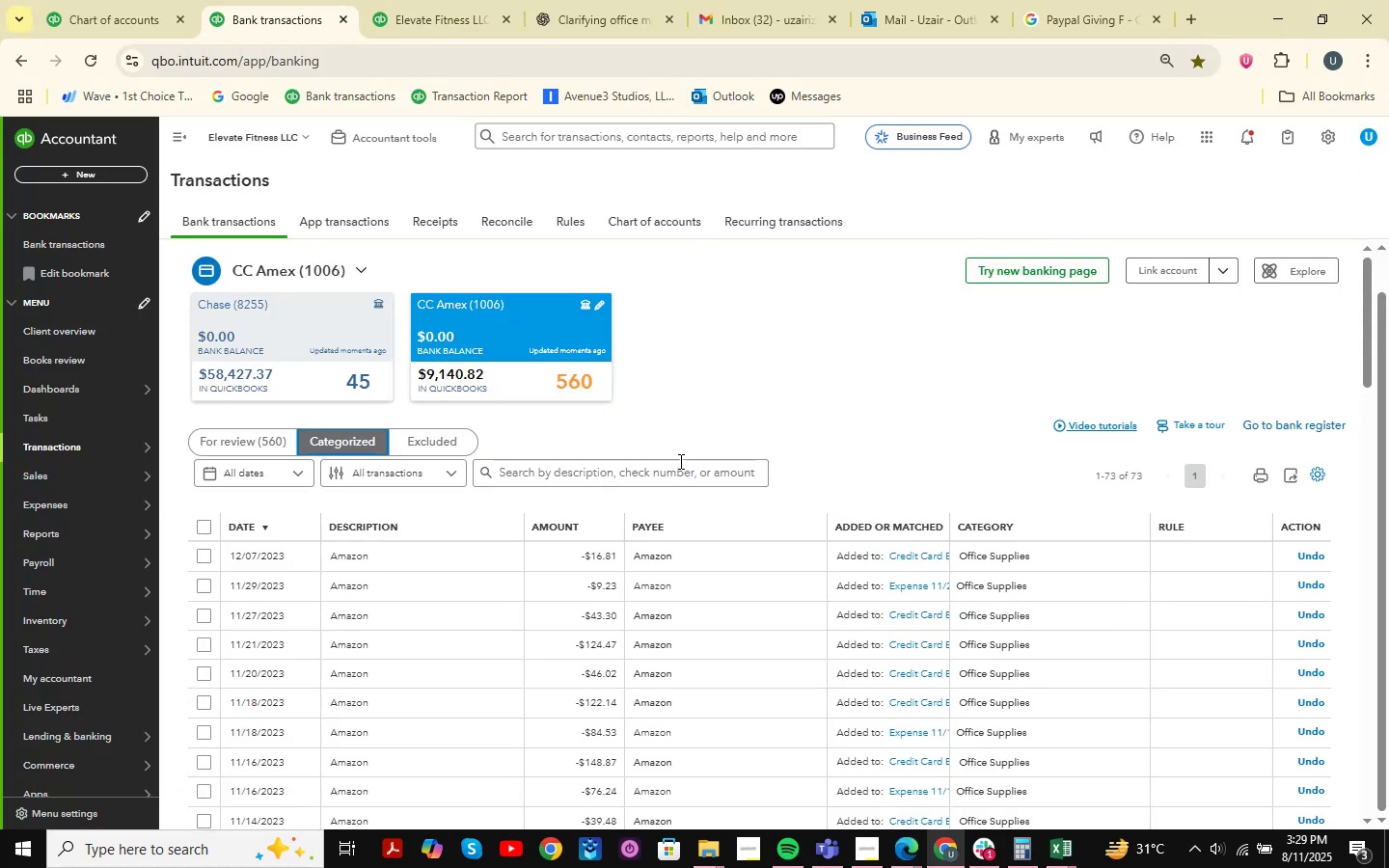 
scroll: coordinate [438, 552], scroll_direction: none, amount: 0.0
 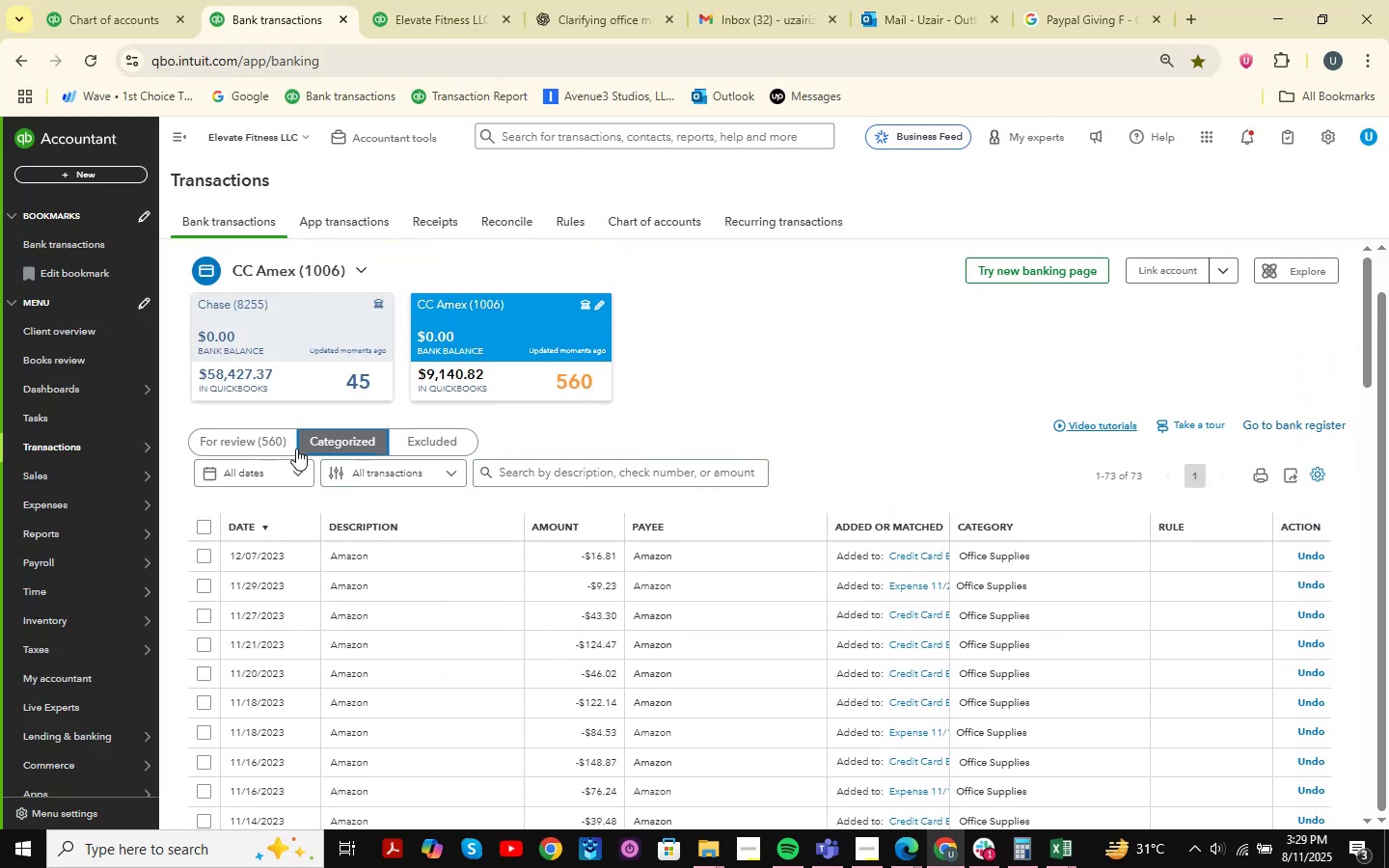 
left_click([262, 440])
 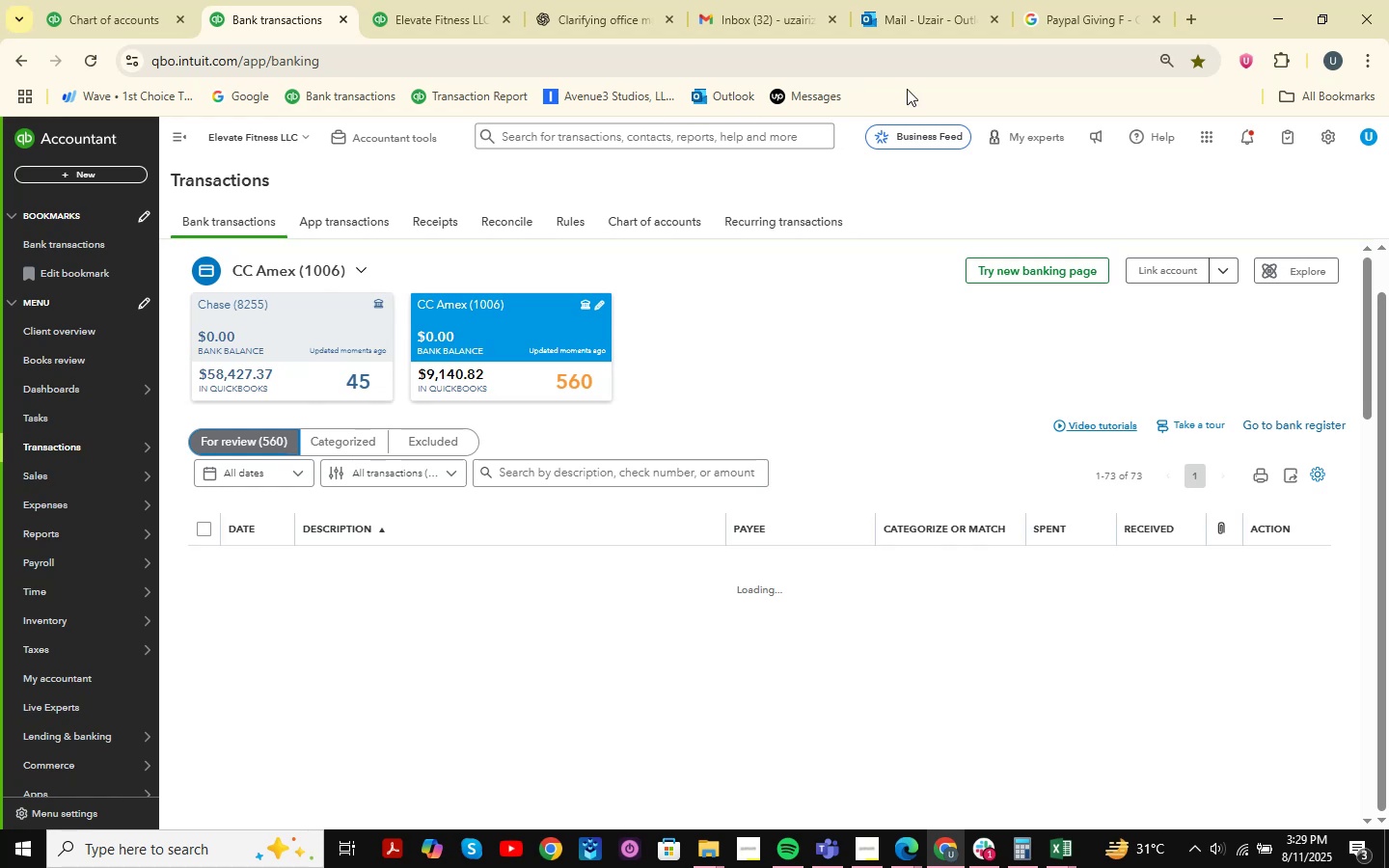 
wait(9.25)
 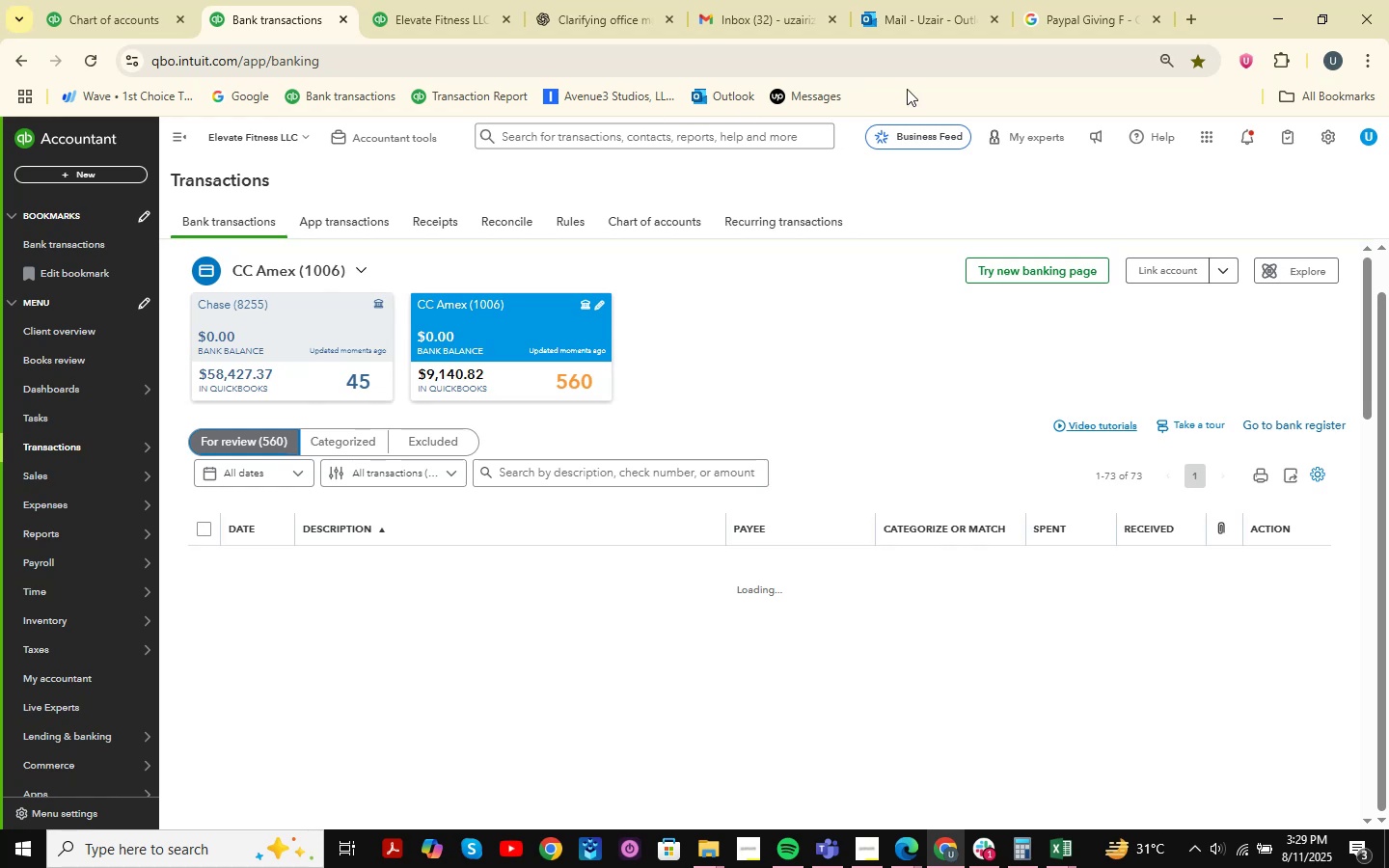 
mouse_move([34, 422])
 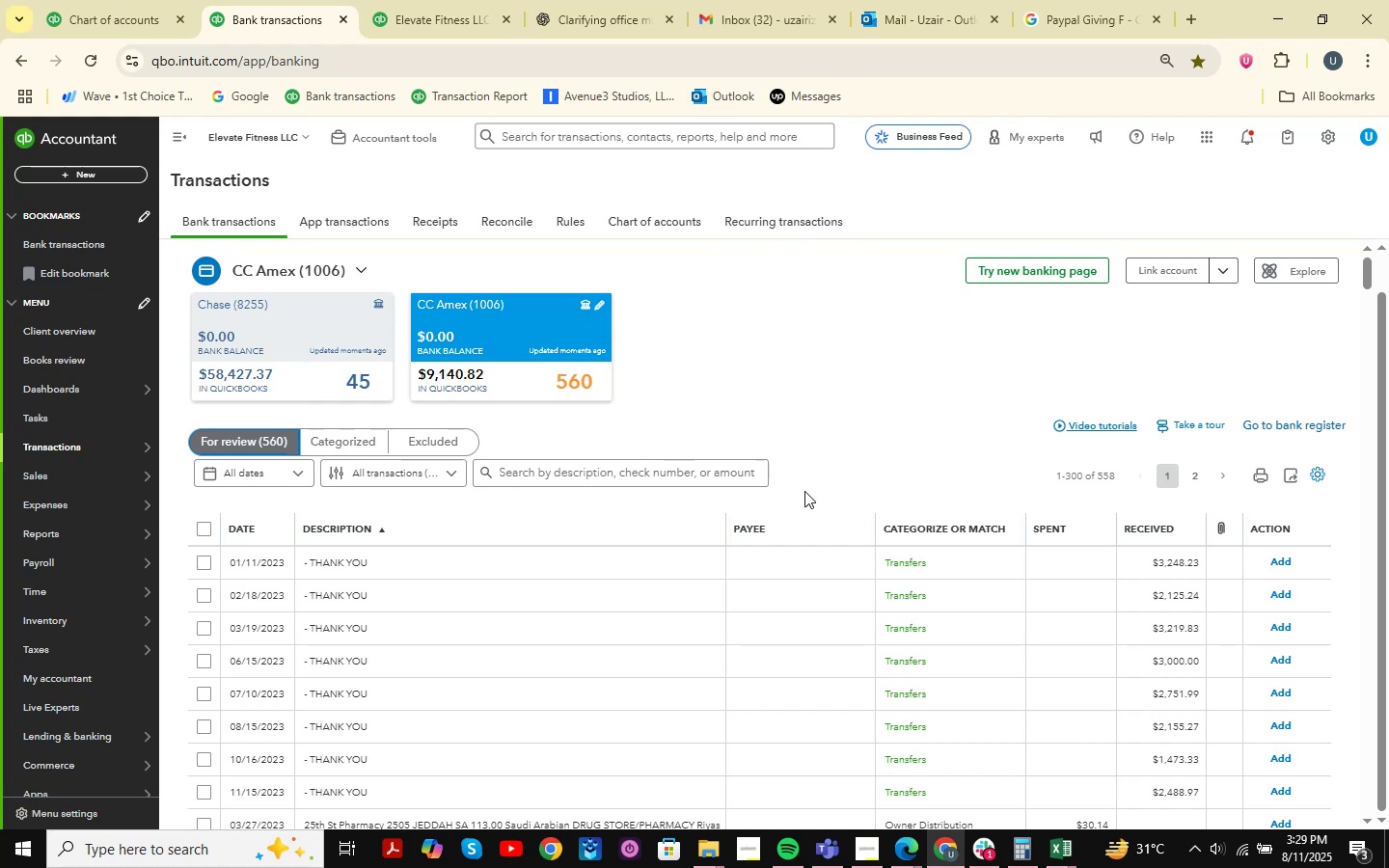 
scroll: coordinate [707, 336], scroll_direction: down, amount: 1.0
 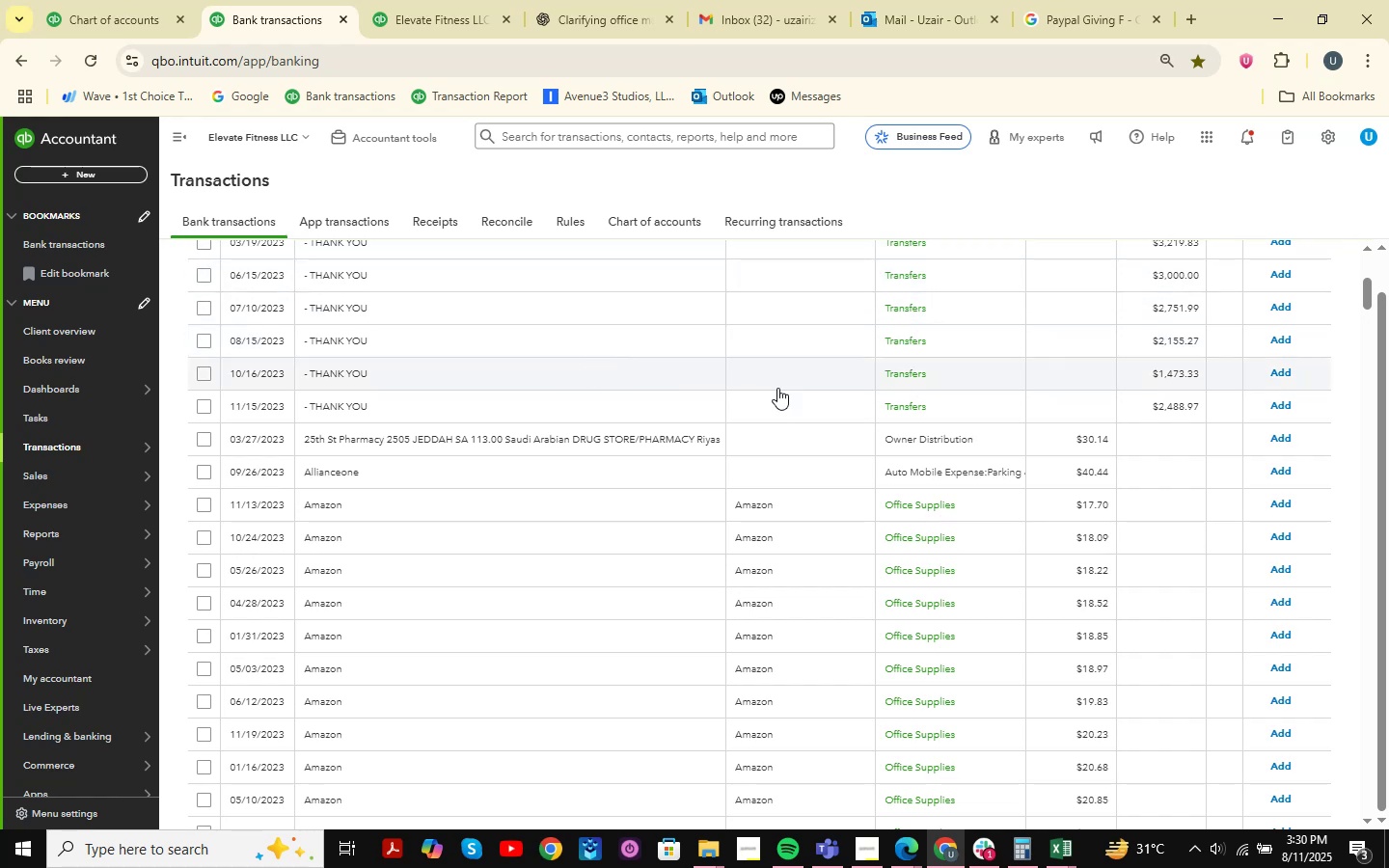 
wait(94.21)
 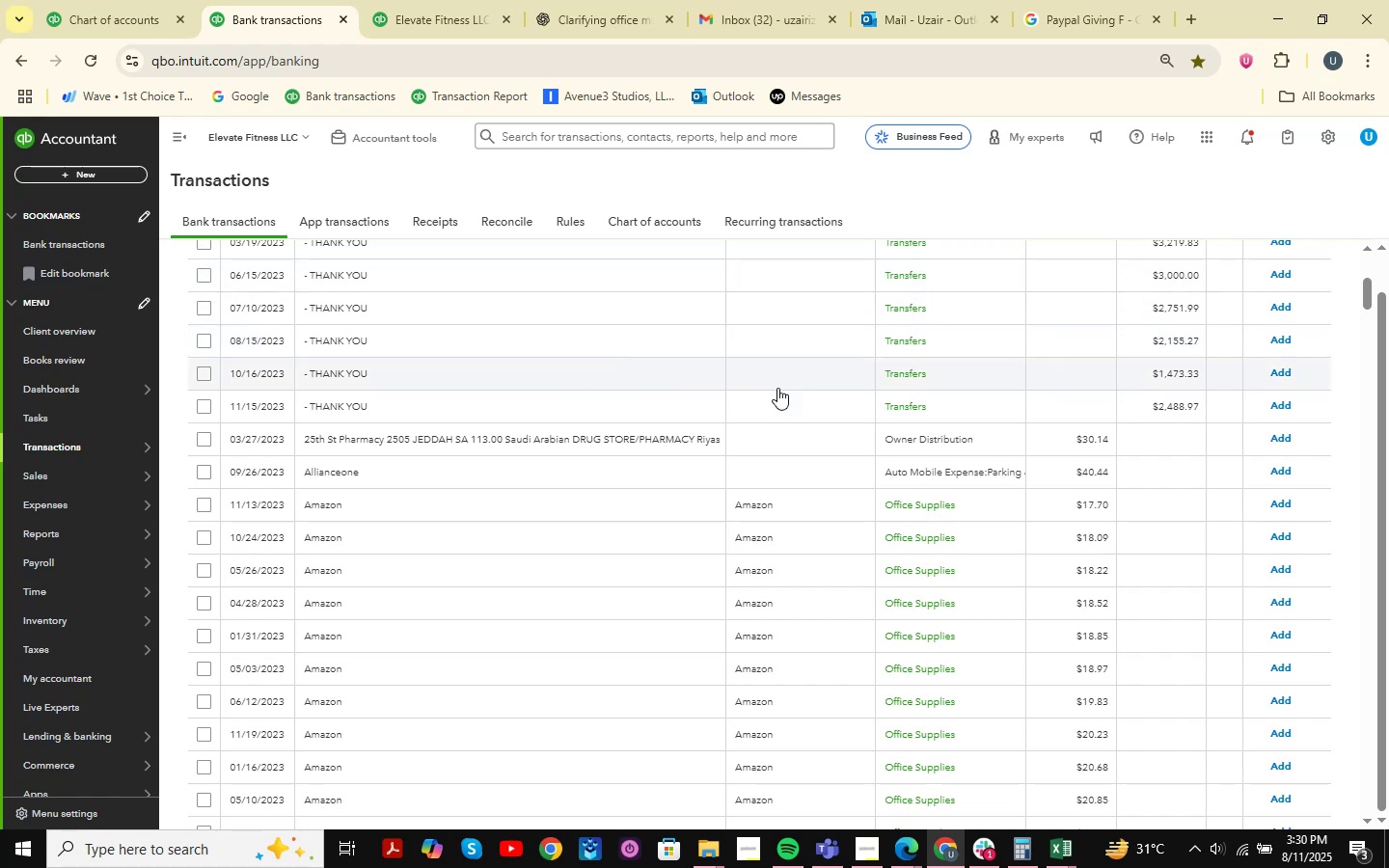 
scroll: coordinate [558, 376], scroll_direction: down, amount: 9.0
 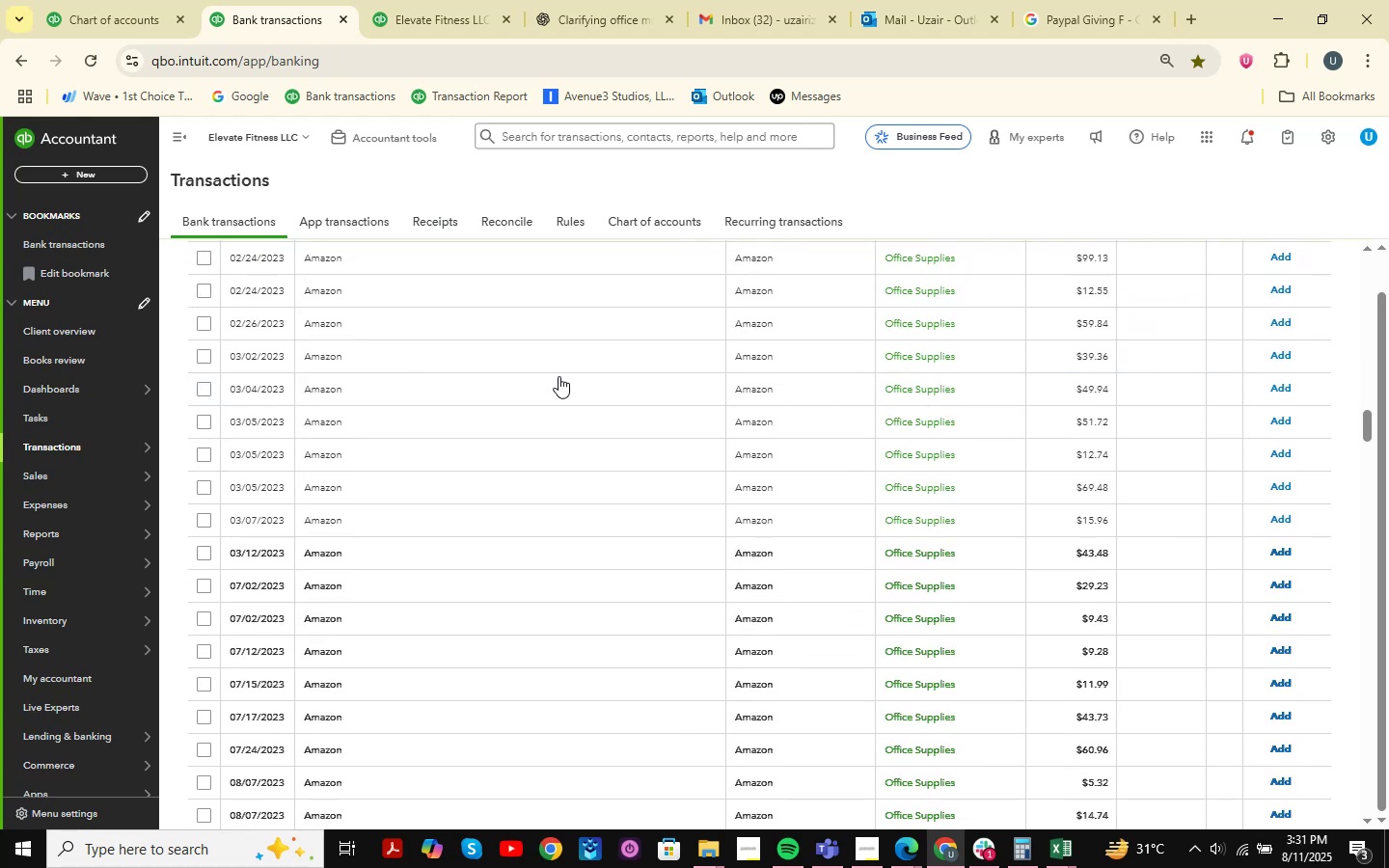 
scroll: coordinate [558, 376], scroll_direction: up, amount: 4.0
 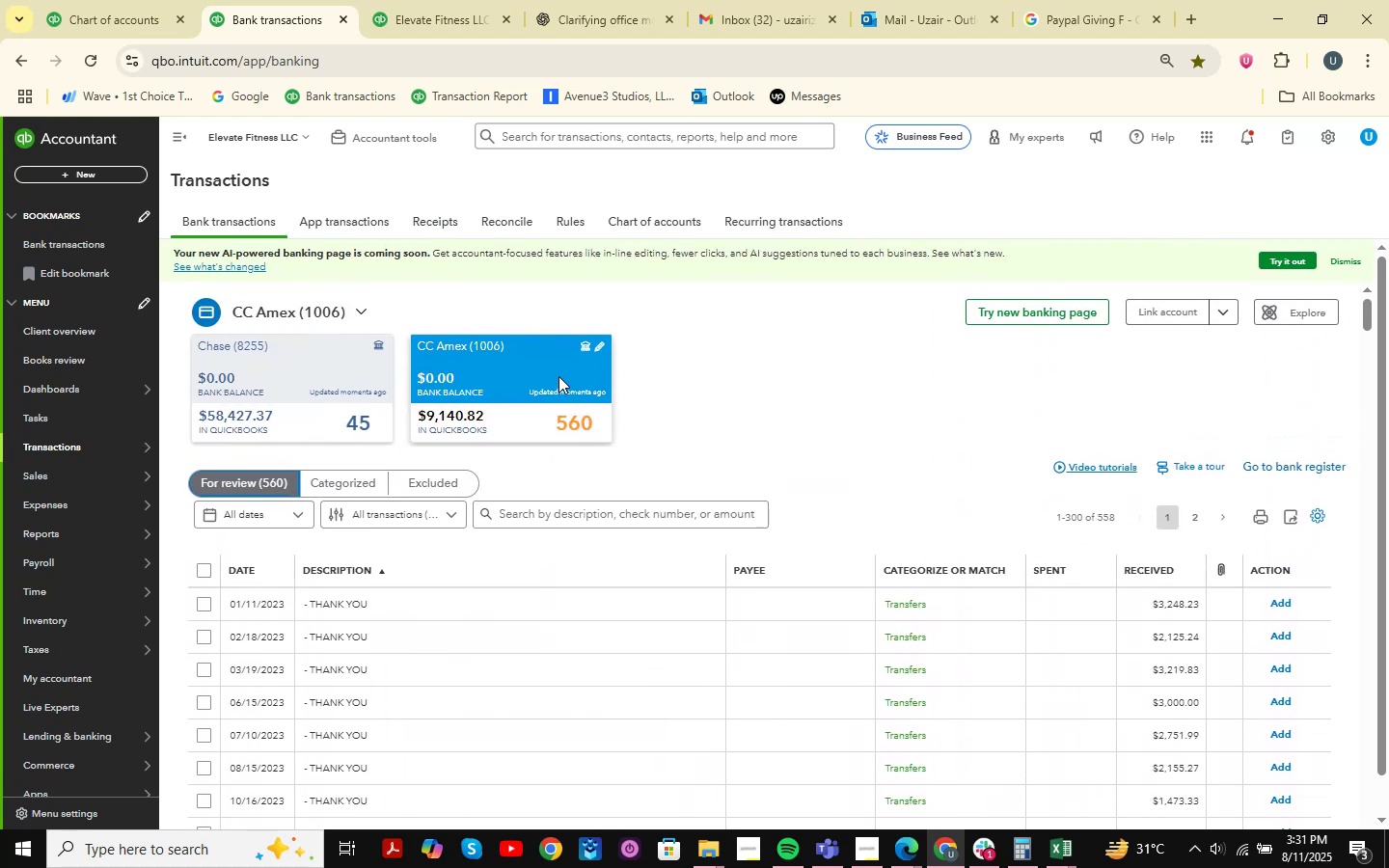 
scroll: coordinate [558, 376], scroll_direction: down, amount: 5.0
 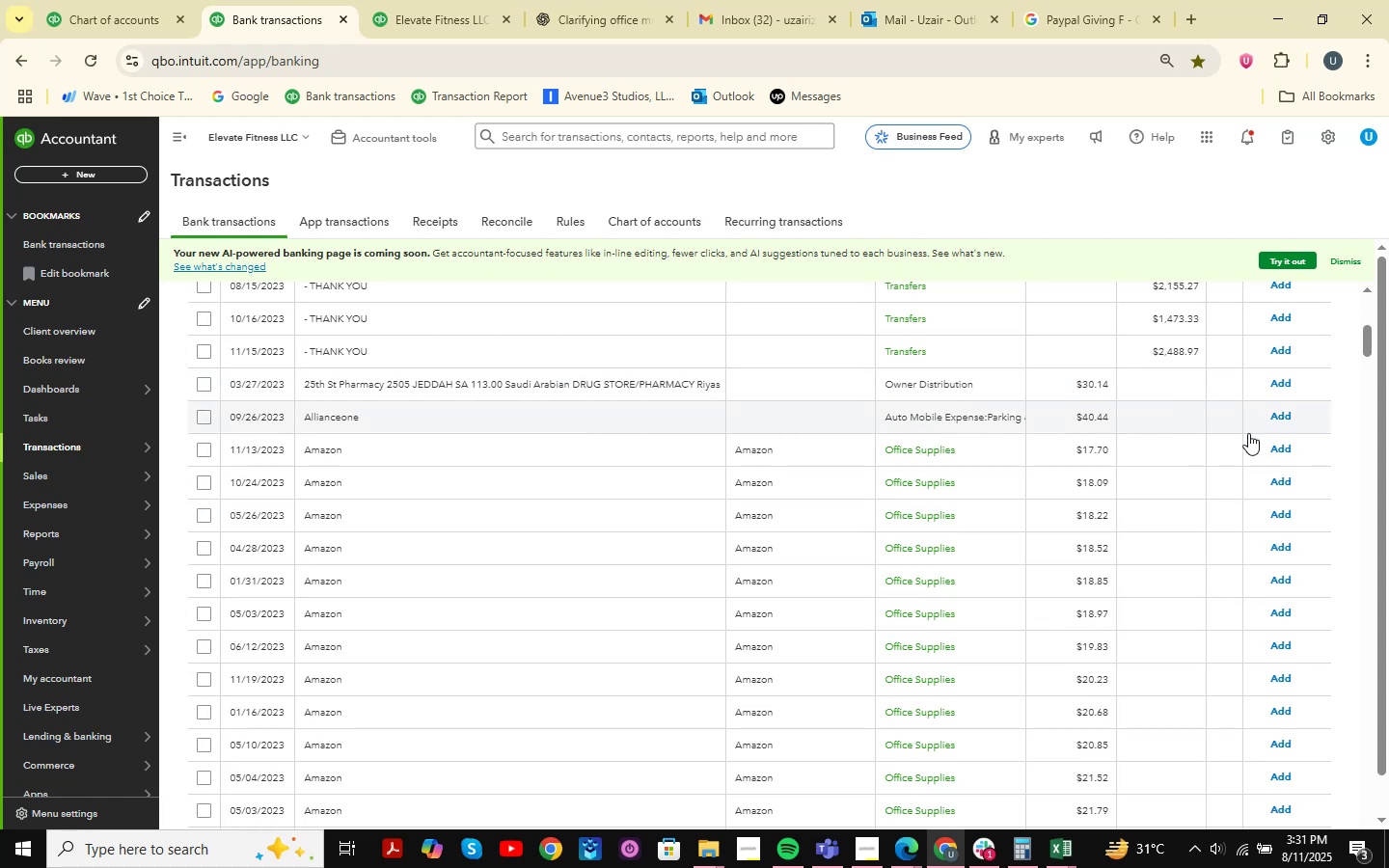 
wait(6.99)
 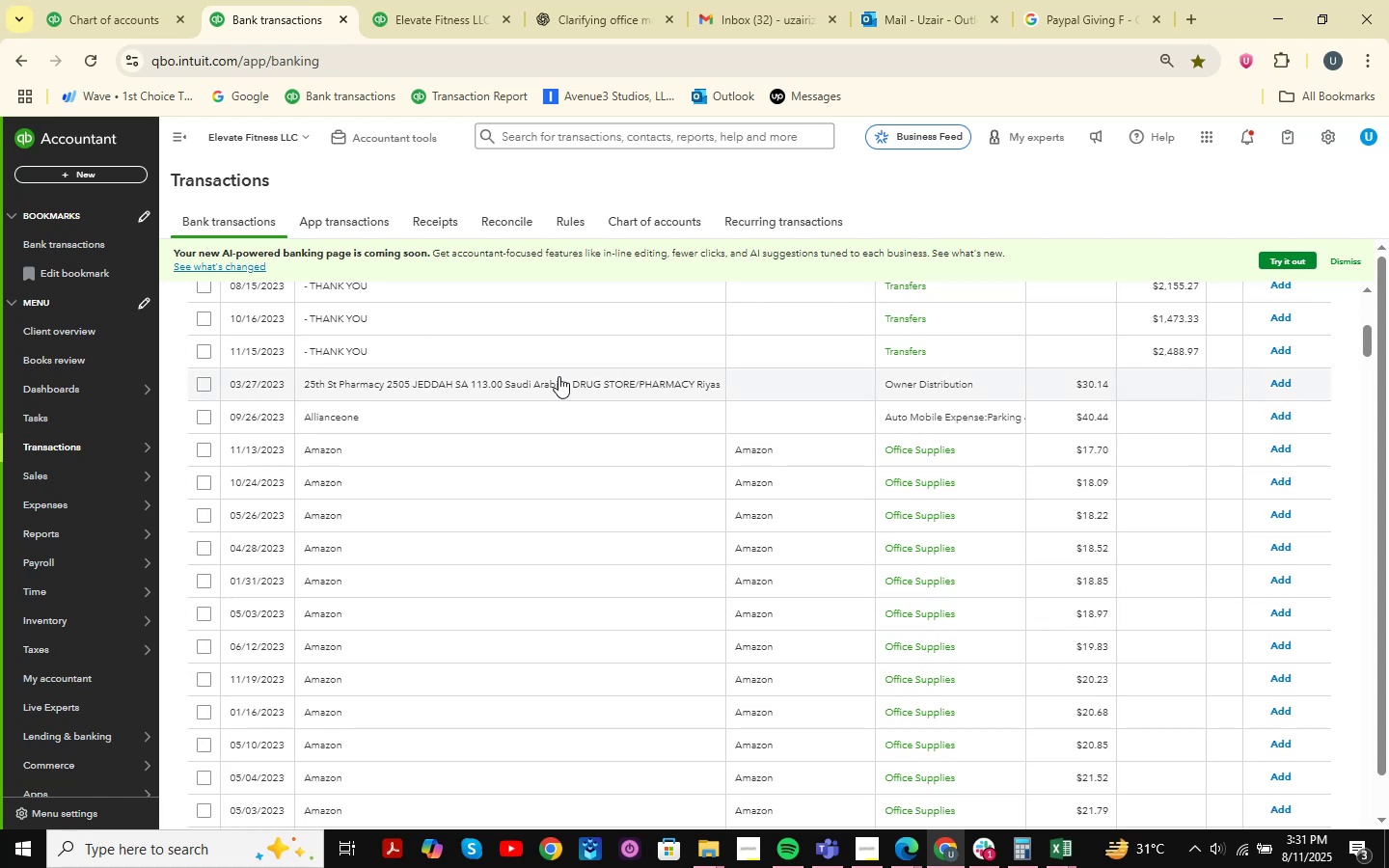 
left_click([1281, 450])
 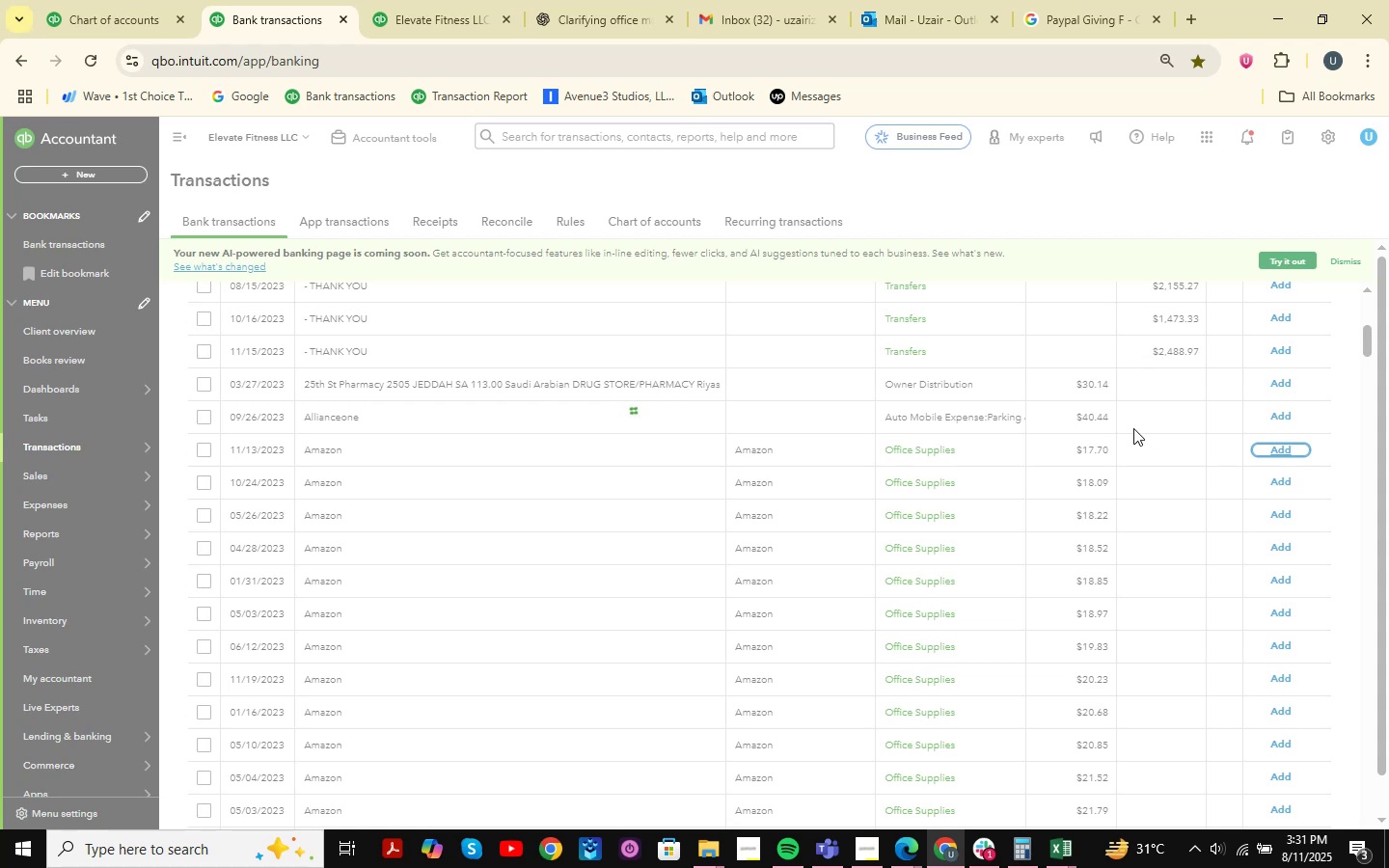 
wait(9.5)
 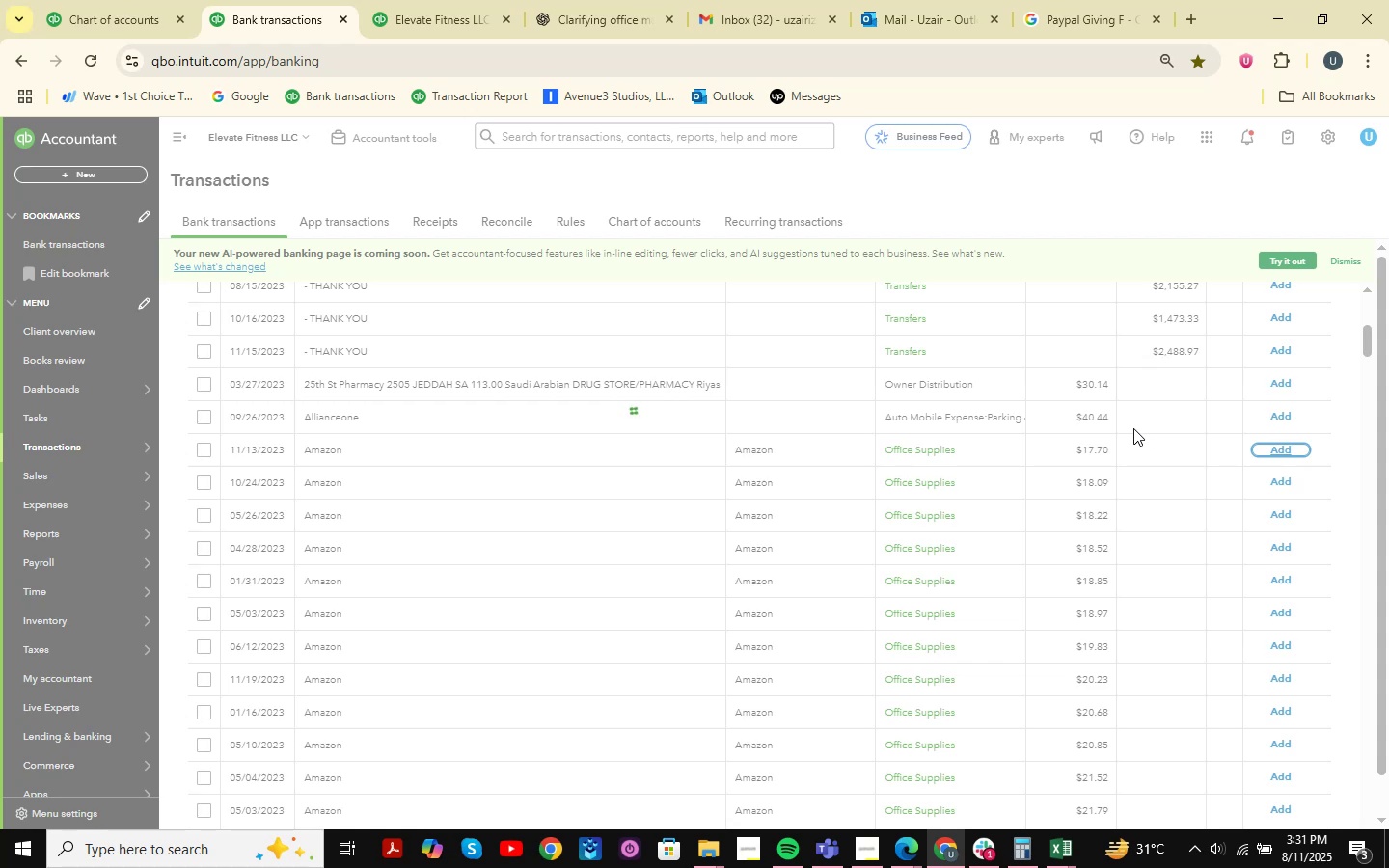 
scroll: coordinate [778, 406], scroll_direction: down, amount: 8.0
 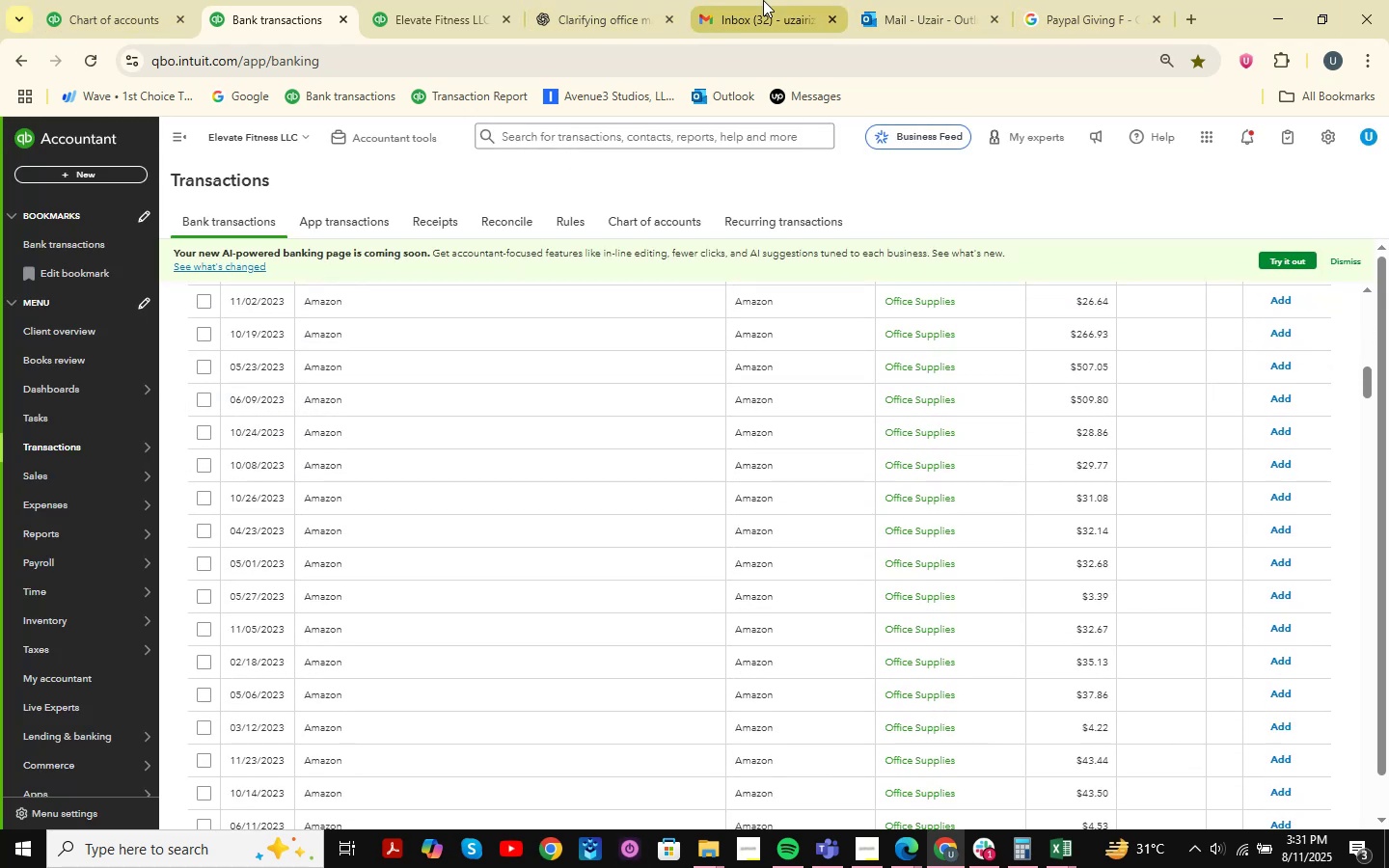 
scroll: coordinate [550, 433], scroll_direction: up, amount: 11.0
 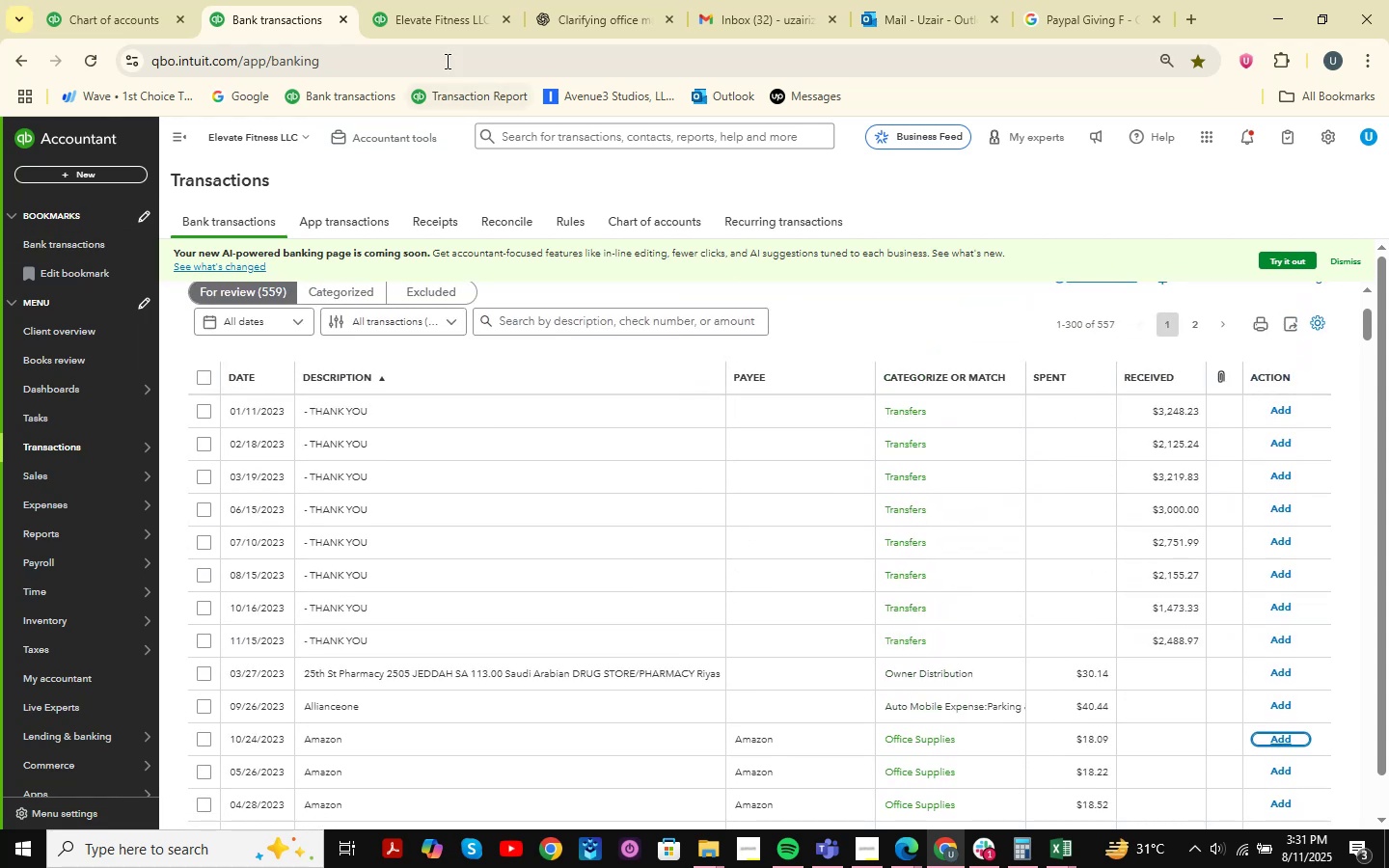 
left_click([428, 0])
 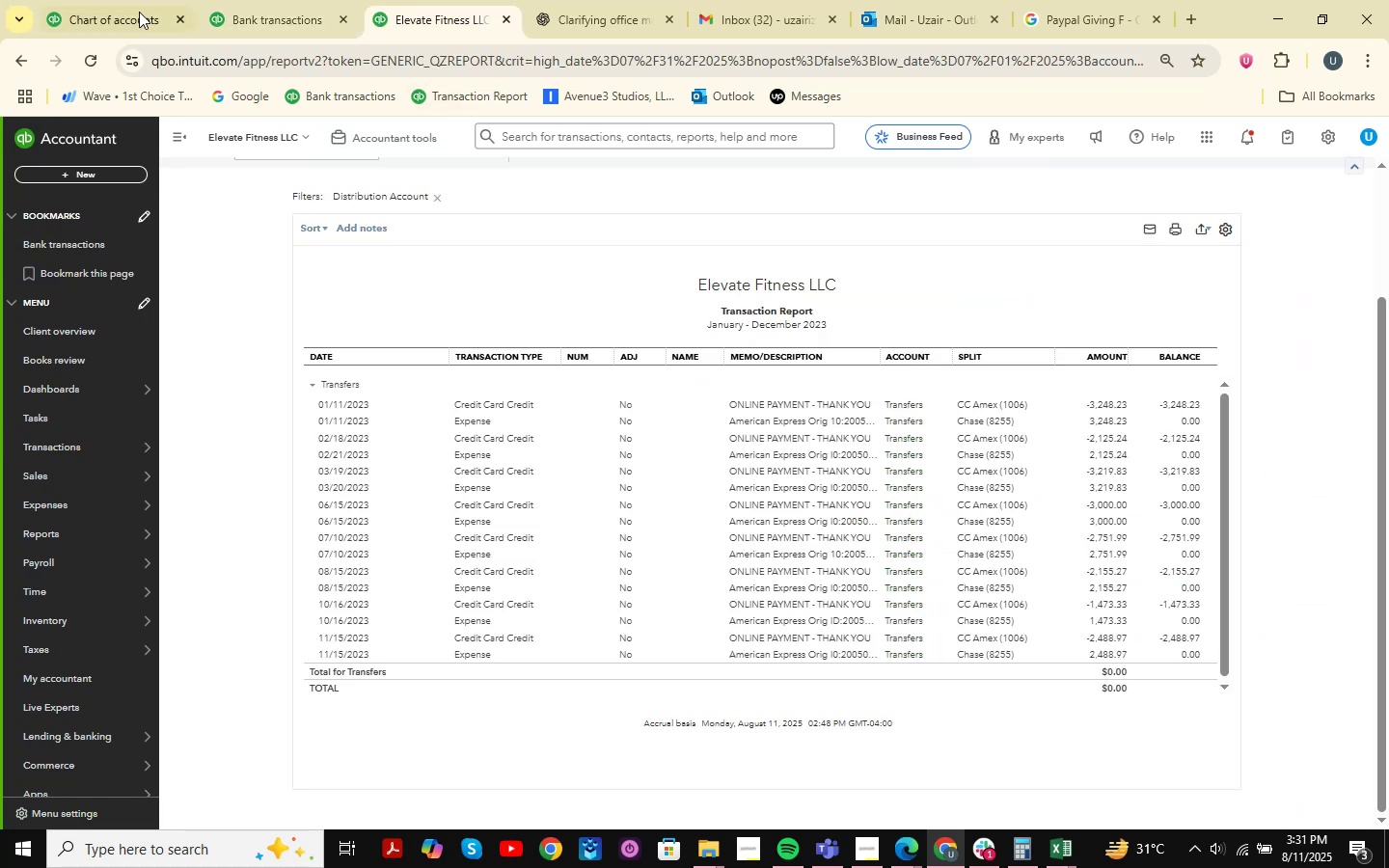 
left_click([112, 0])
 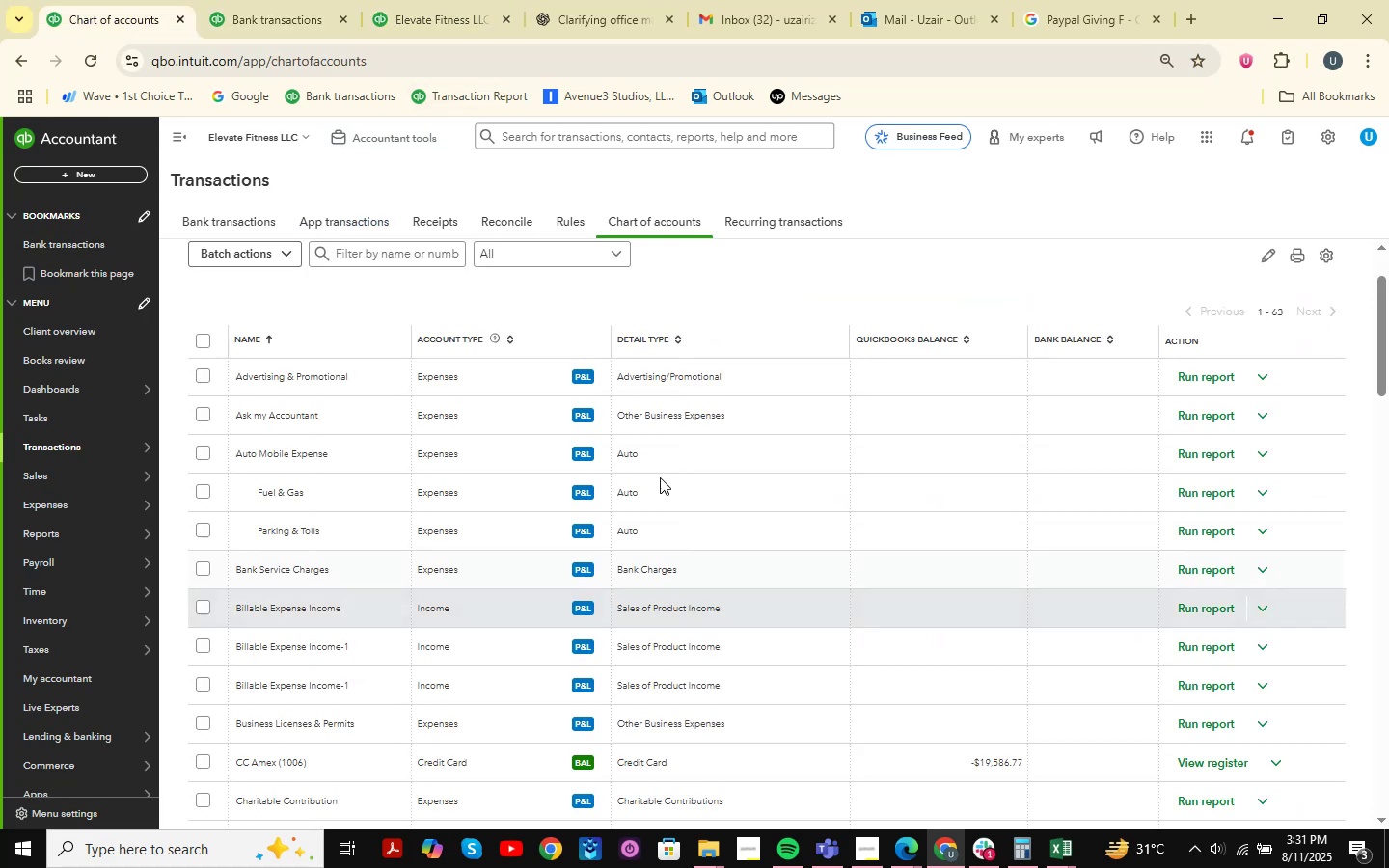 
scroll: coordinate [629, 555], scroll_direction: down, amount: 5.0
 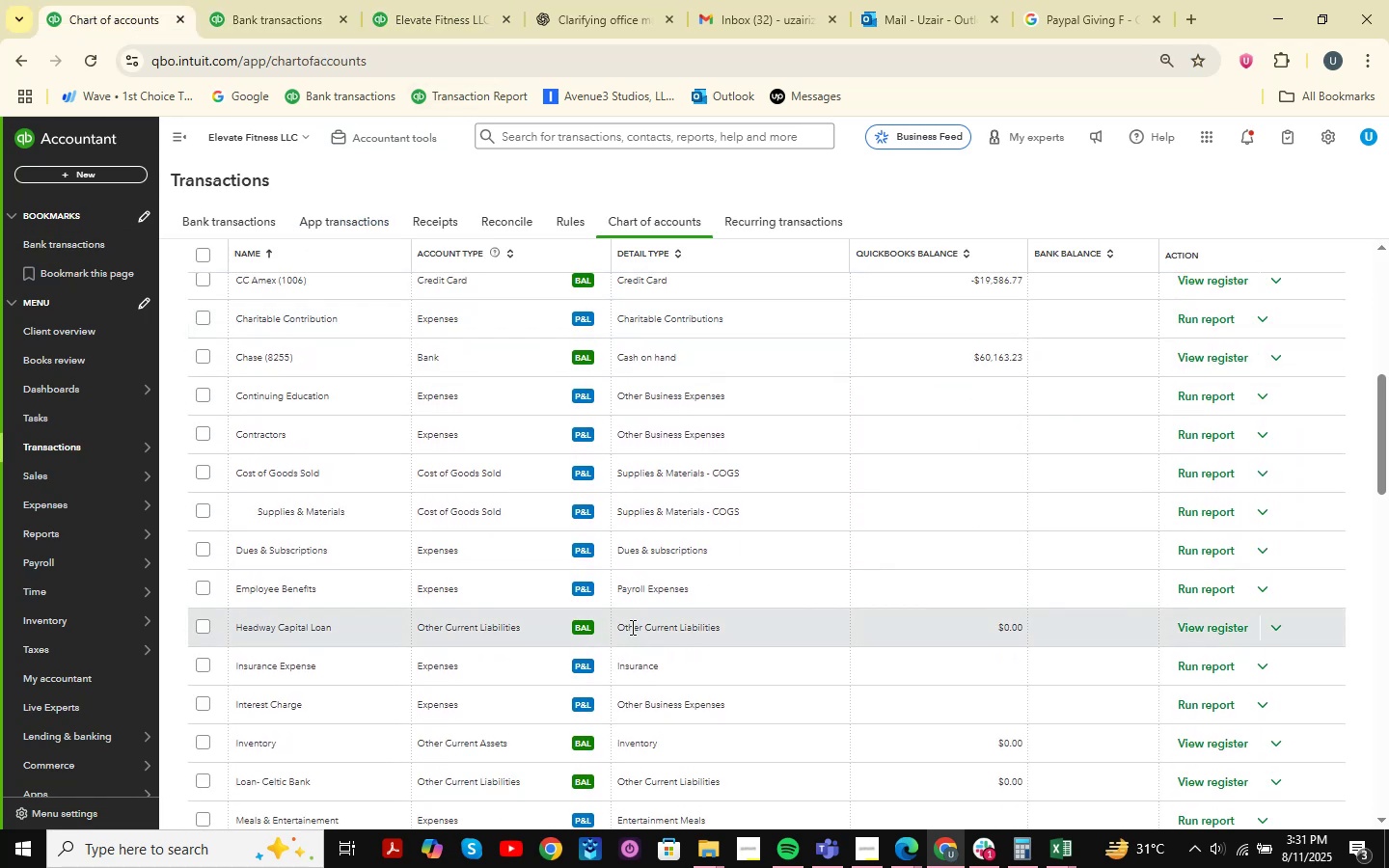 
scroll: coordinate [634, 634], scroll_direction: up, amount: 7.0
 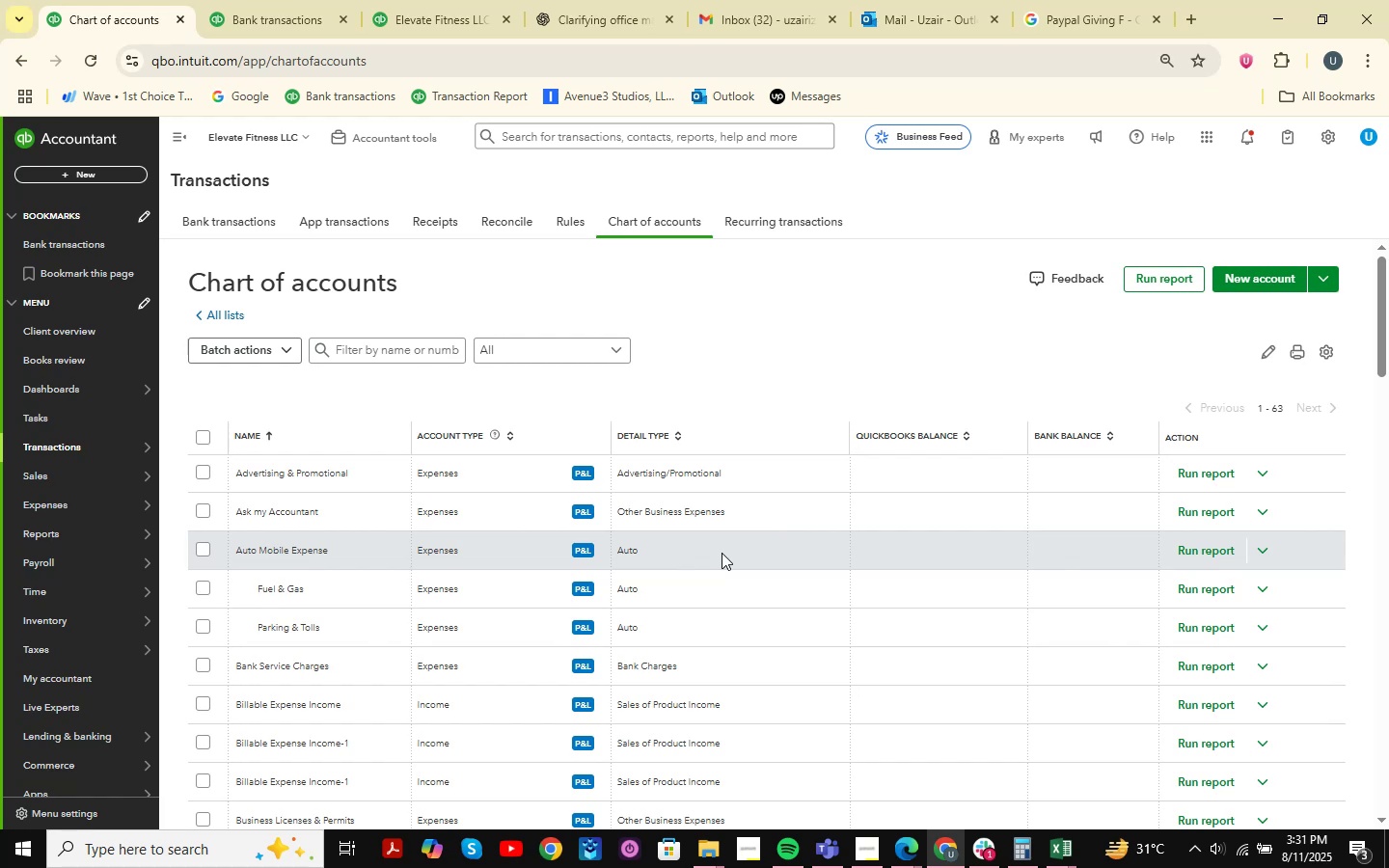 
wait(6.44)
 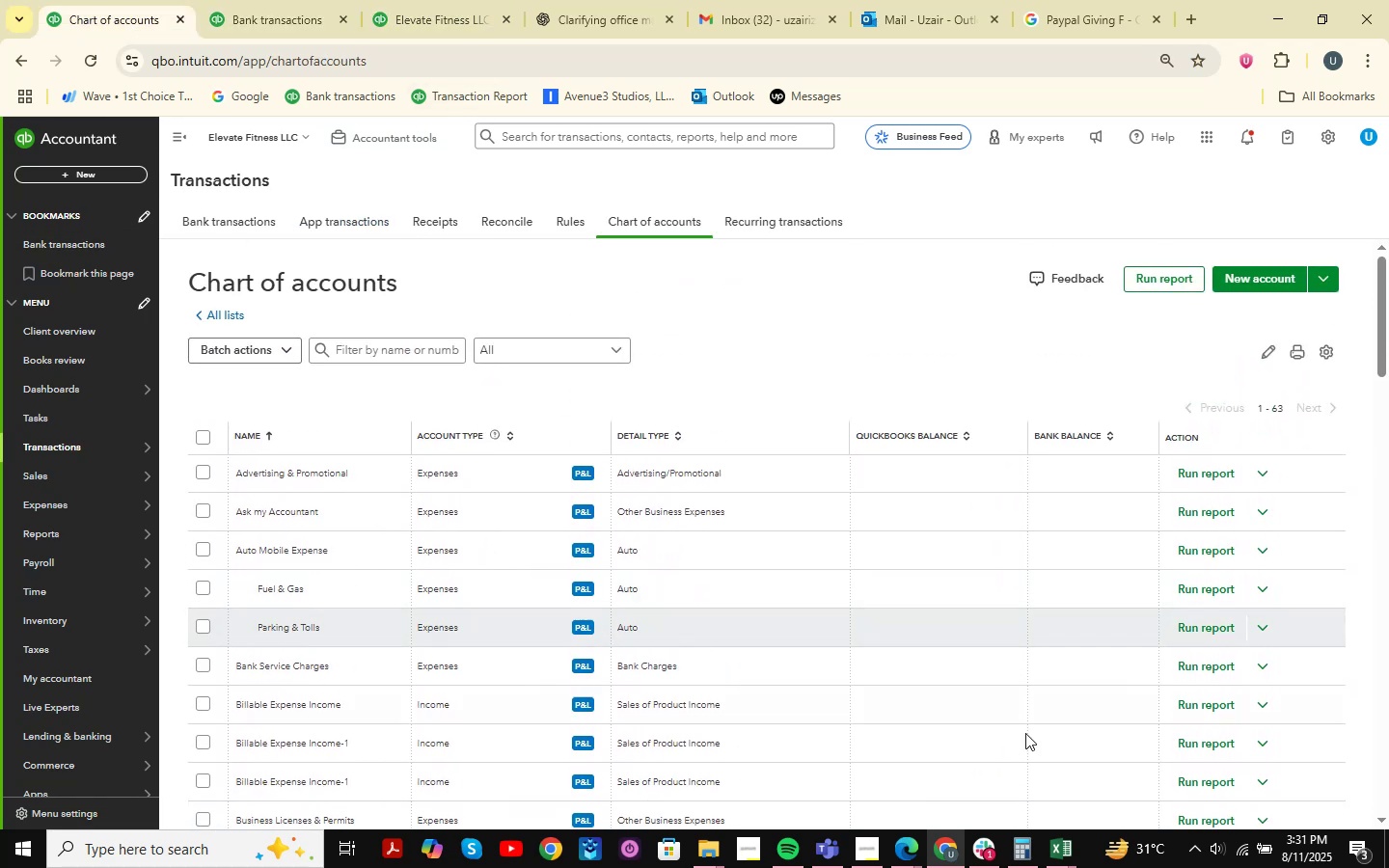 
left_click([398, 354])
 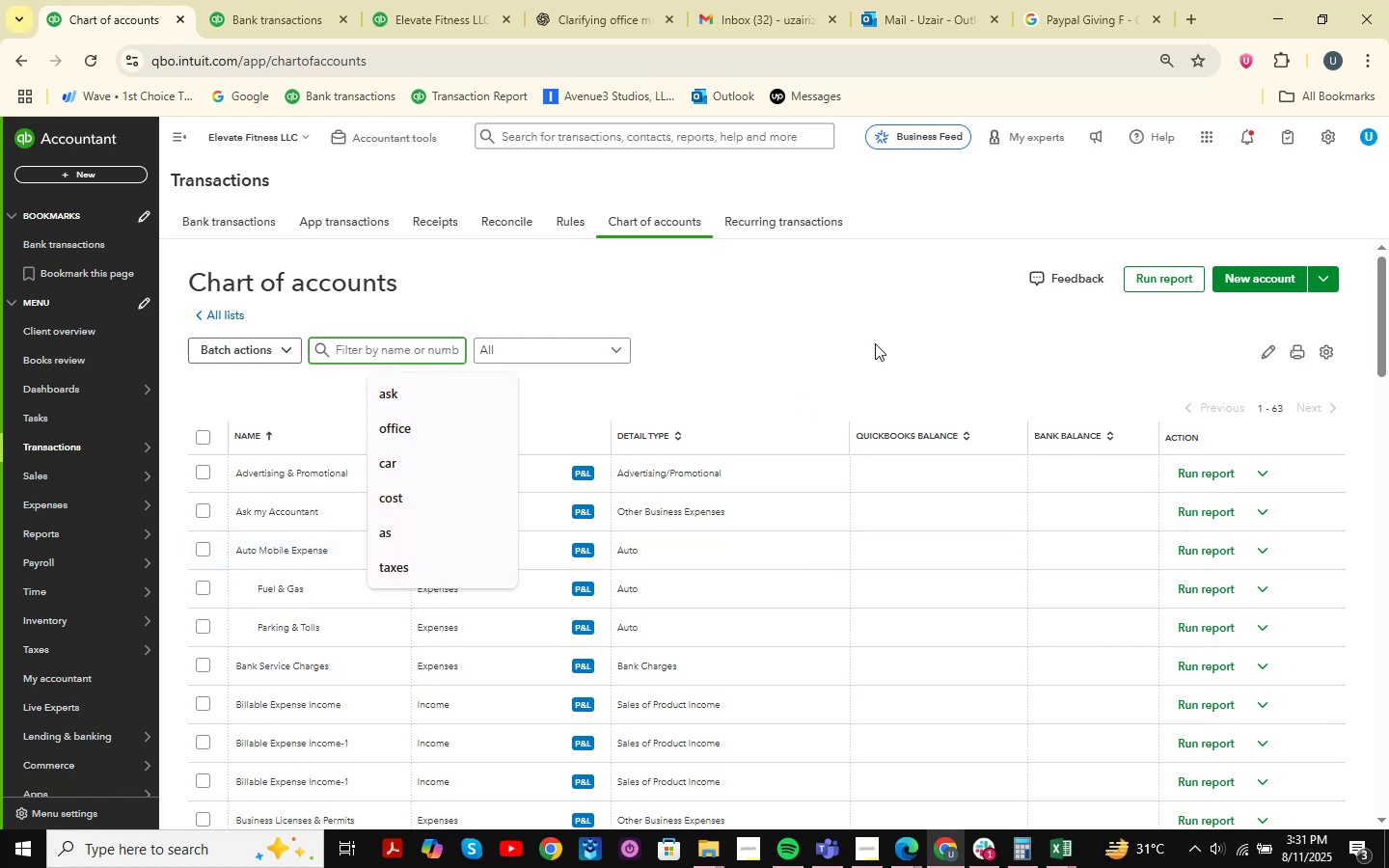 
type(cons;u)
key(Backspace)
key(Backspace)
key(Backspace)
key(Backspace)
key(Backspace)
key(Backspace)
key(Backspace)
type(stoo)
key(Backspace)
type(ra)
 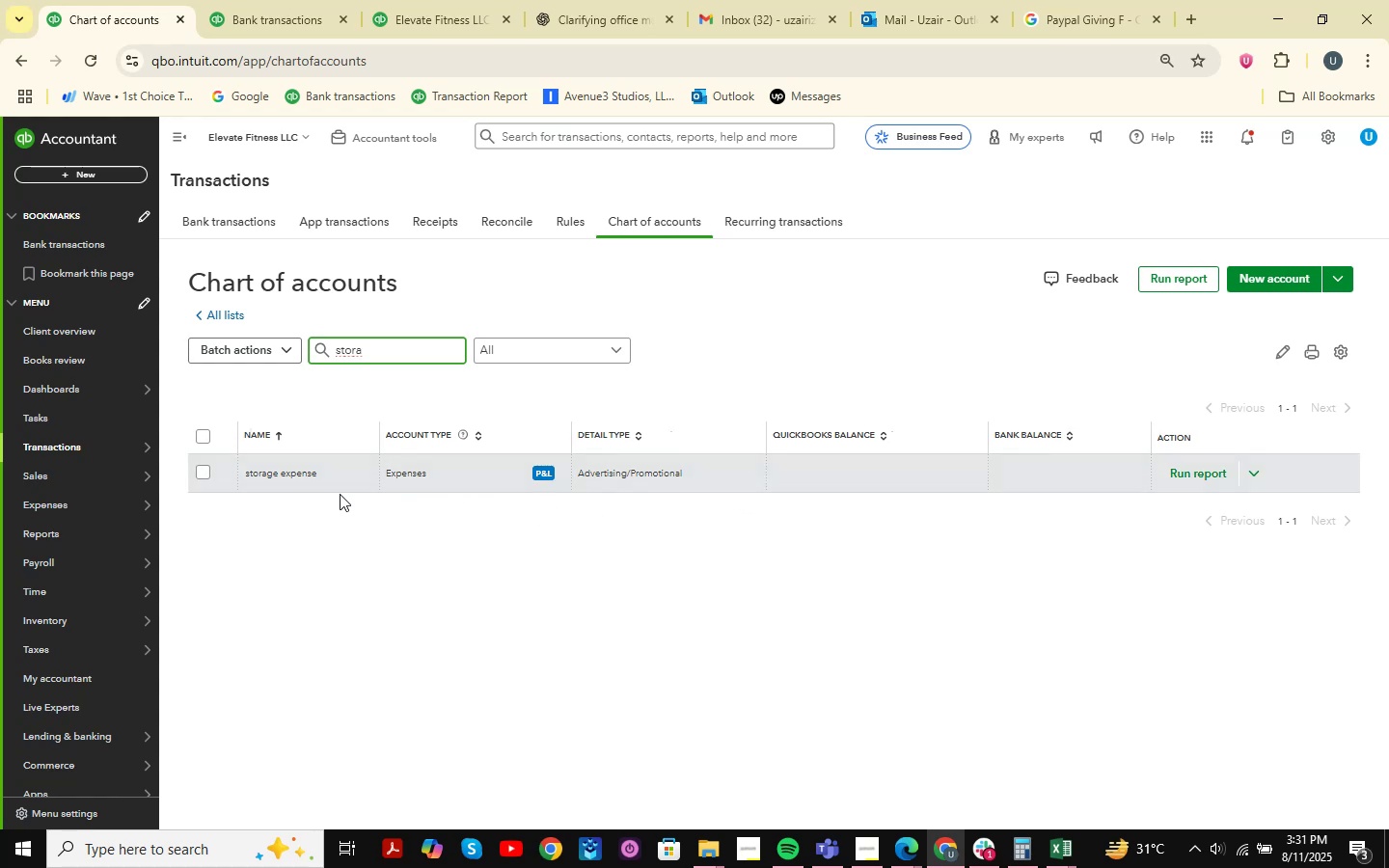 
left_click([1258, 474])
 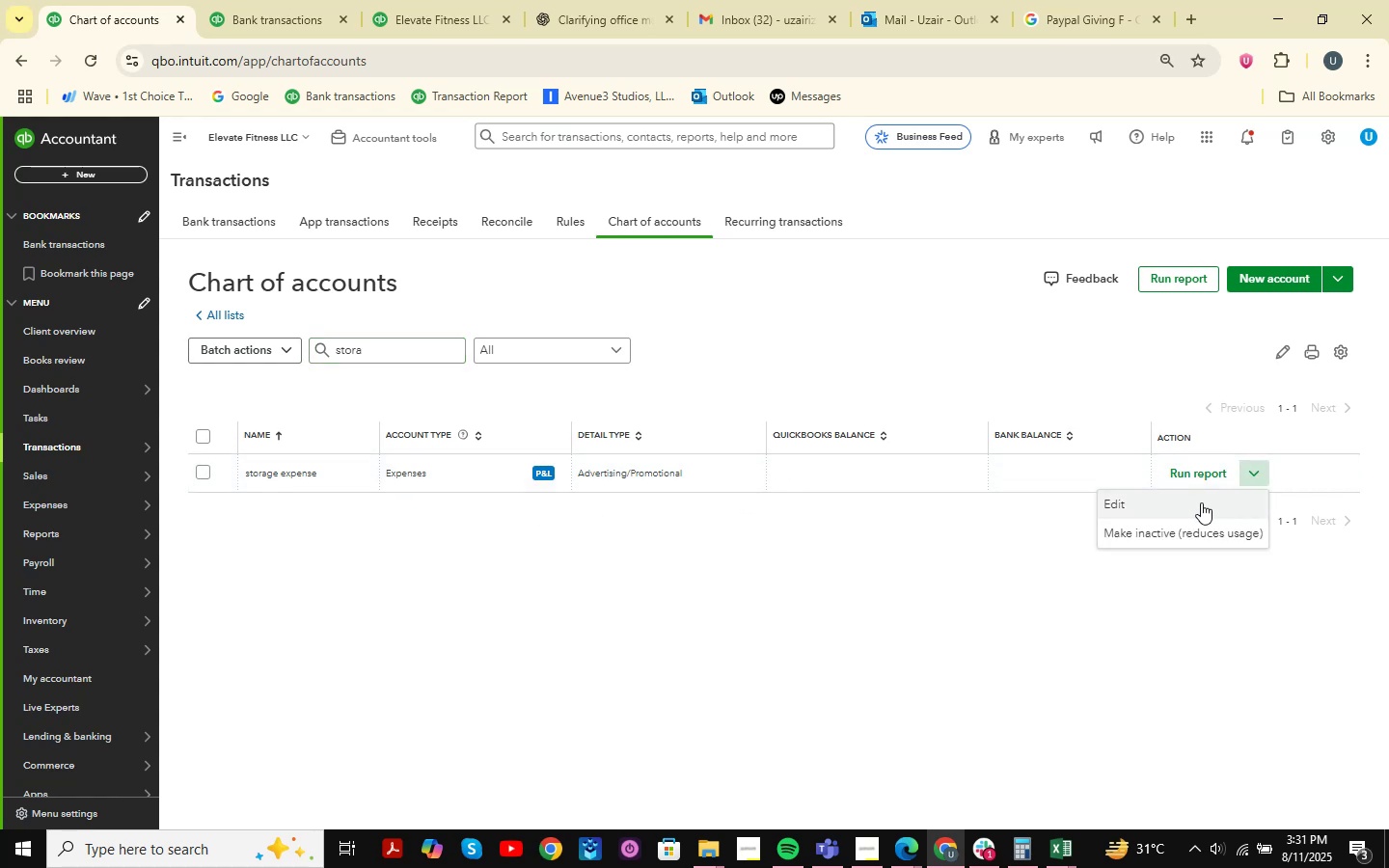 
left_click([1199, 502])
 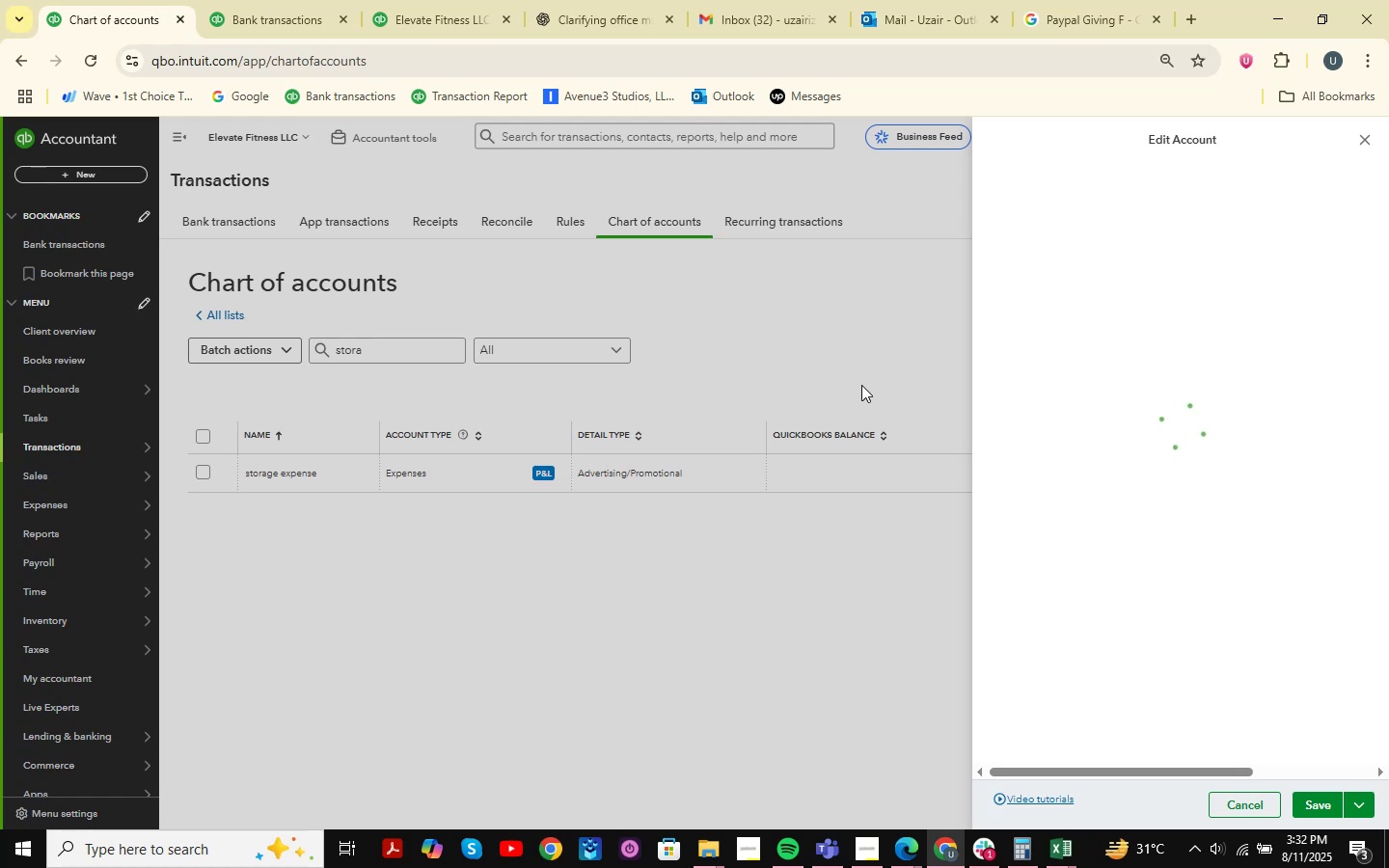 
wait(12.78)
 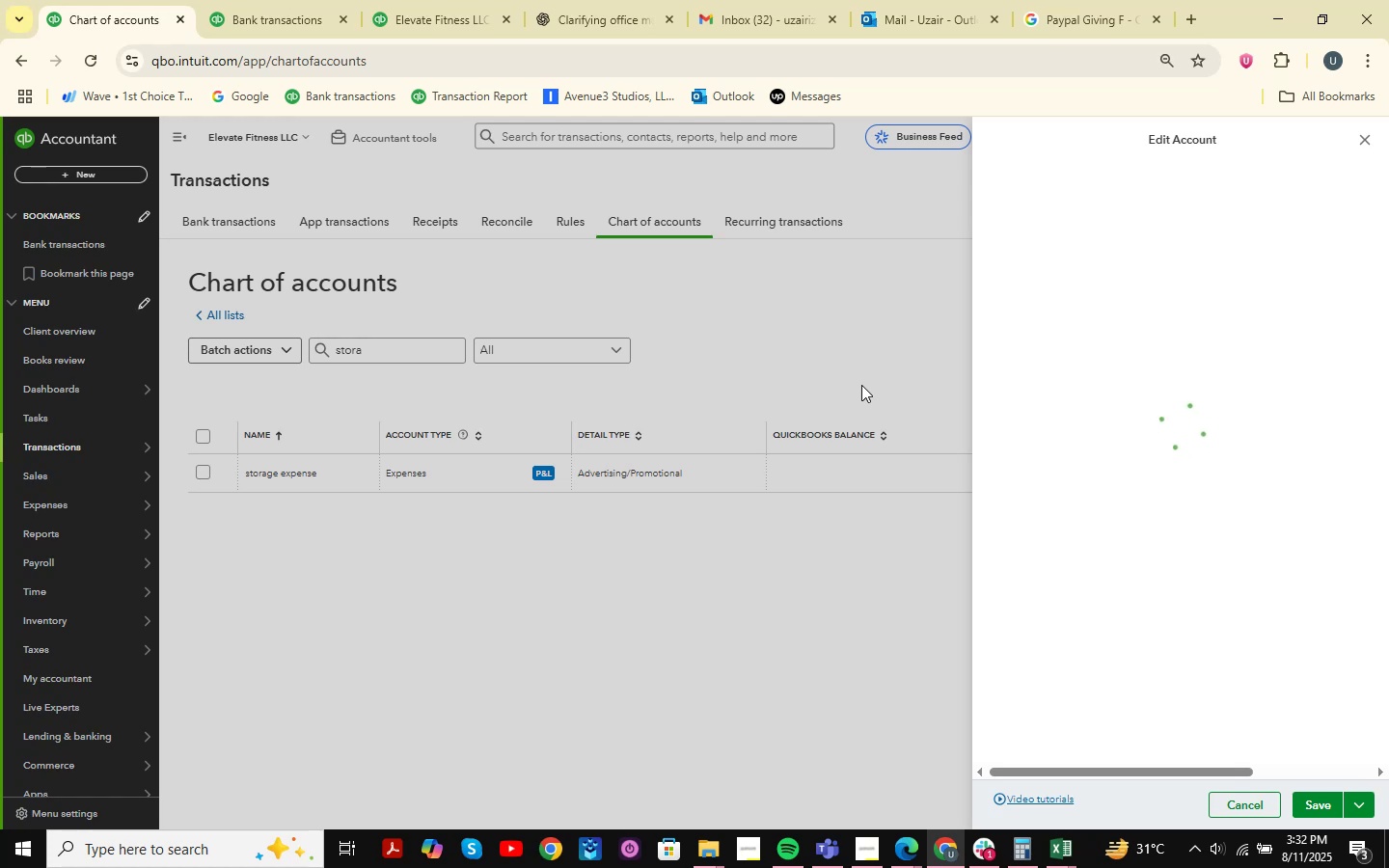 
left_click([1100, 192])
 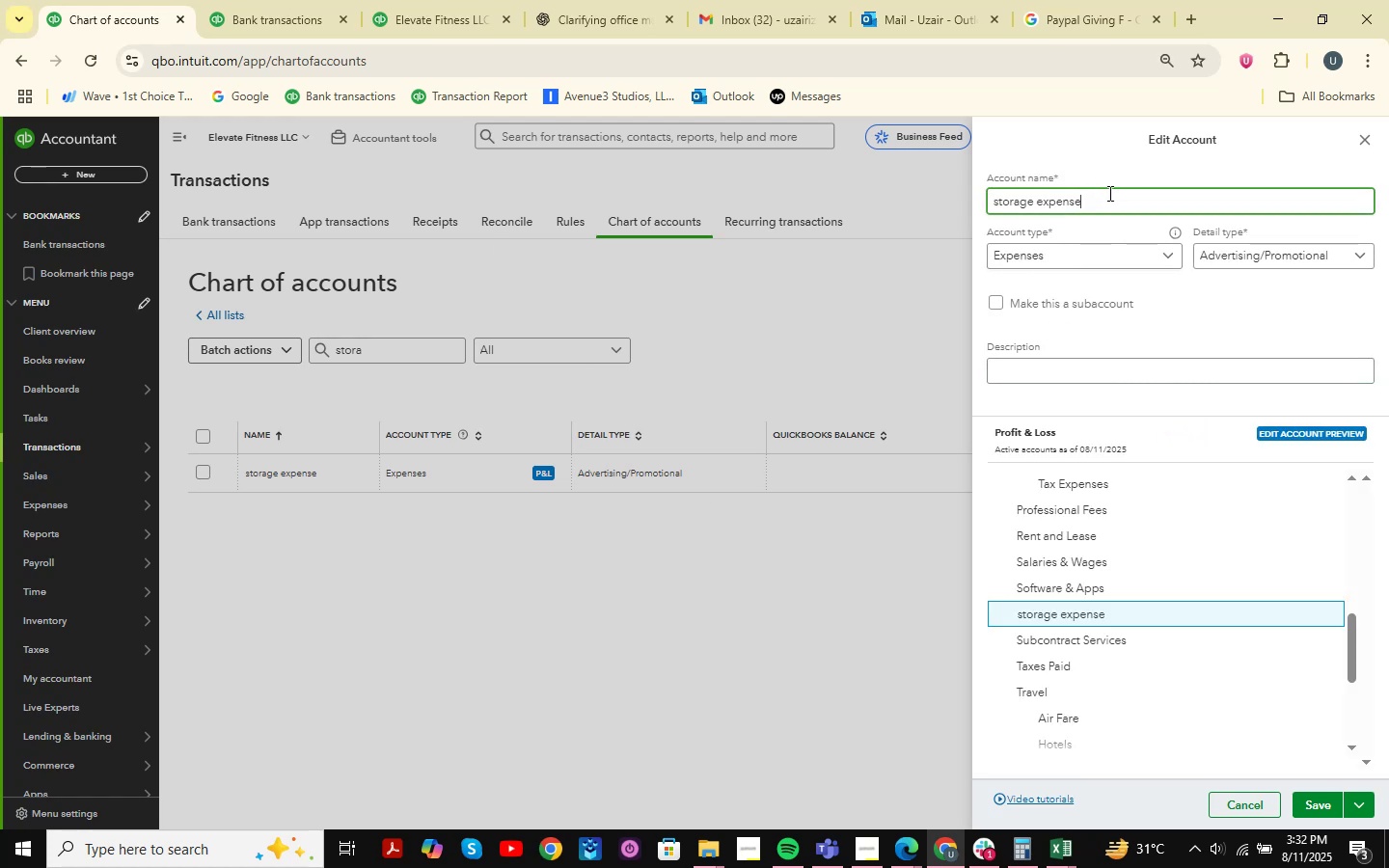 
left_click_drag(start_coordinate=[1109, 194], to_coordinate=[953, 207])
 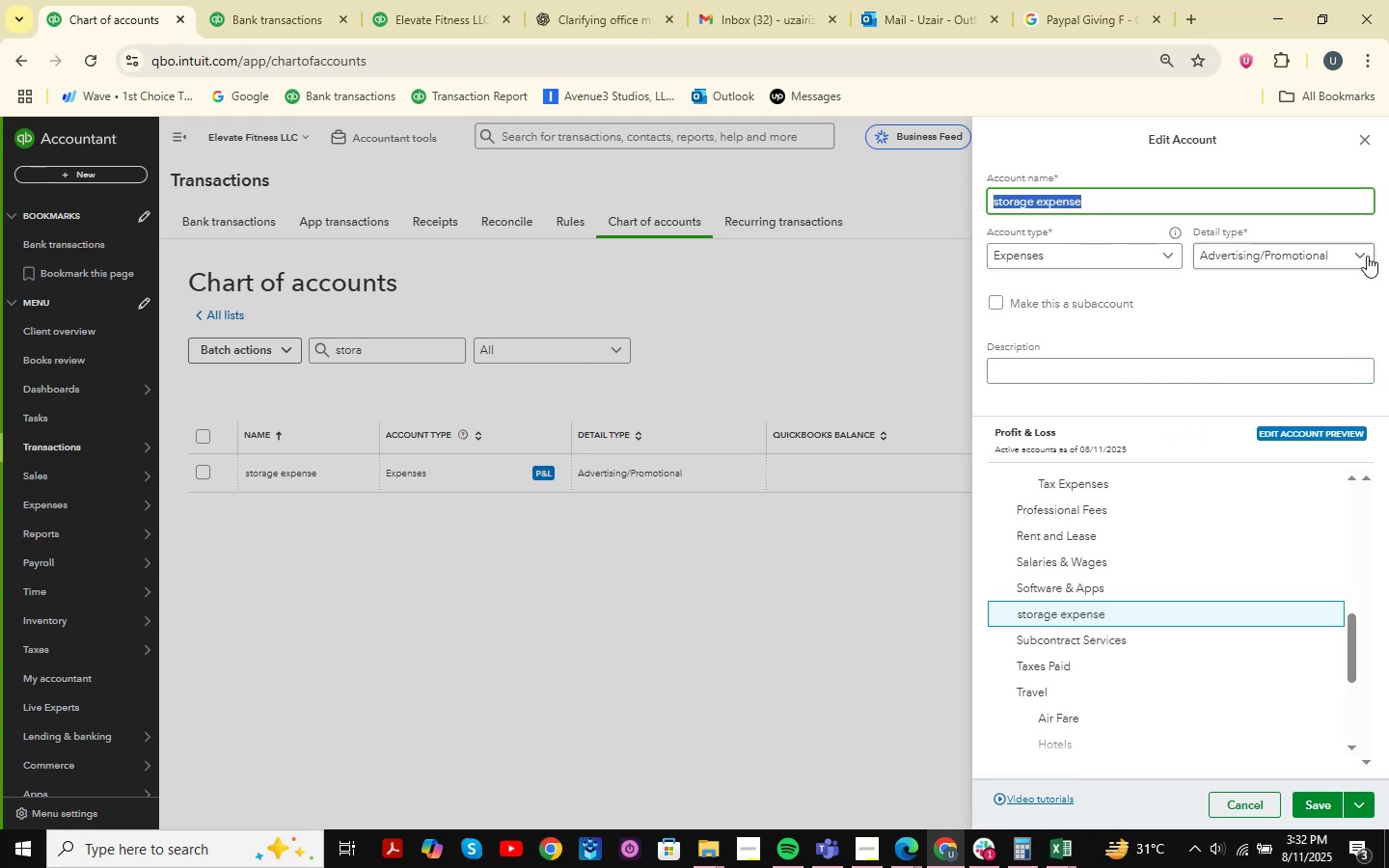 
type(Storage Expense )
 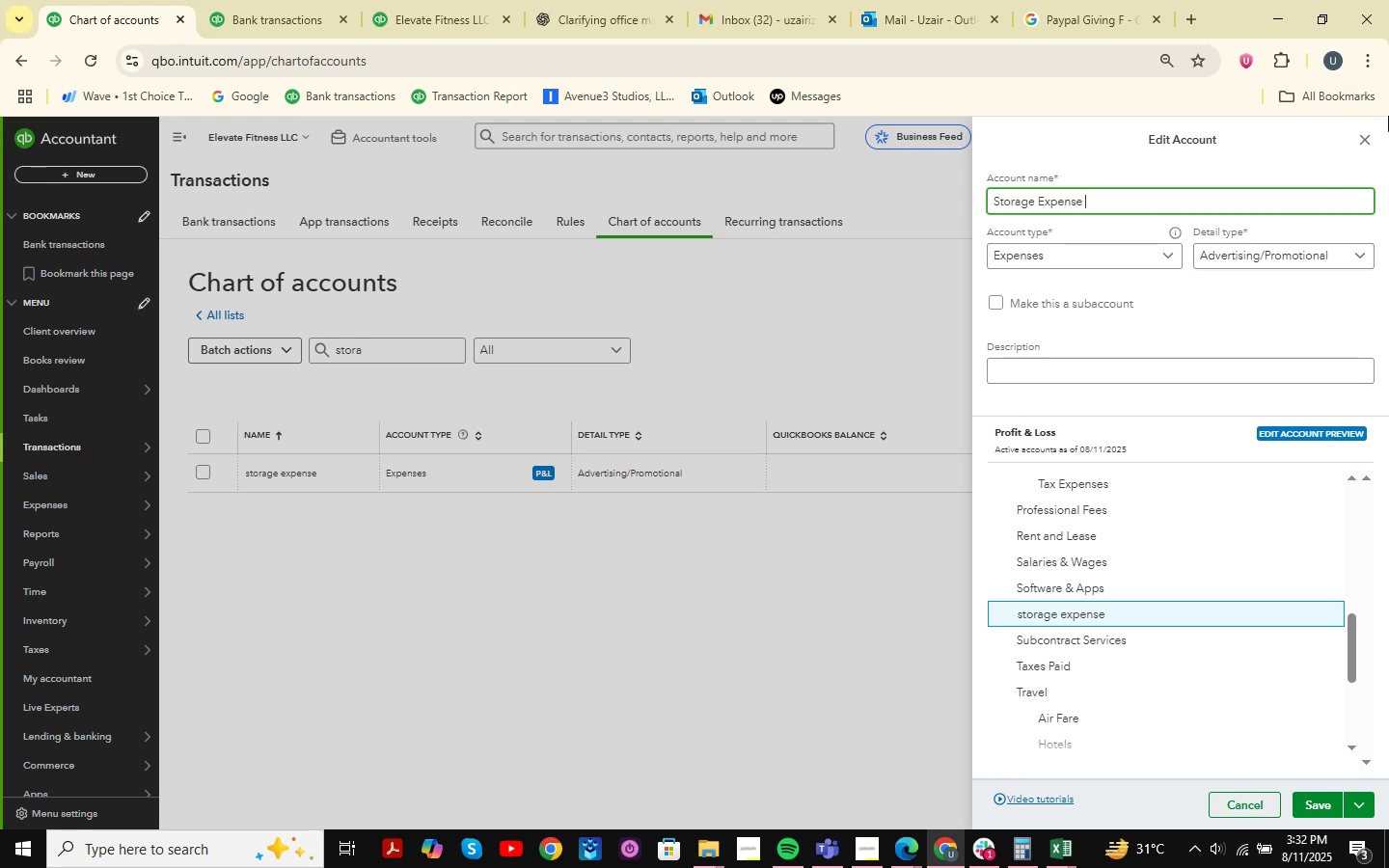 
left_click([1233, 250])
 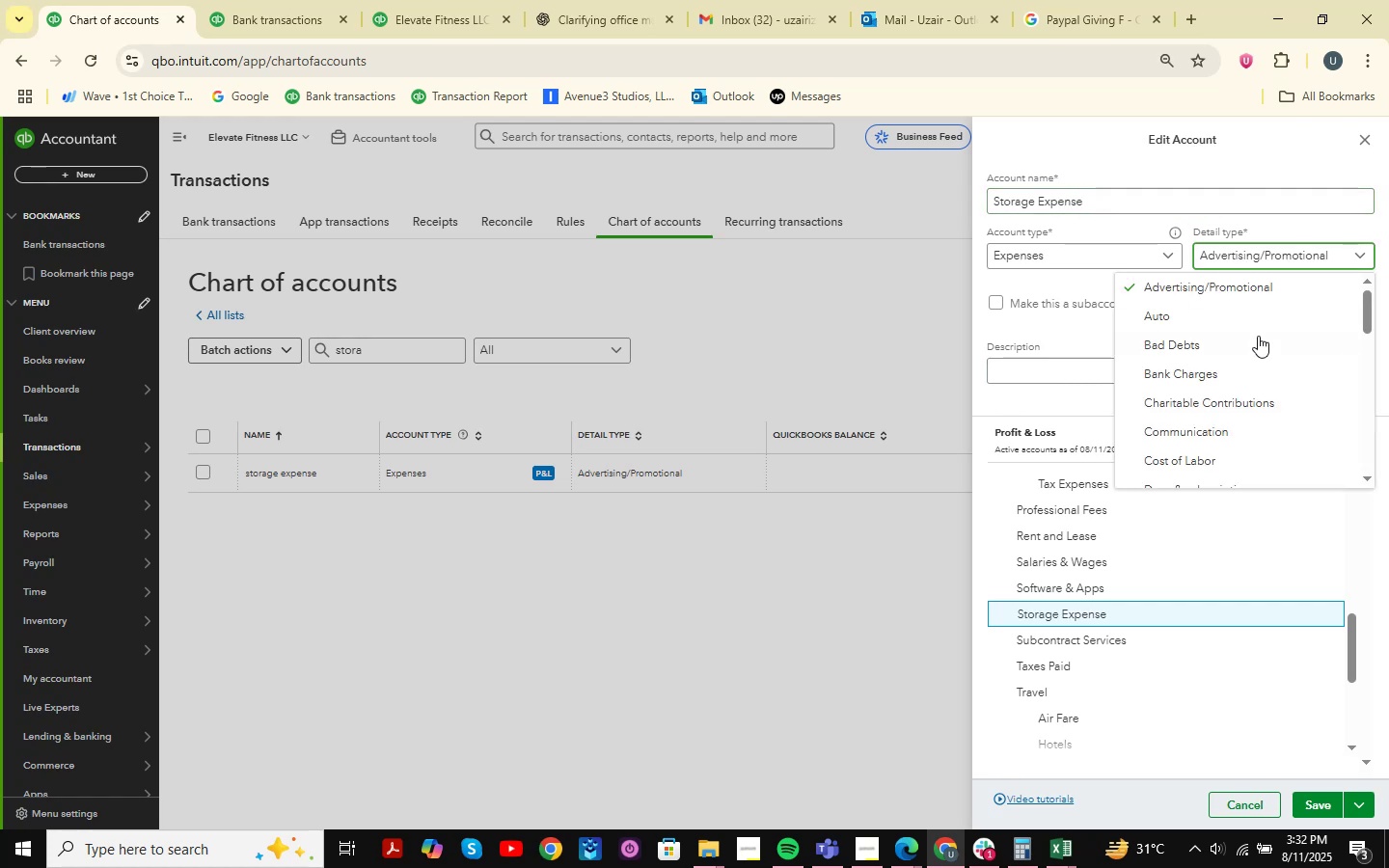 
scroll: coordinate [1250, 430], scroll_direction: down, amount: 9.0
 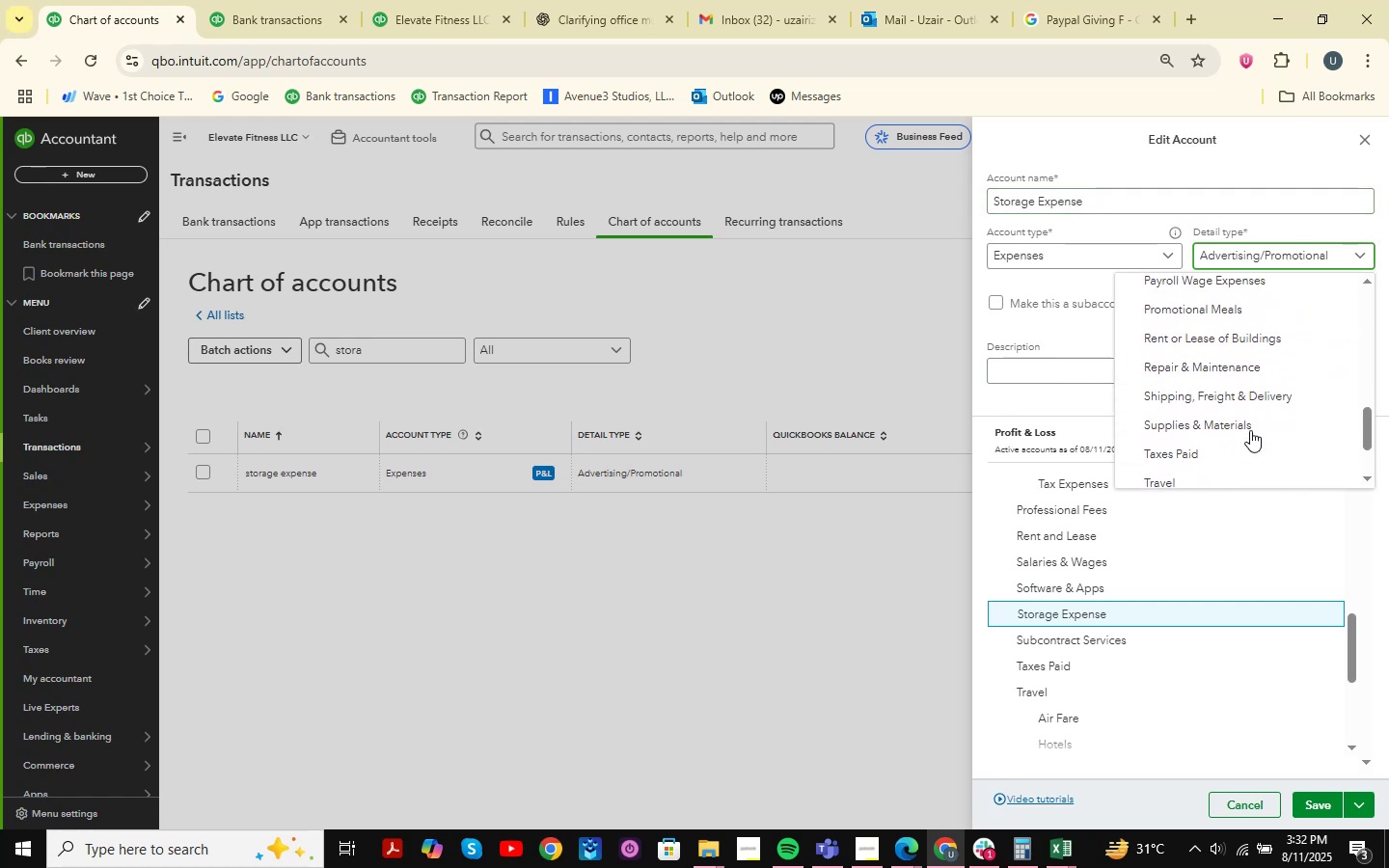 
scroll: coordinate [1250, 430], scroll_direction: up, amount: 3.0
 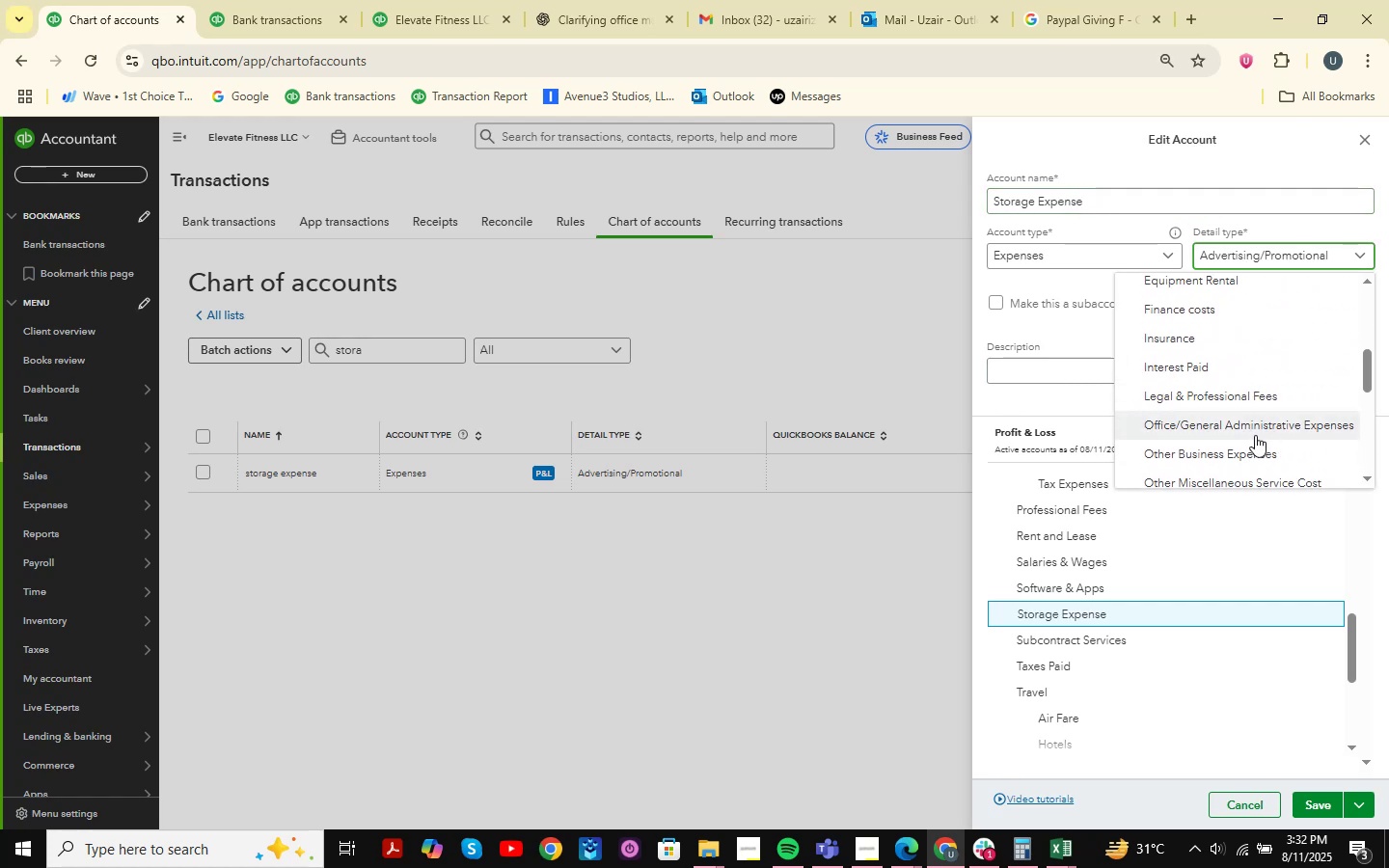 
left_click([1236, 454])
 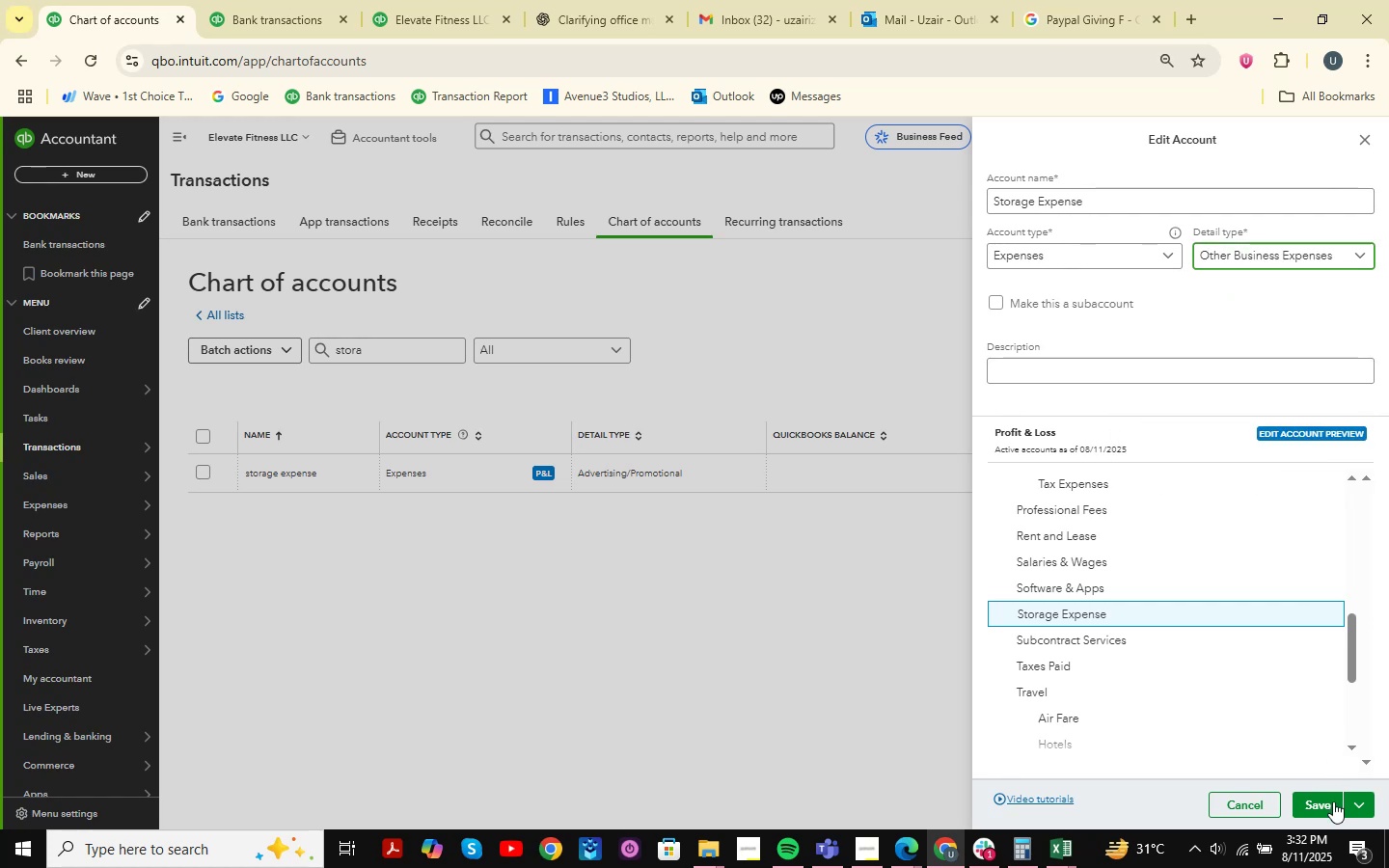 
left_click([1333, 803])
 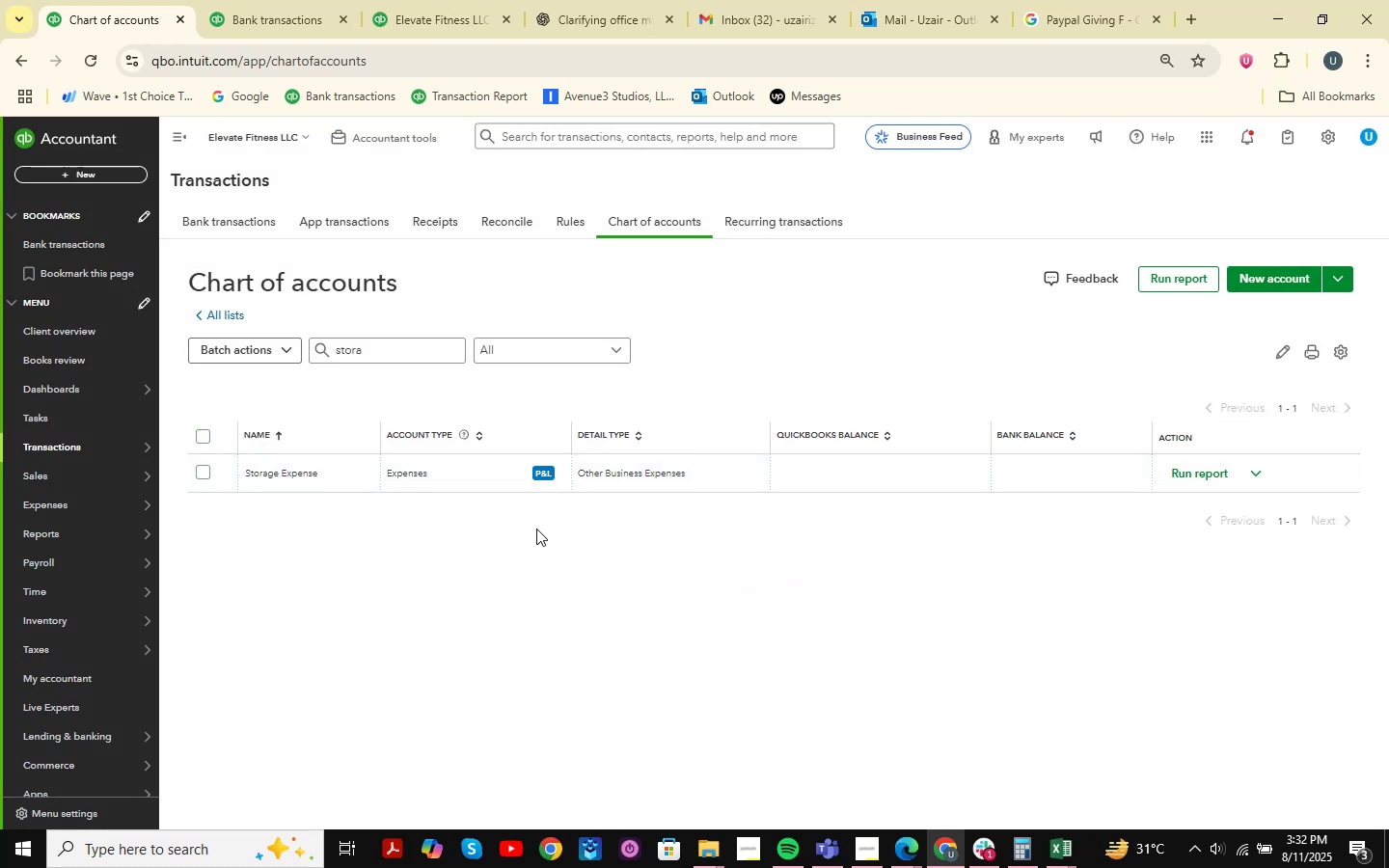 
left_click_drag(start_coordinate=[416, 339], to_coordinate=[261, 328])
 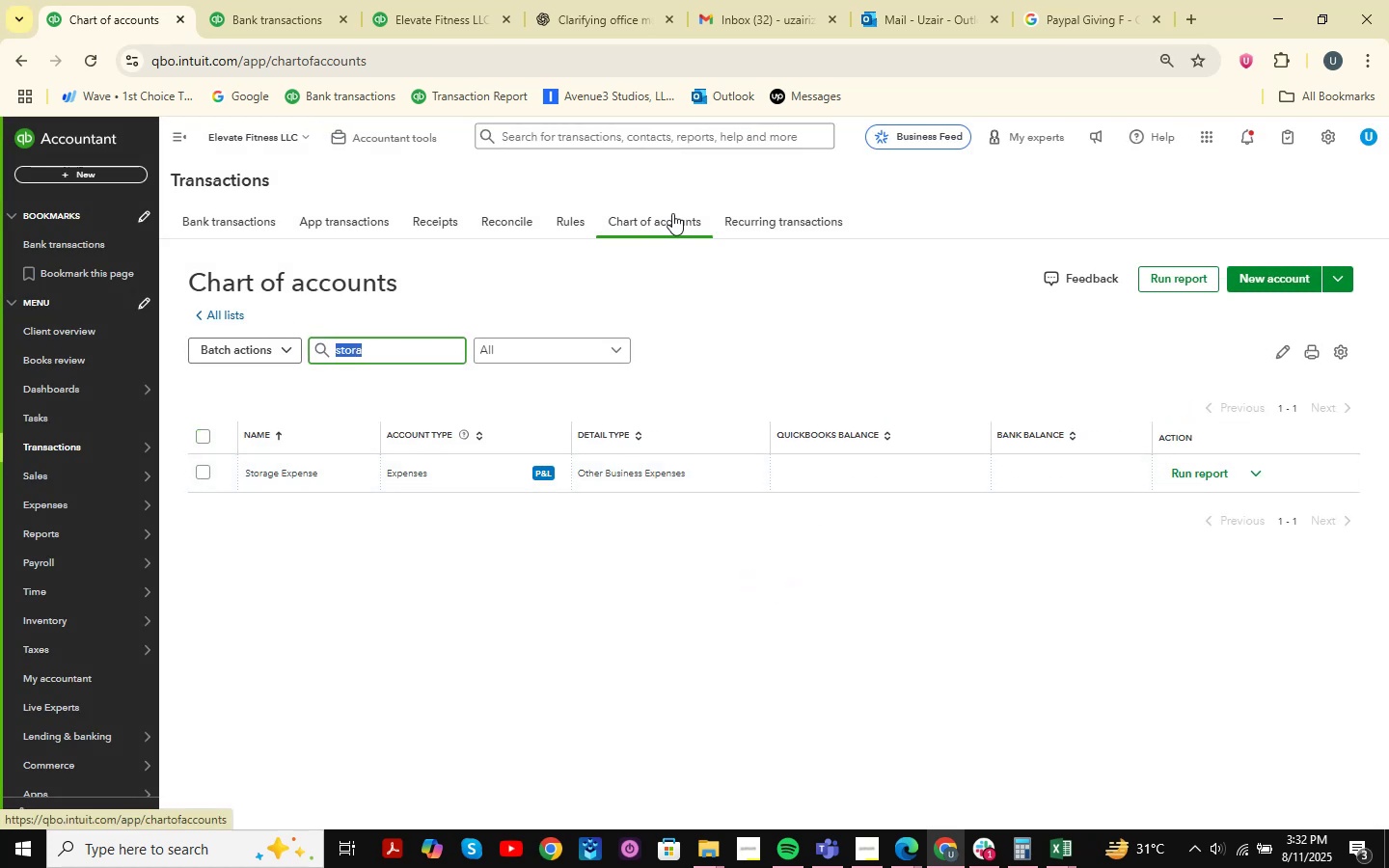 
key(Backspace)
type(consulting )
 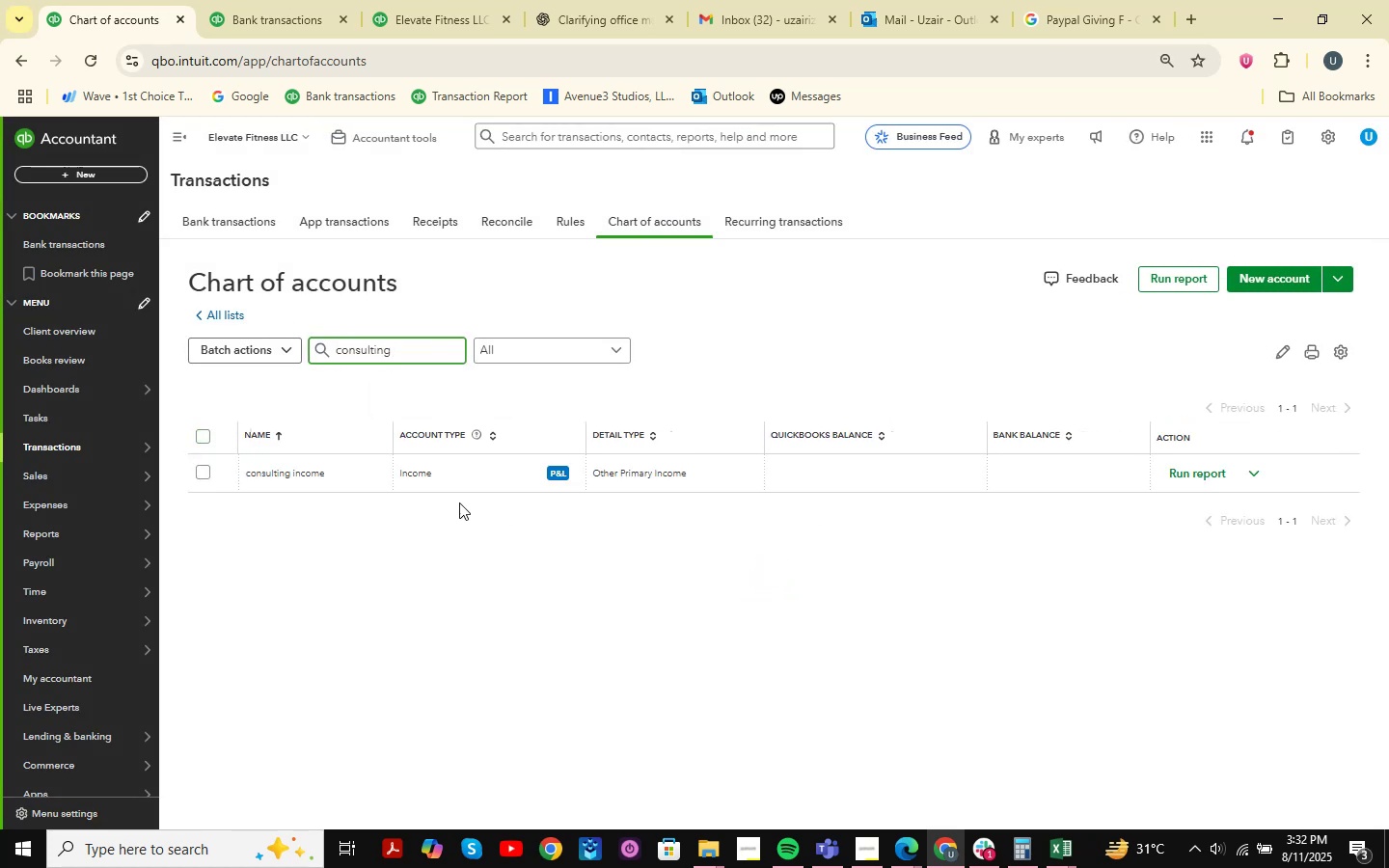 
left_click([339, 479])
 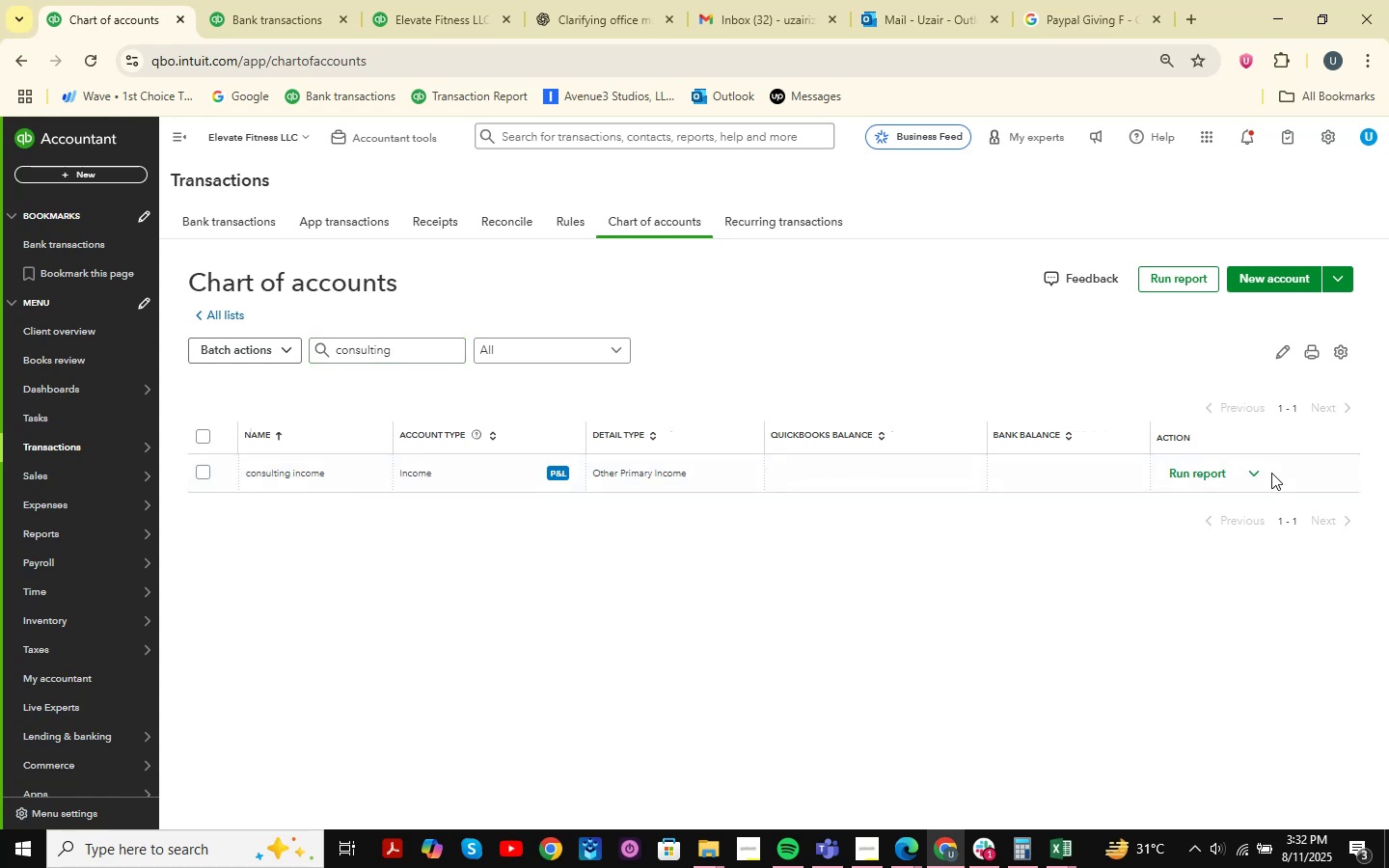 
left_click([1265, 464])
 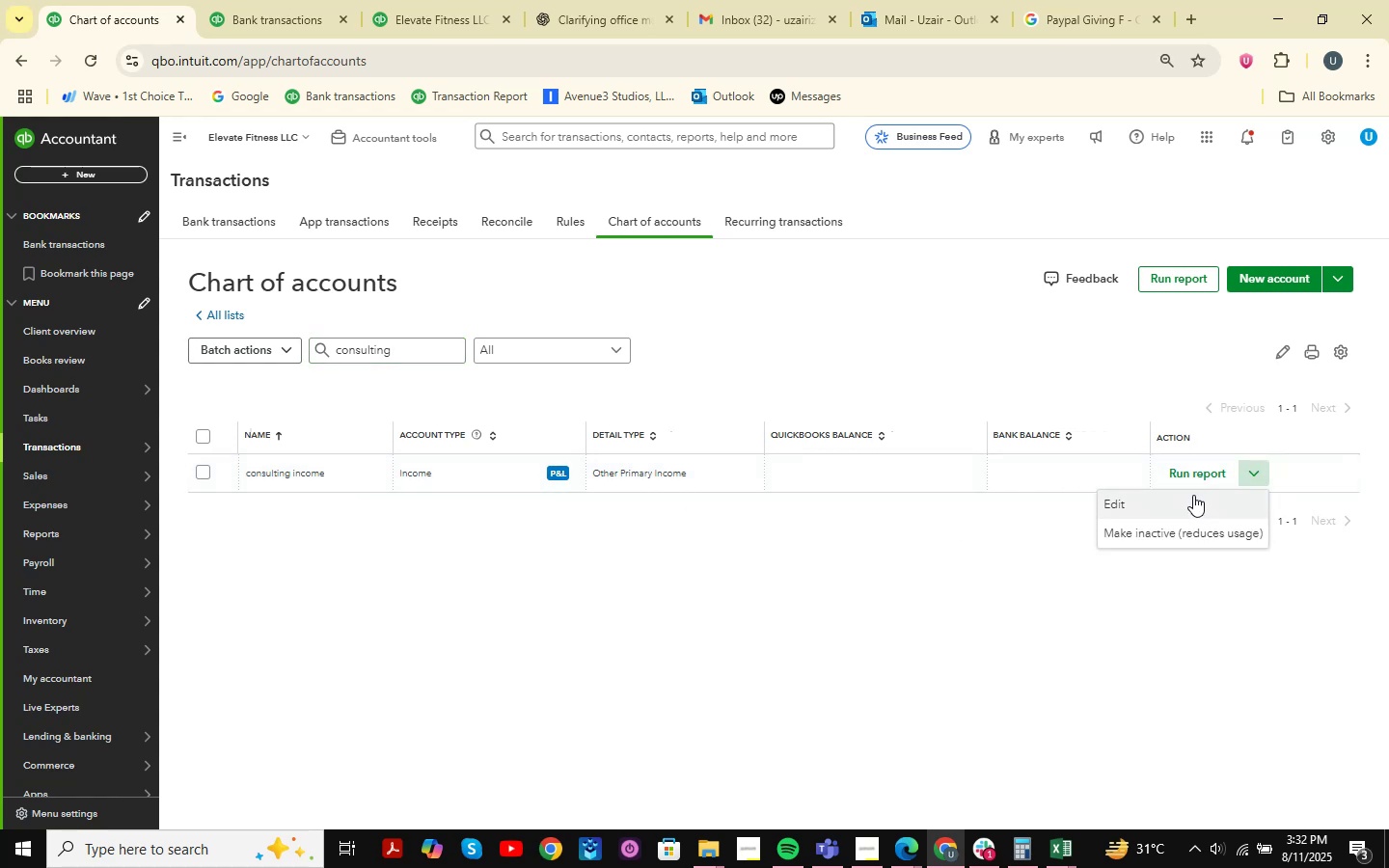 
left_click([1192, 496])
 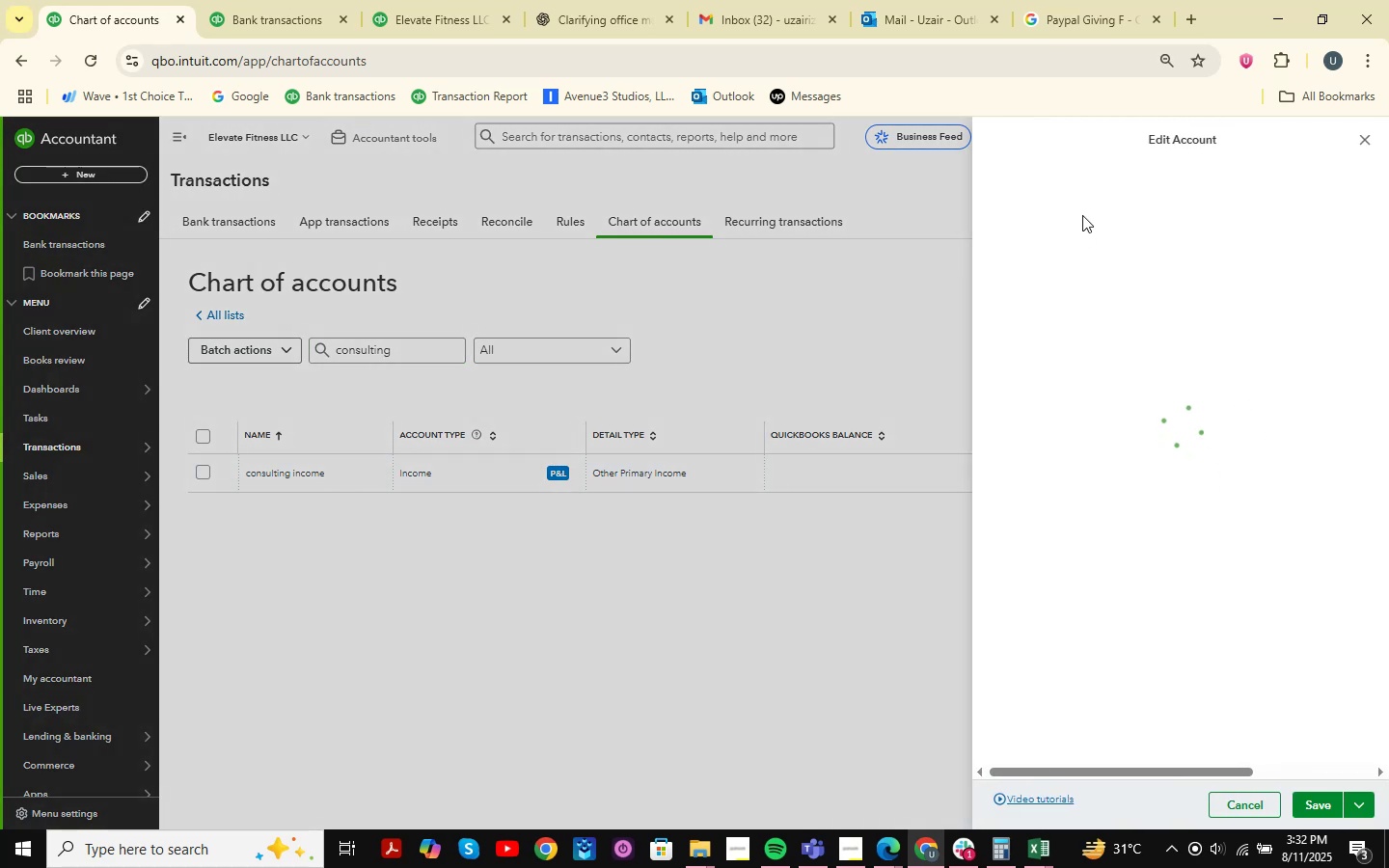 
wait(6.68)
 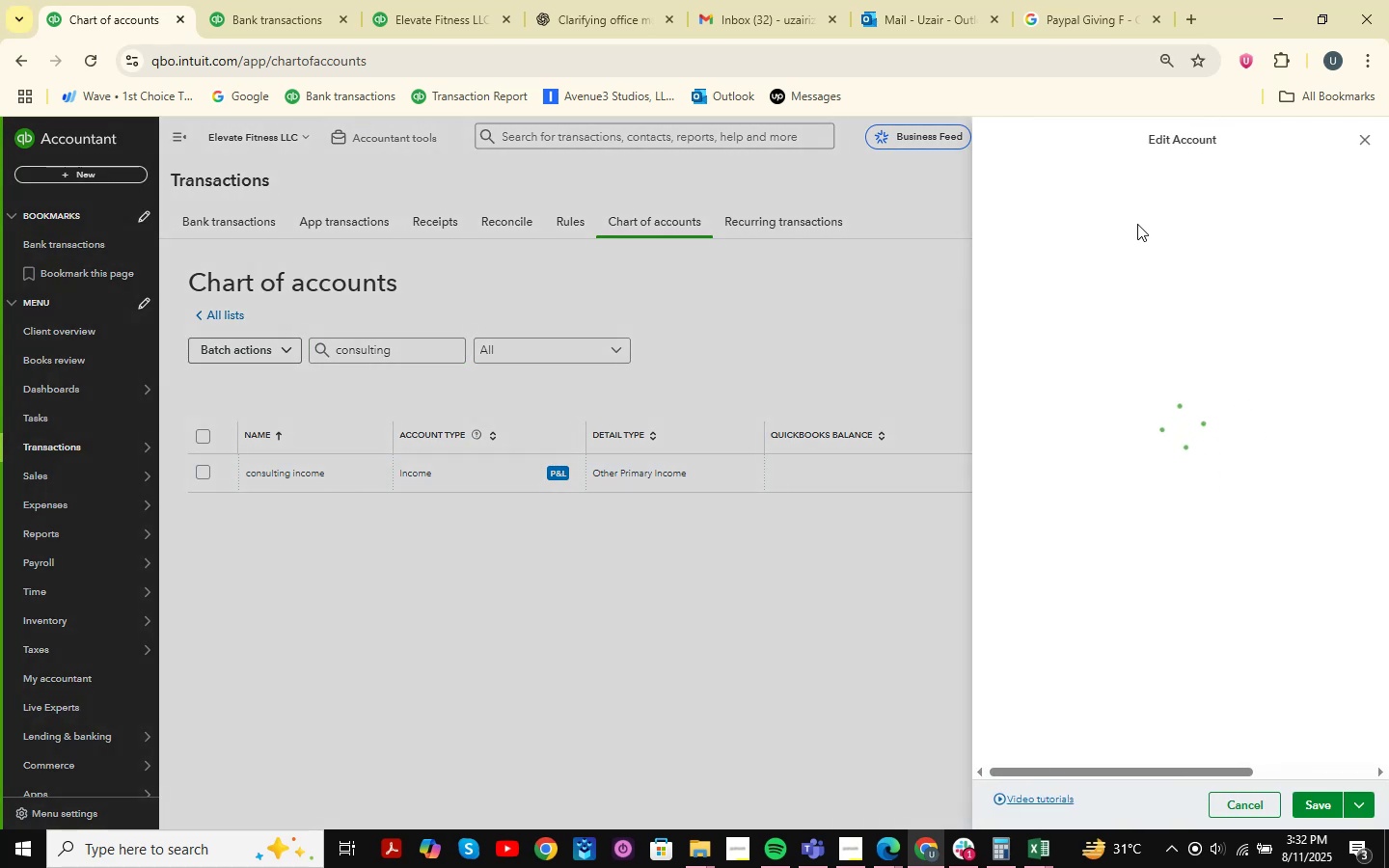 
left_click([1037, 193])
 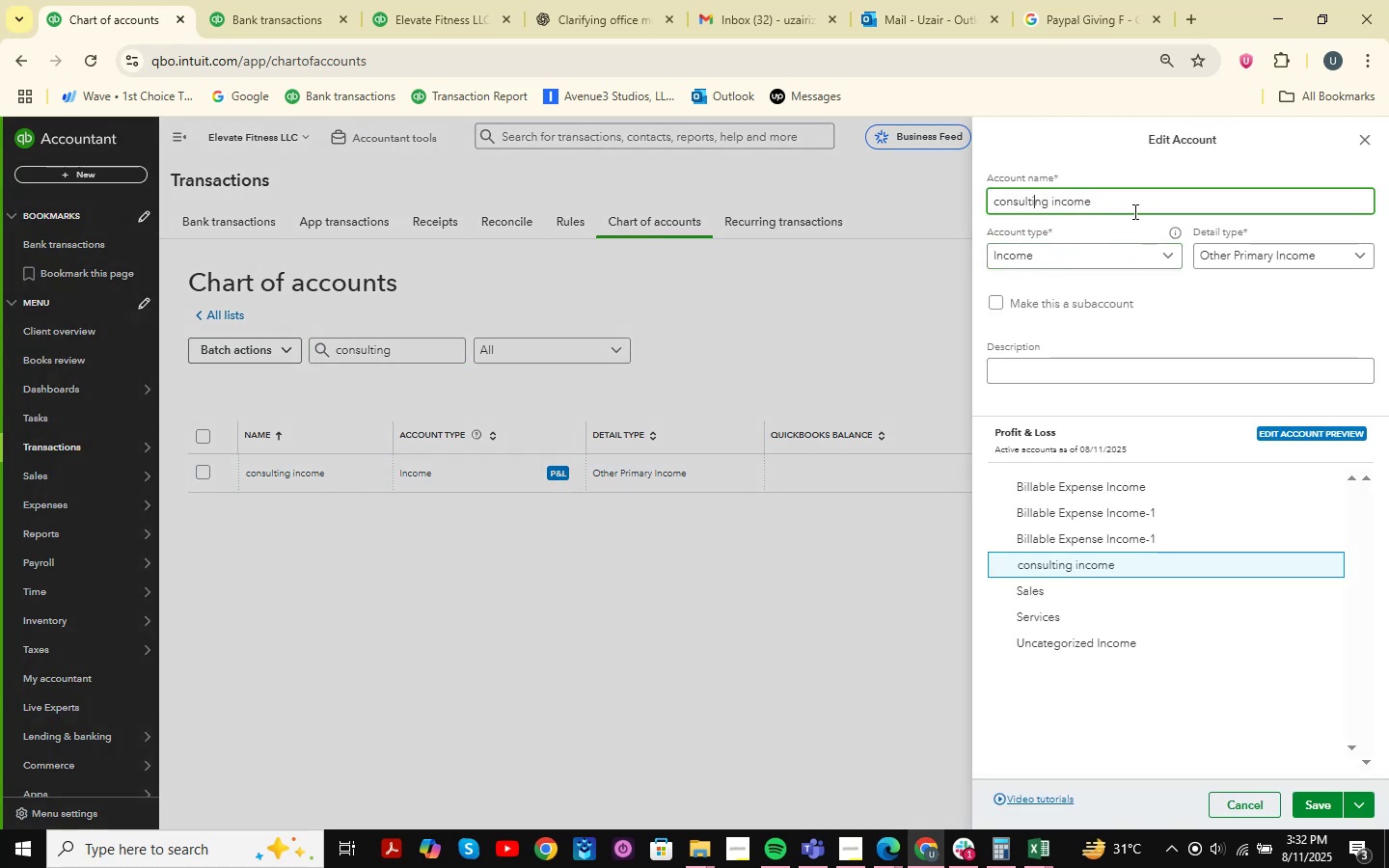 
left_click_drag(start_coordinate=[1133, 195], to_coordinate=[861, 166])
 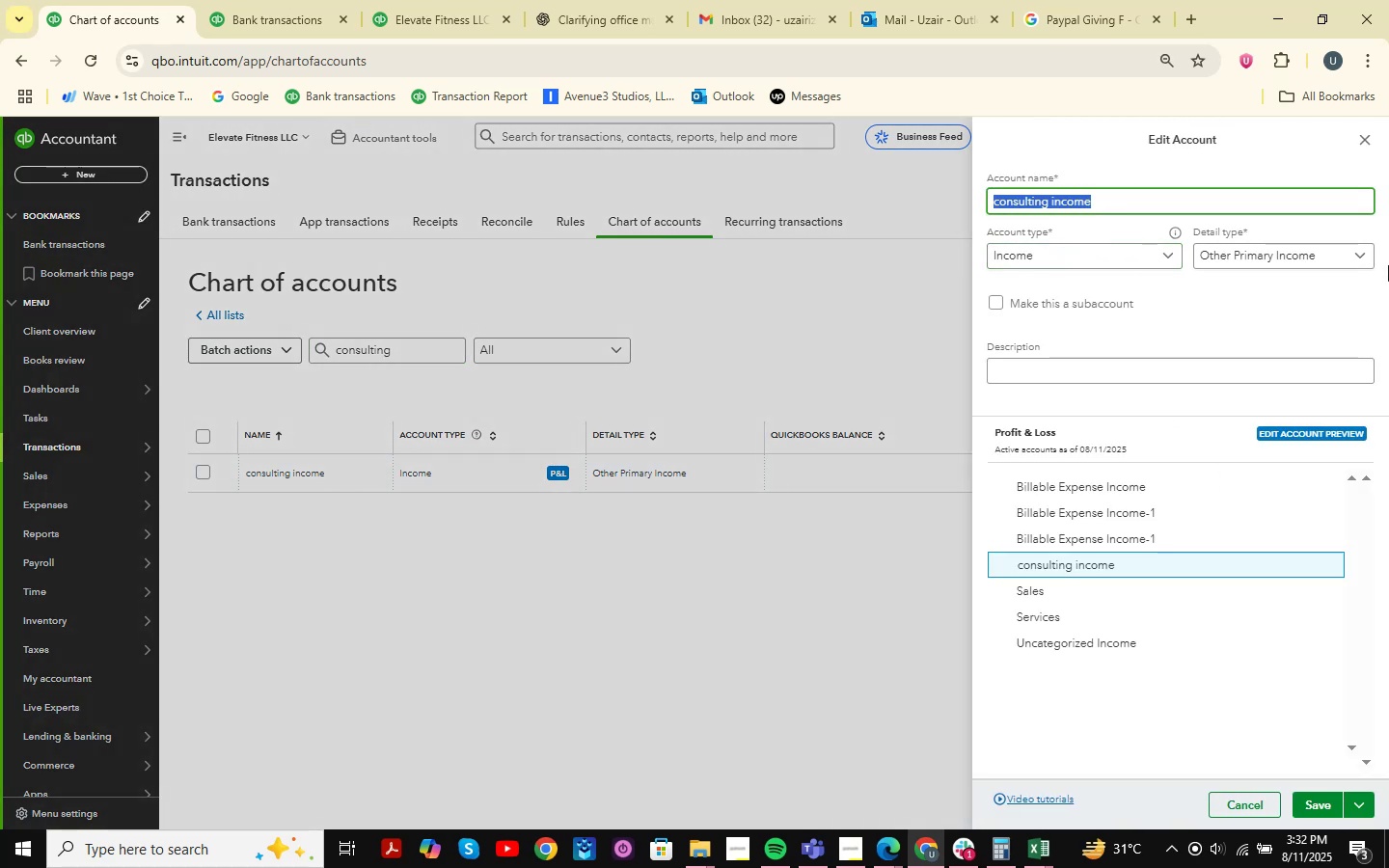 
type(Consuklti)
key(Backspace)
key(Backspace)
key(Backspace)
key(Backspace)
key(Backspace)
key(Backspace)
key(Backspace)
key(Backspace)
key(Backspace)
key(Backspace)
key(Backspace)
type(Consulting Income )
 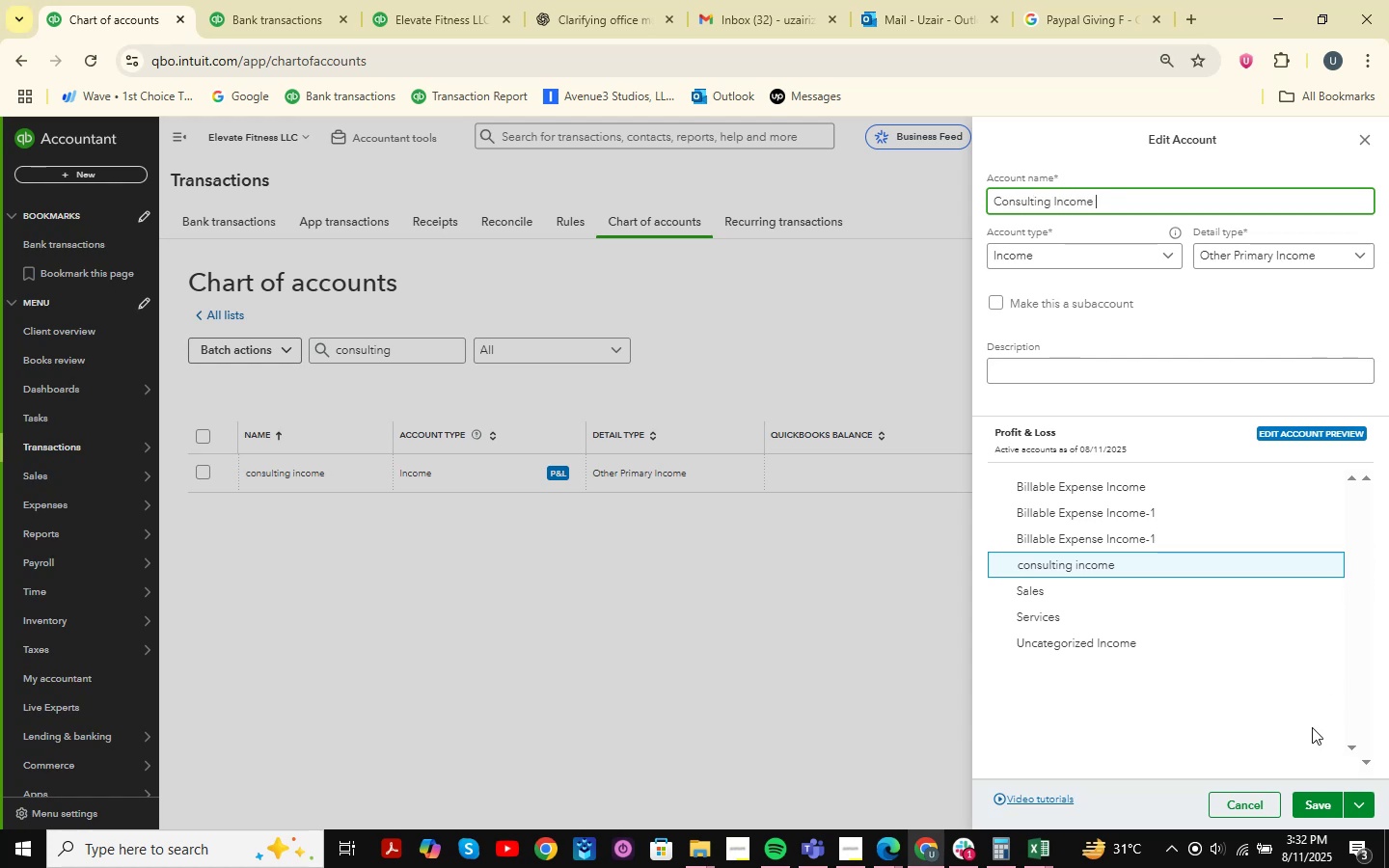 
left_click([1310, 810])
 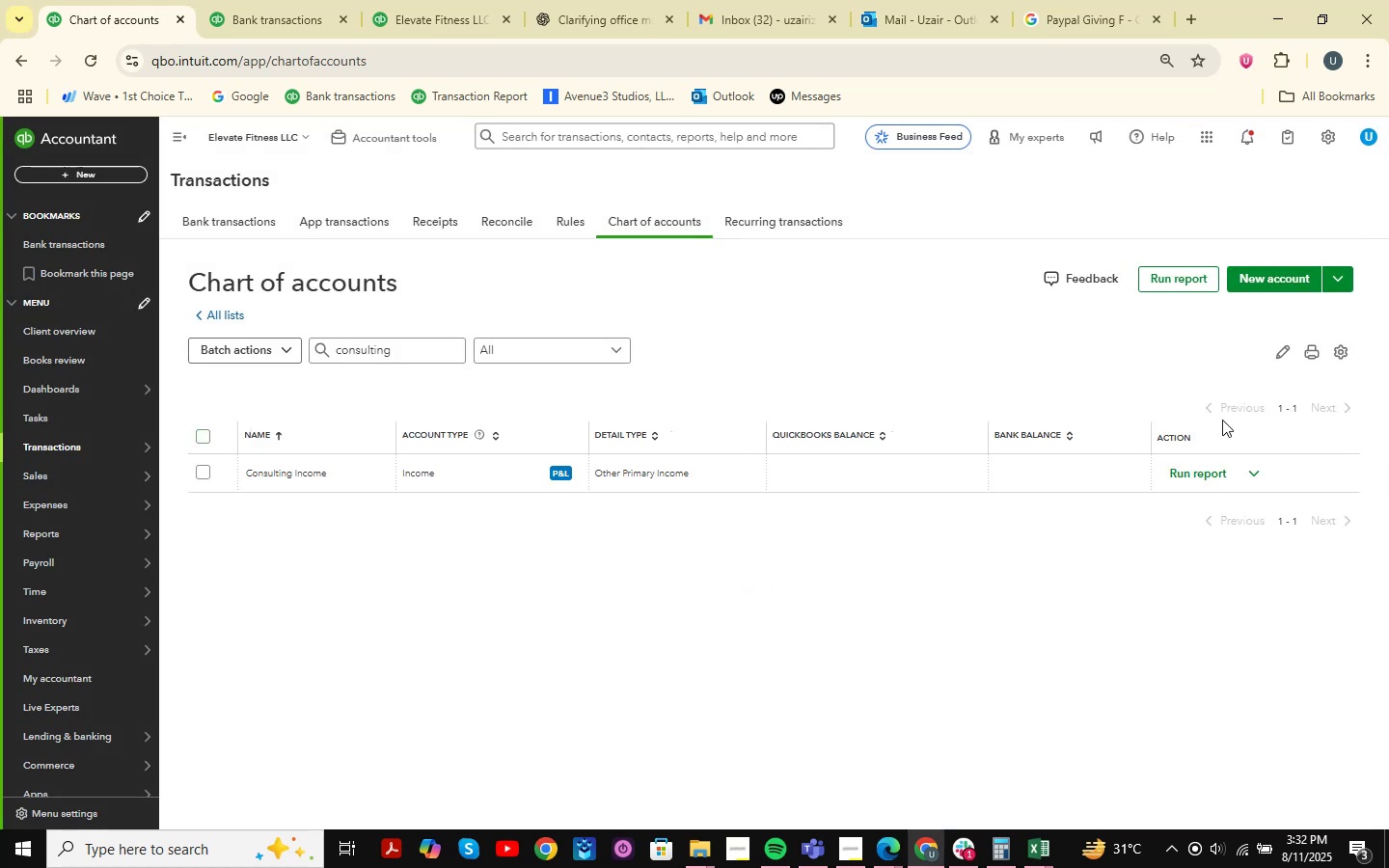 
wait(5.29)
 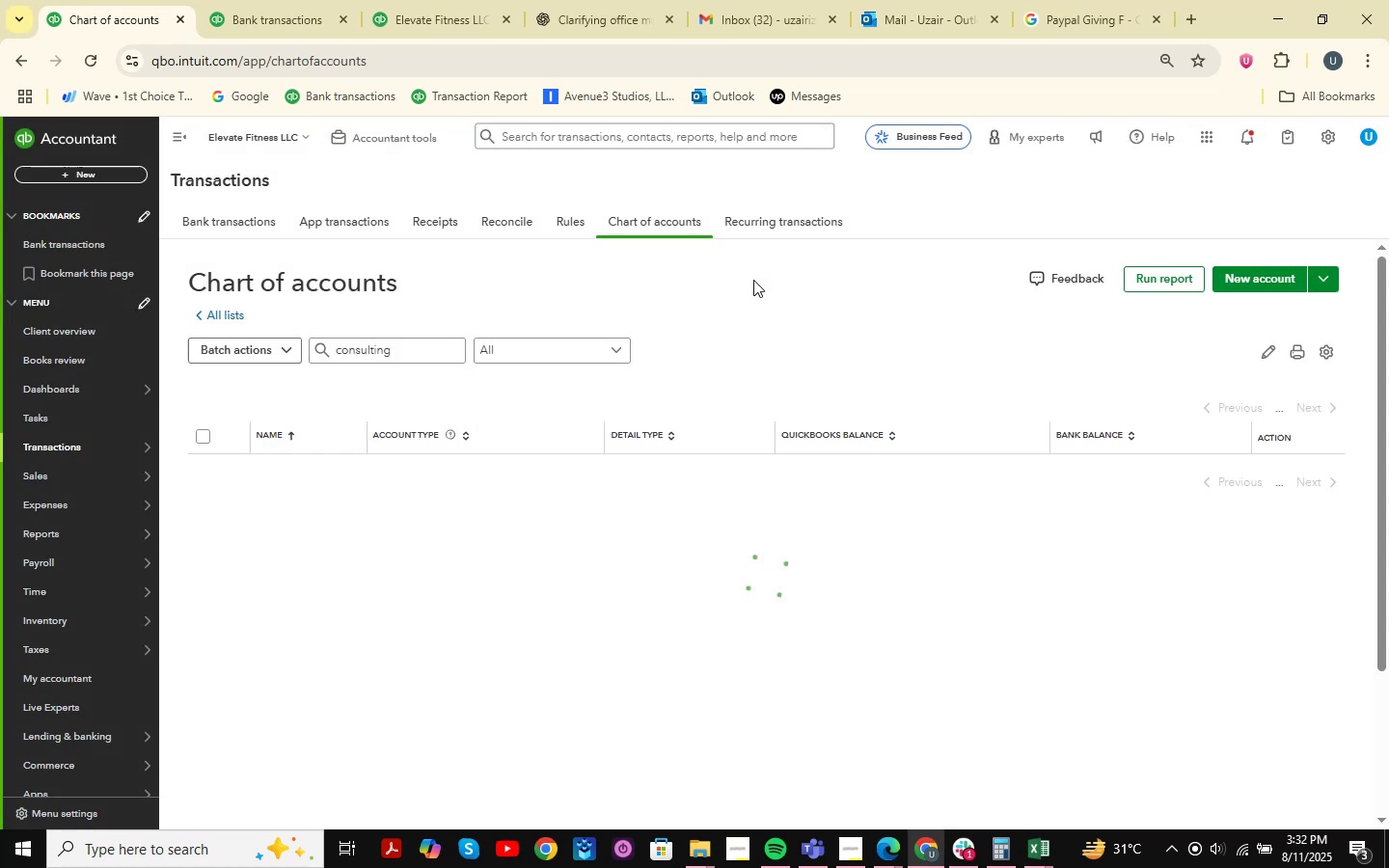 
left_click([1253, 478])
 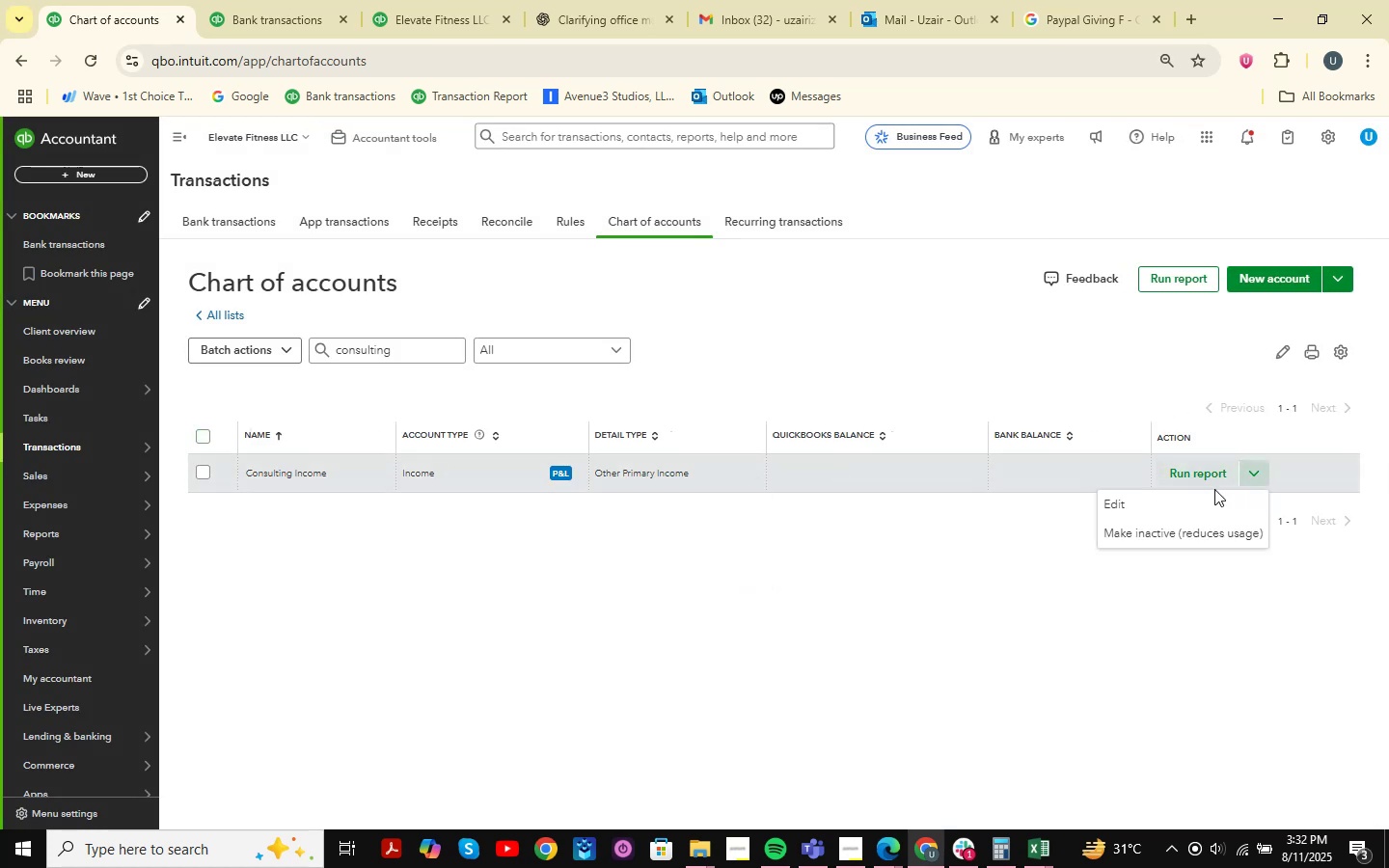 
left_click([1203, 495])
 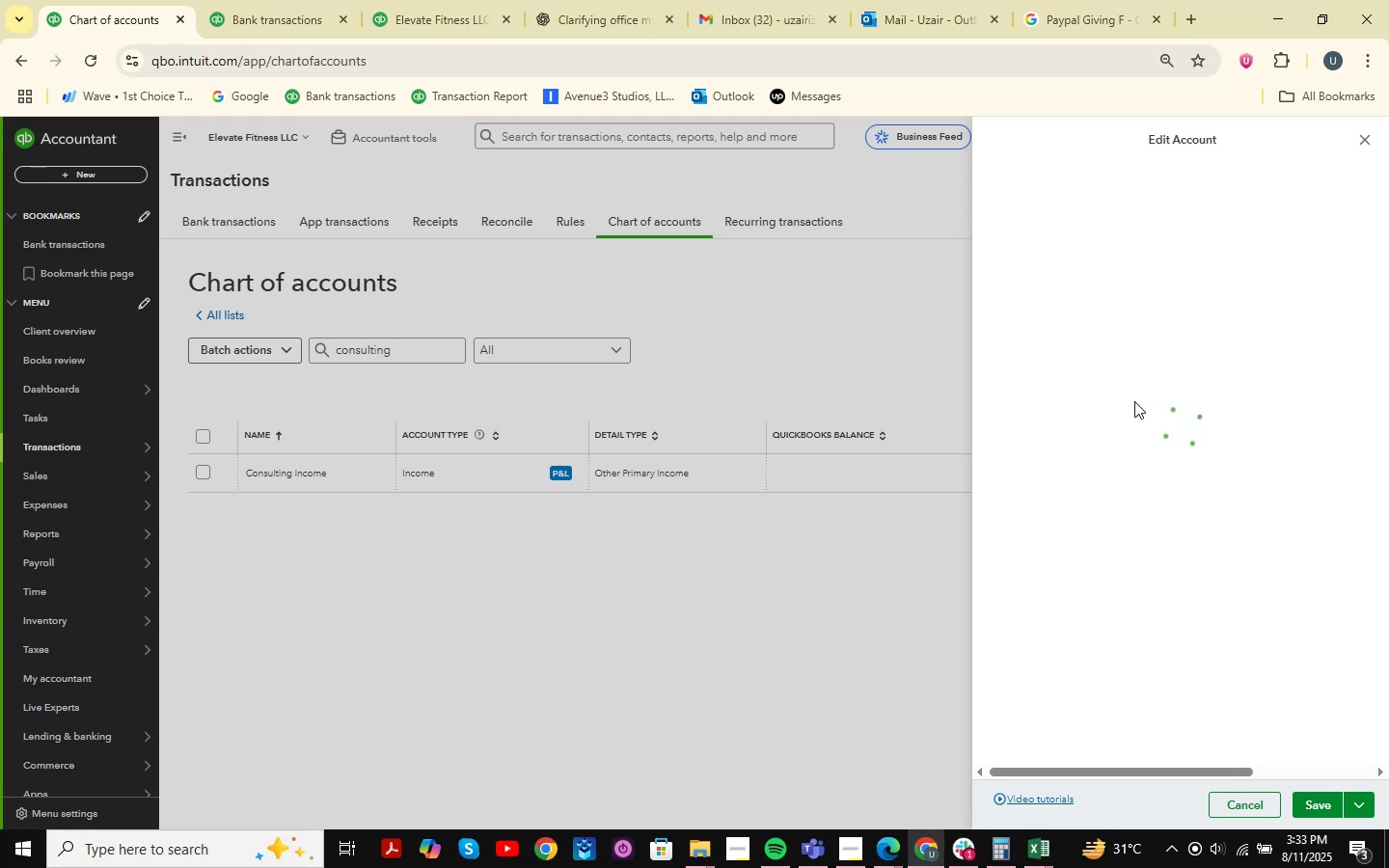 
wait(11.02)
 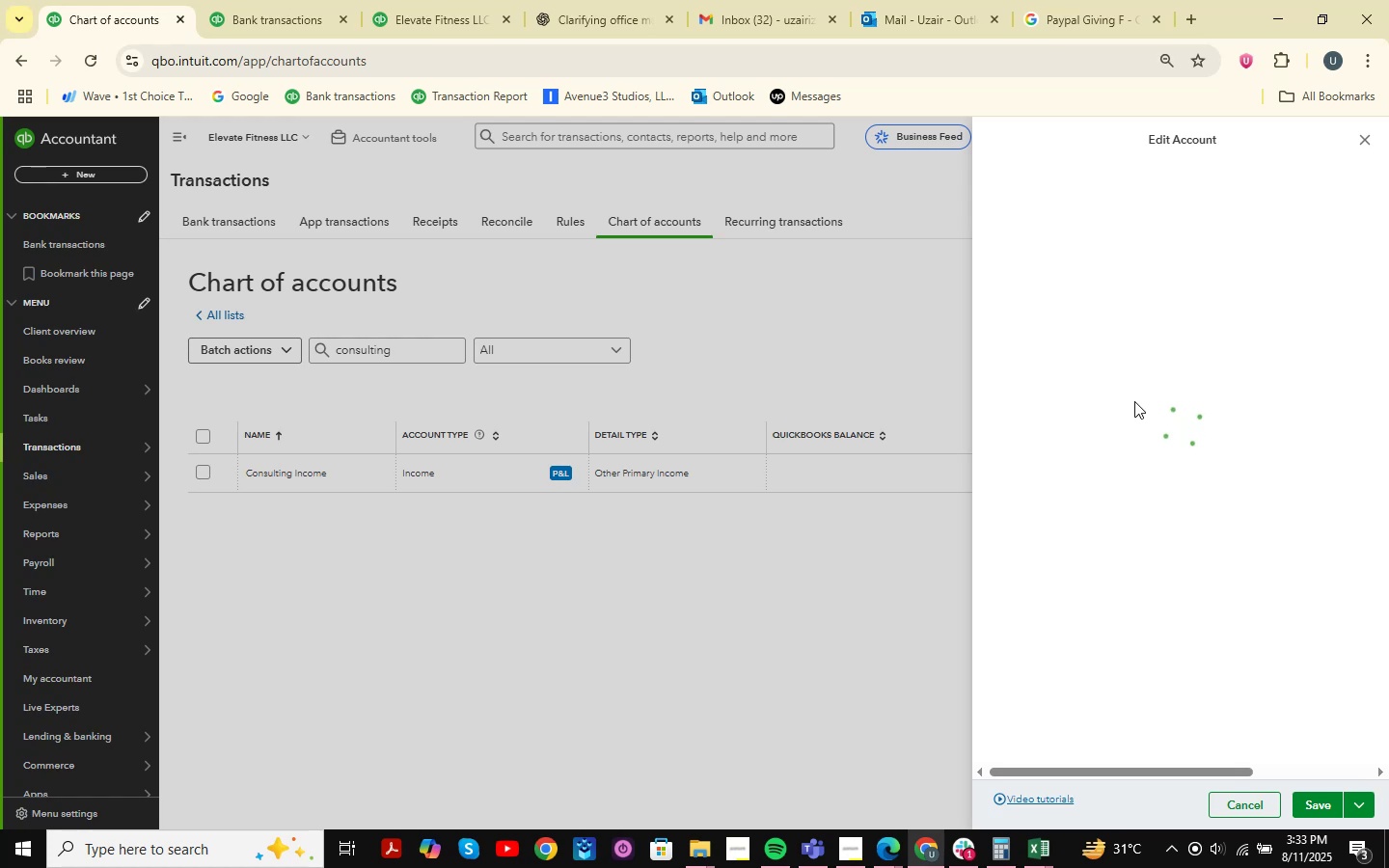 
left_click([1239, 258])
 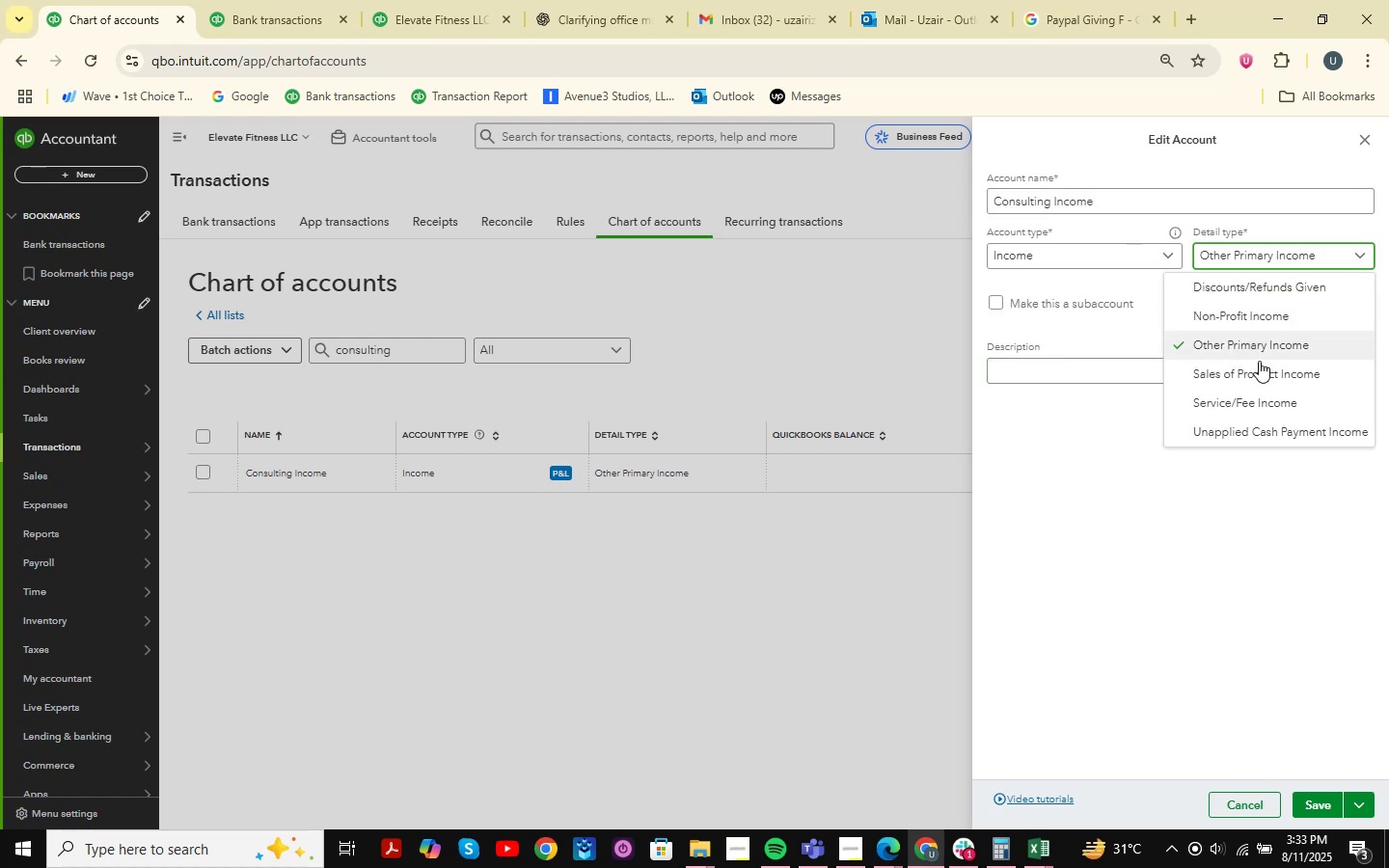 
scroll: coordinate [1260, 362], scroll_direction: none, amount: 0.0
 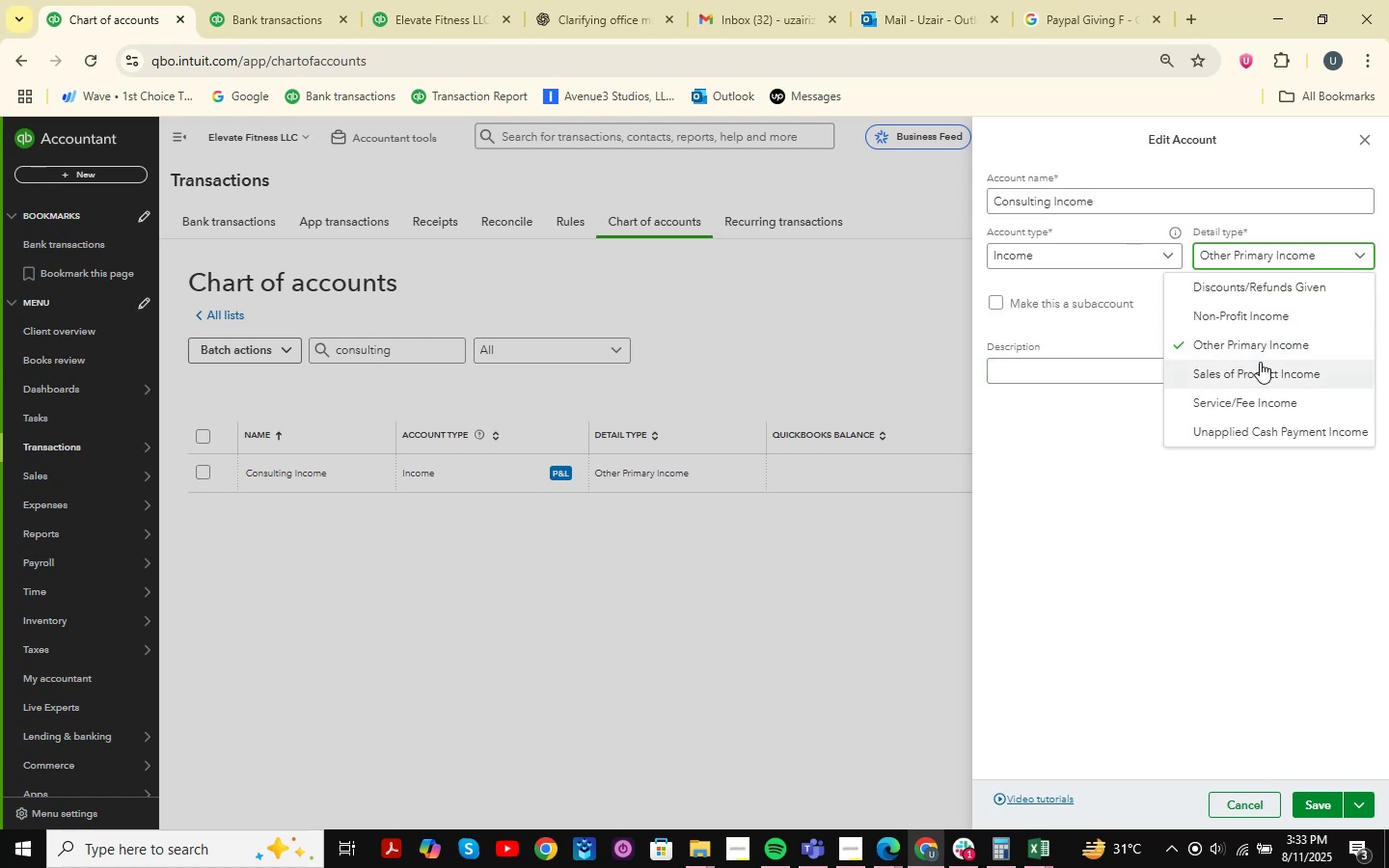 
scroll: coordinate [1317, 407], scroll_direction: down, amount: 8.0
 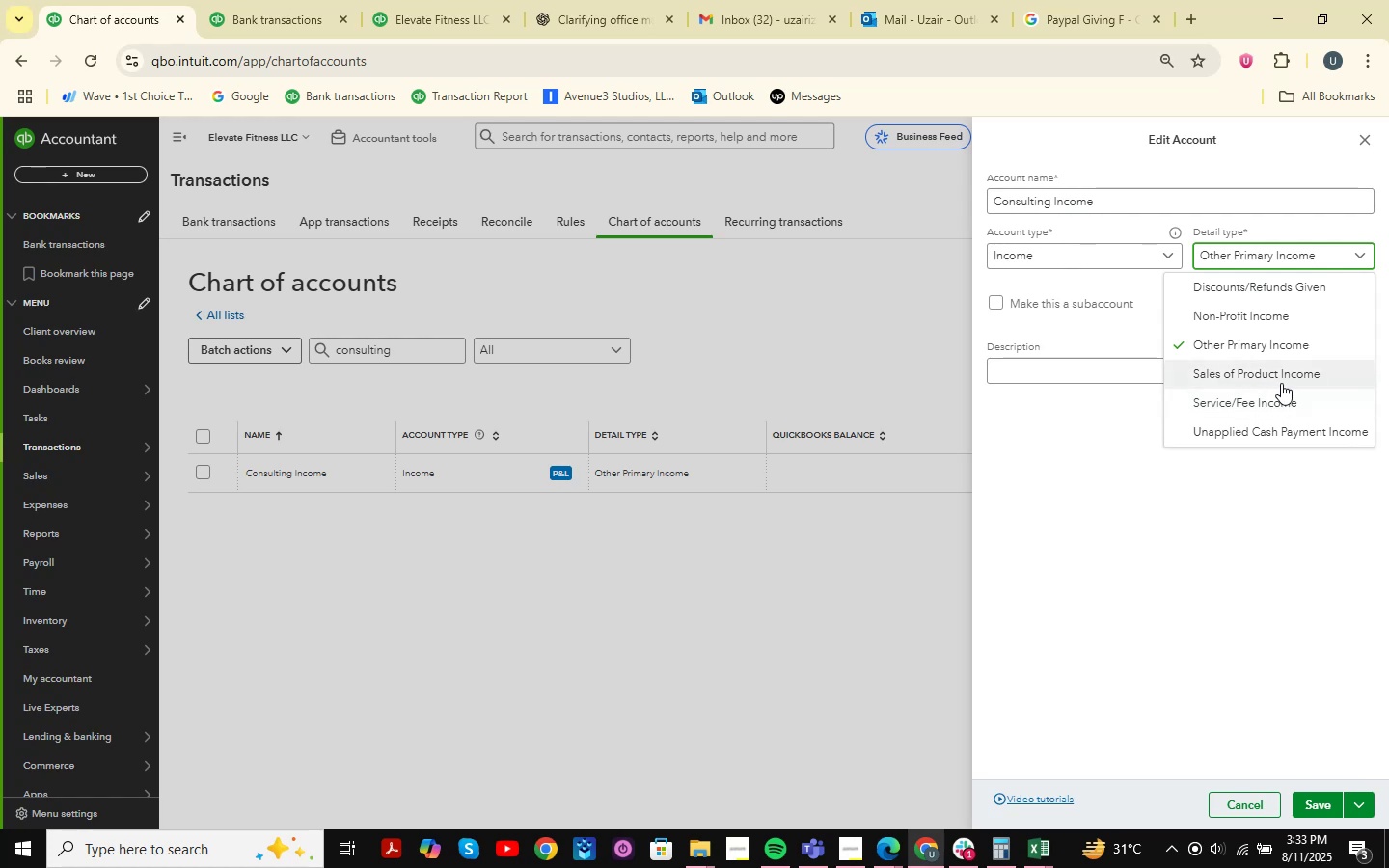 
left_click([1368, 140])
 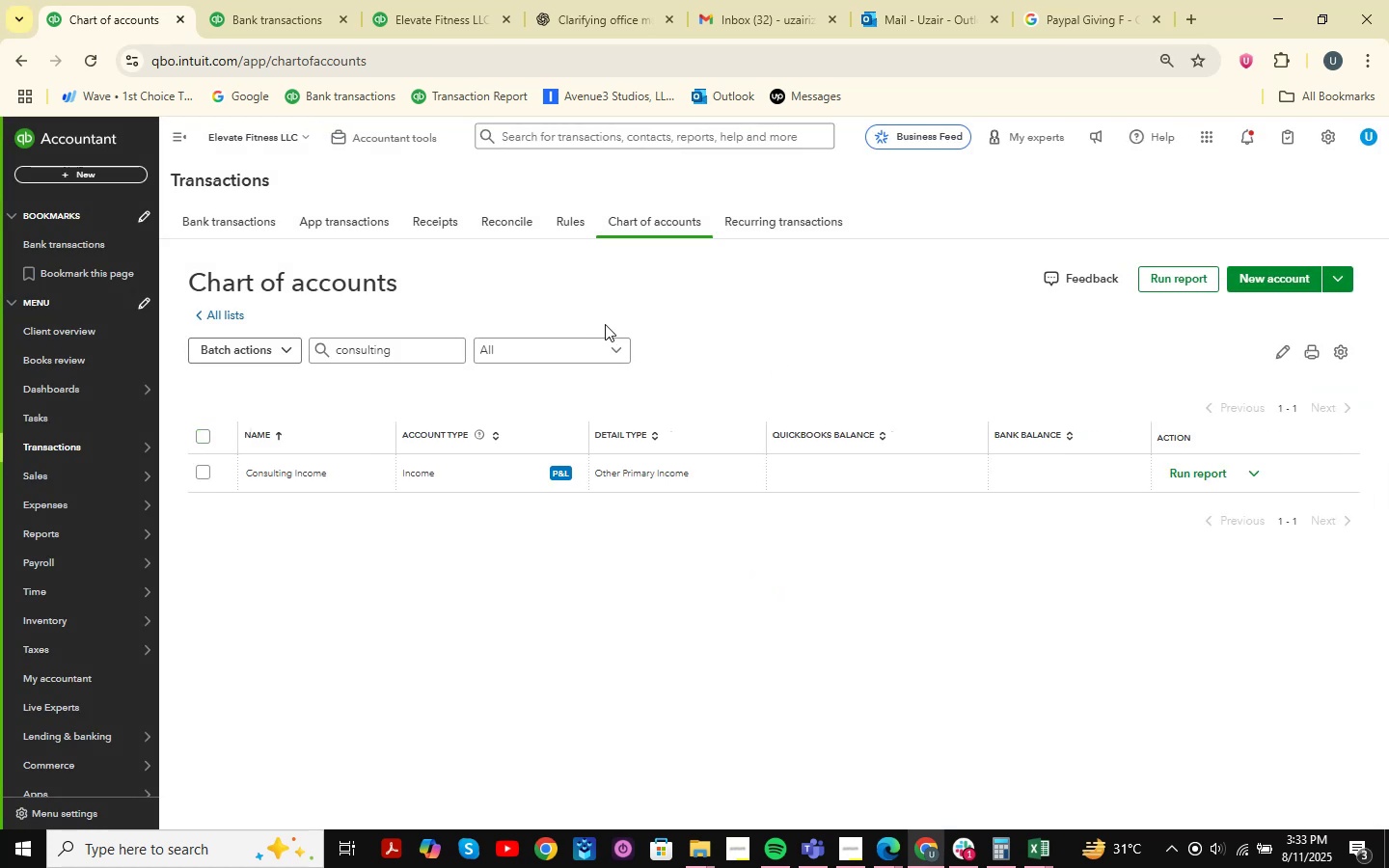 
left_click_drag(start_coordinate=[418, 347], to_coordinate=[363, 350])
 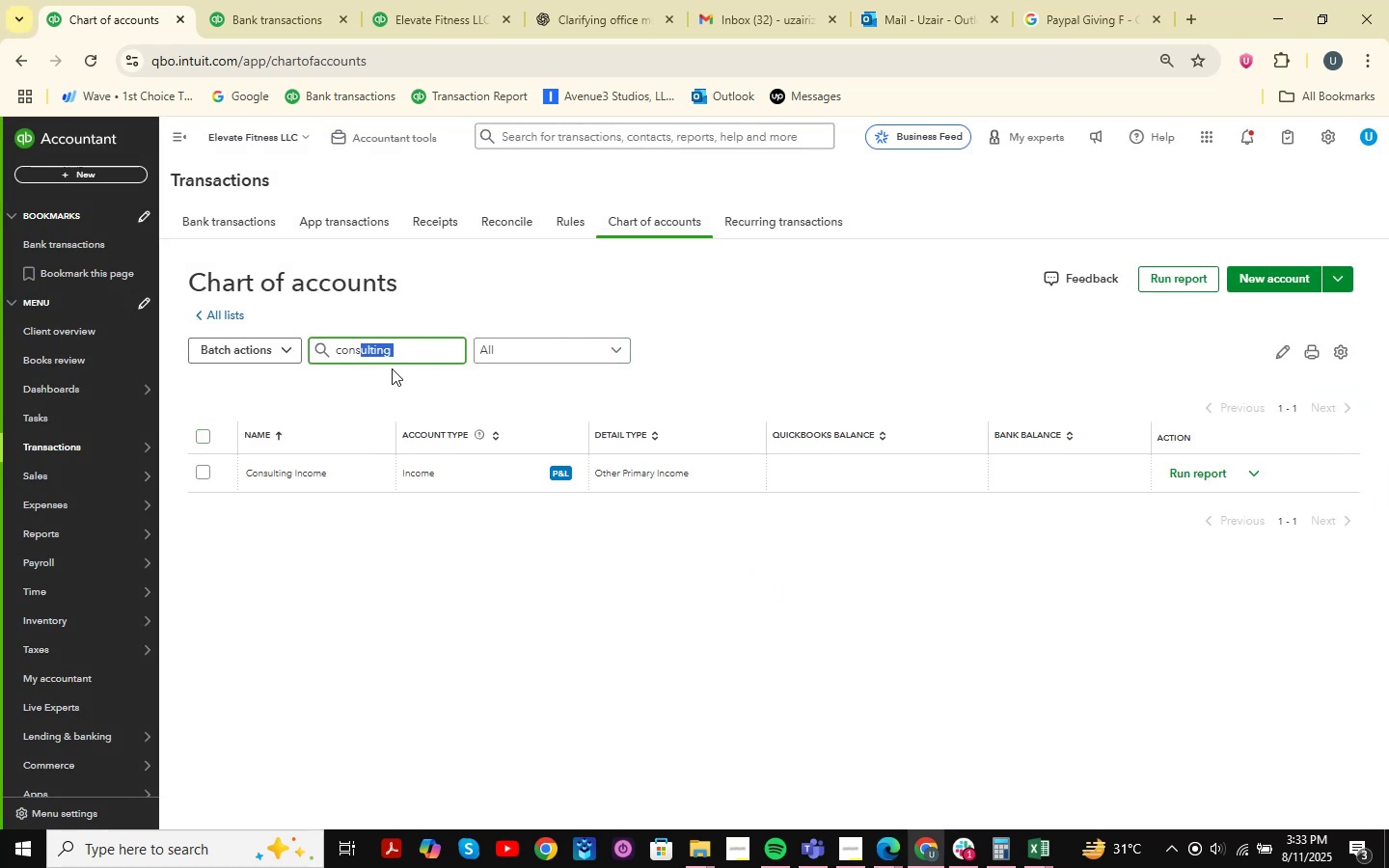 
left_click([418, 365])
 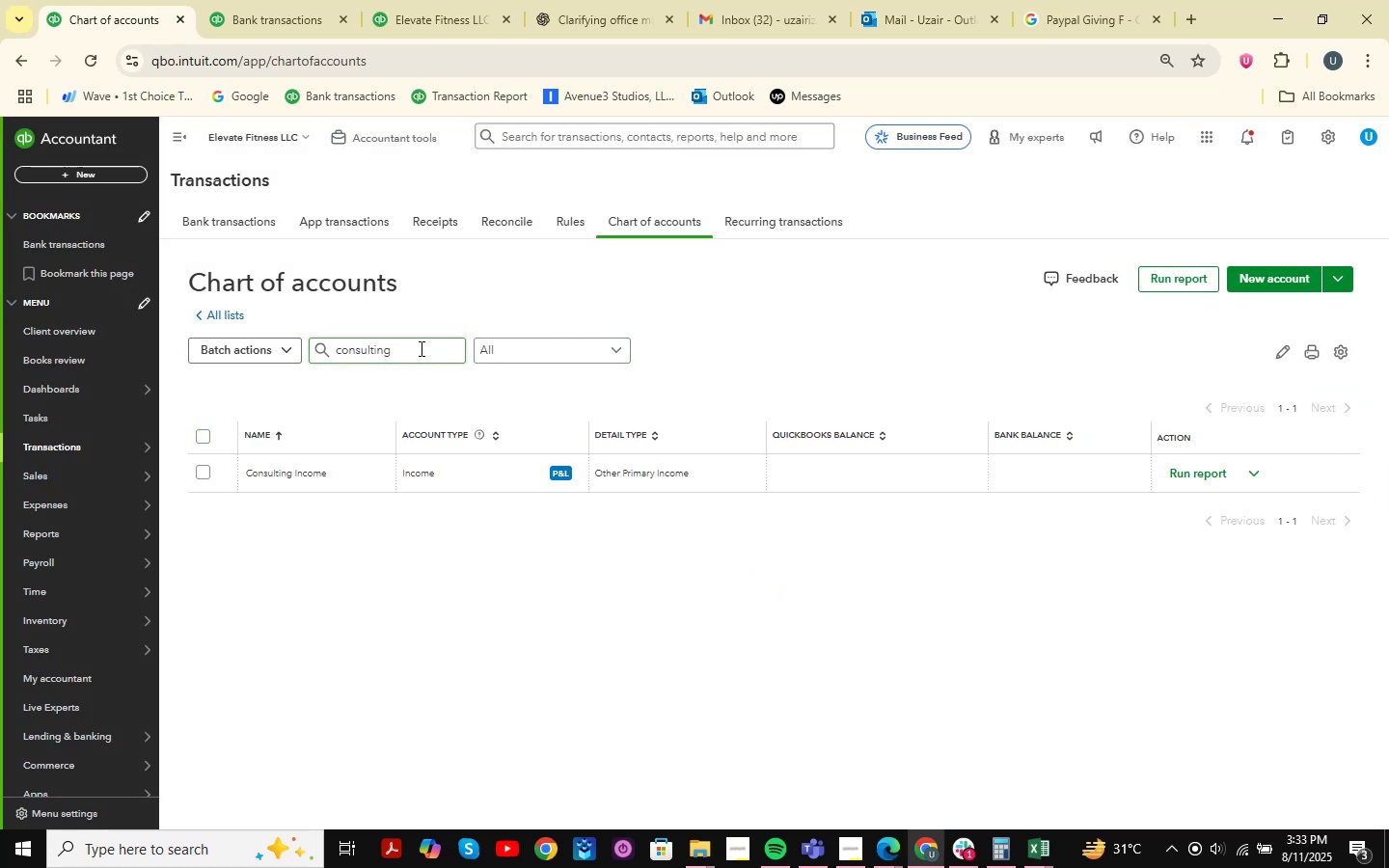 
left_click_drag(start_coordinate=[420, 348], to_coordinate=[275, 350])
 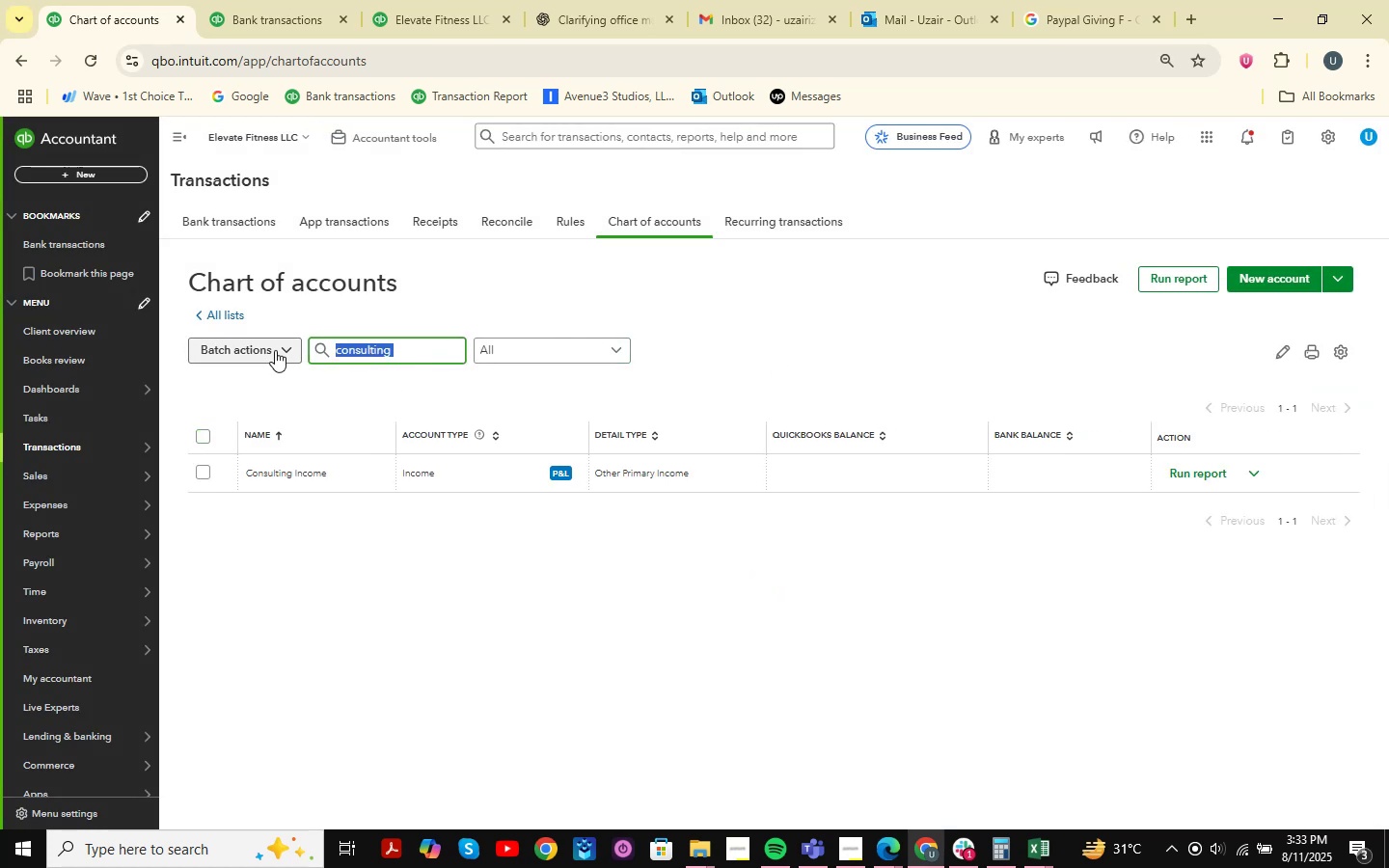 
key(Backspace)
 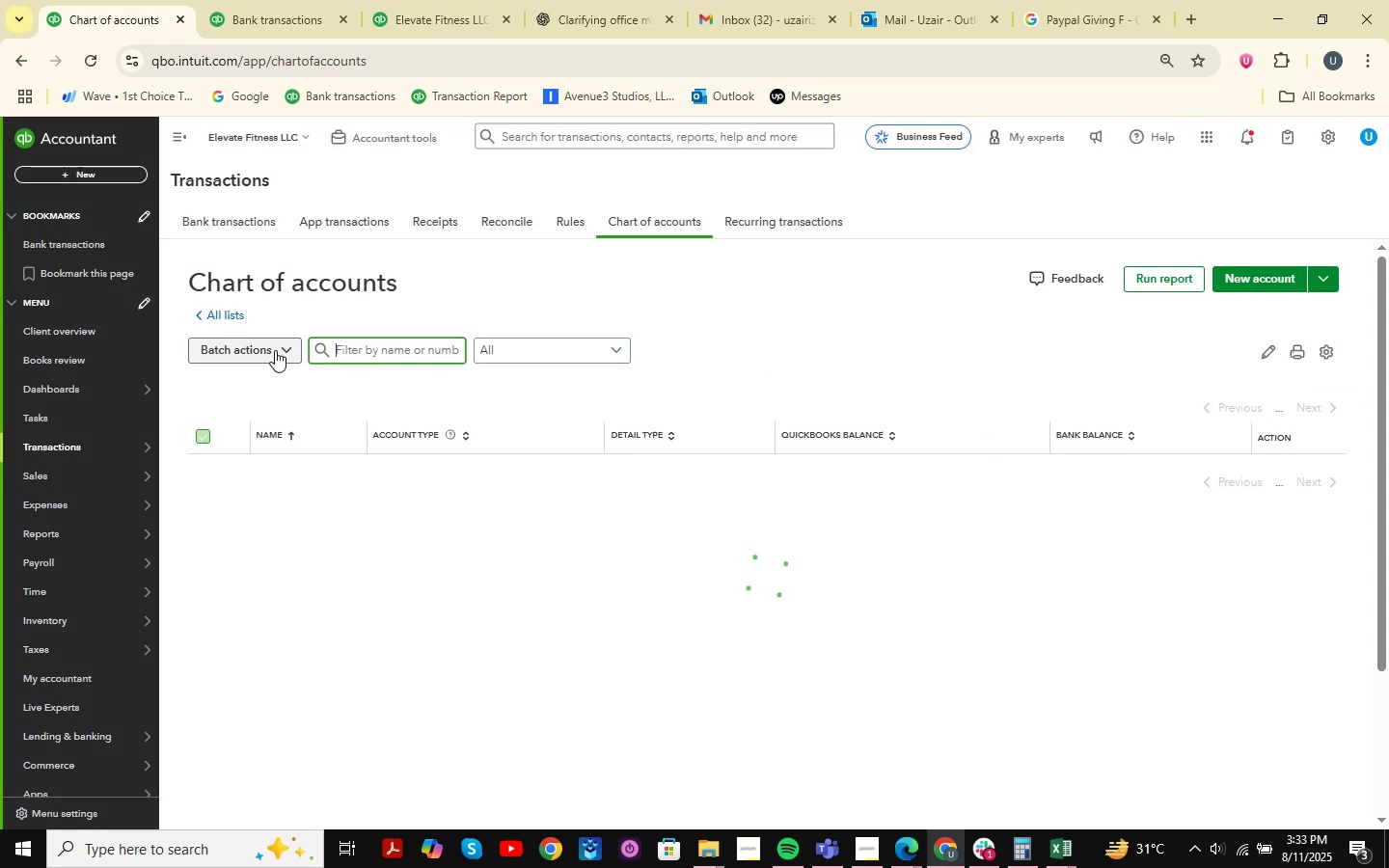 
mouse_move([508, 426])
 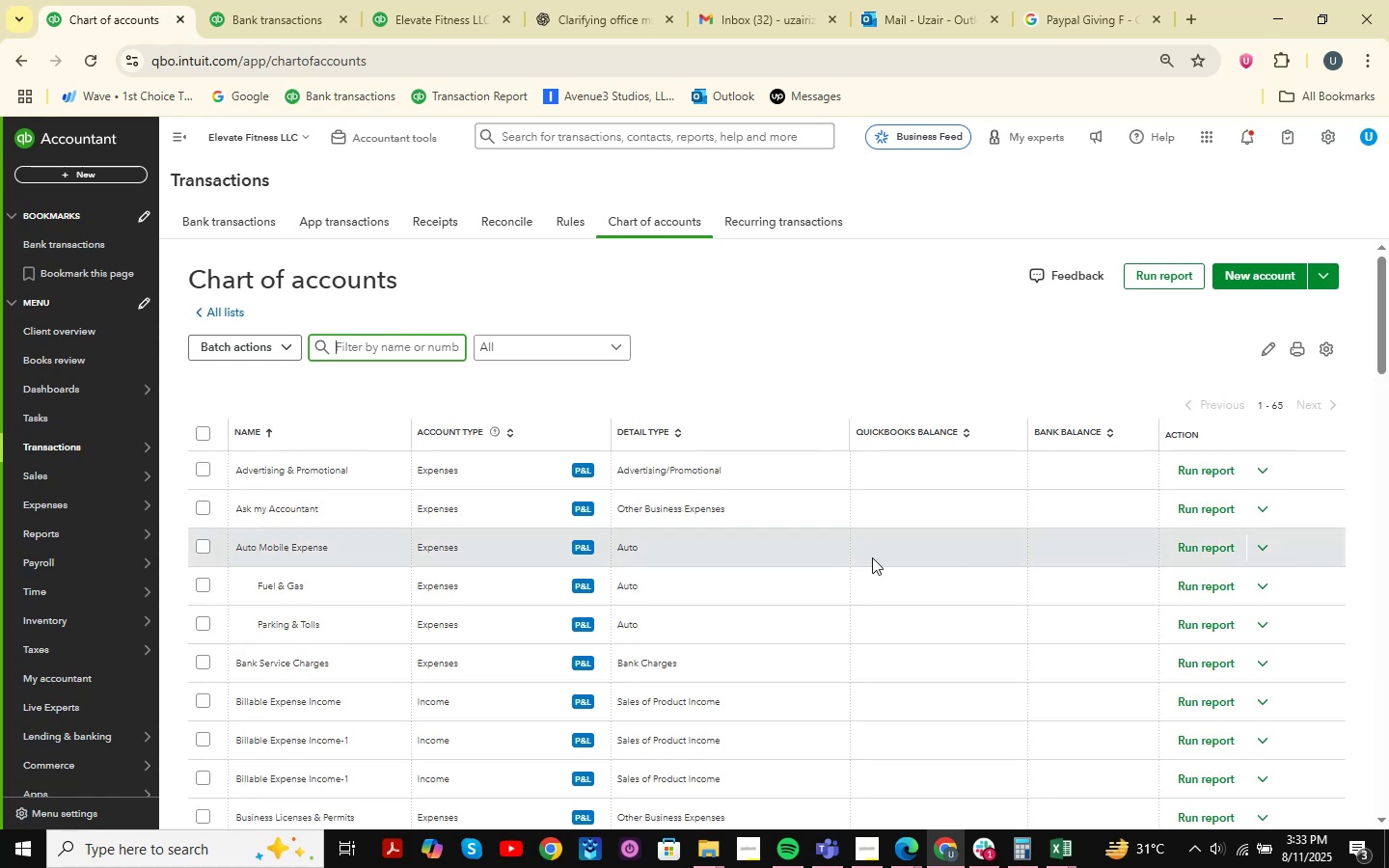 
scroll: coordinate [683, 577], scroll_direction: down, amount: 4.0
 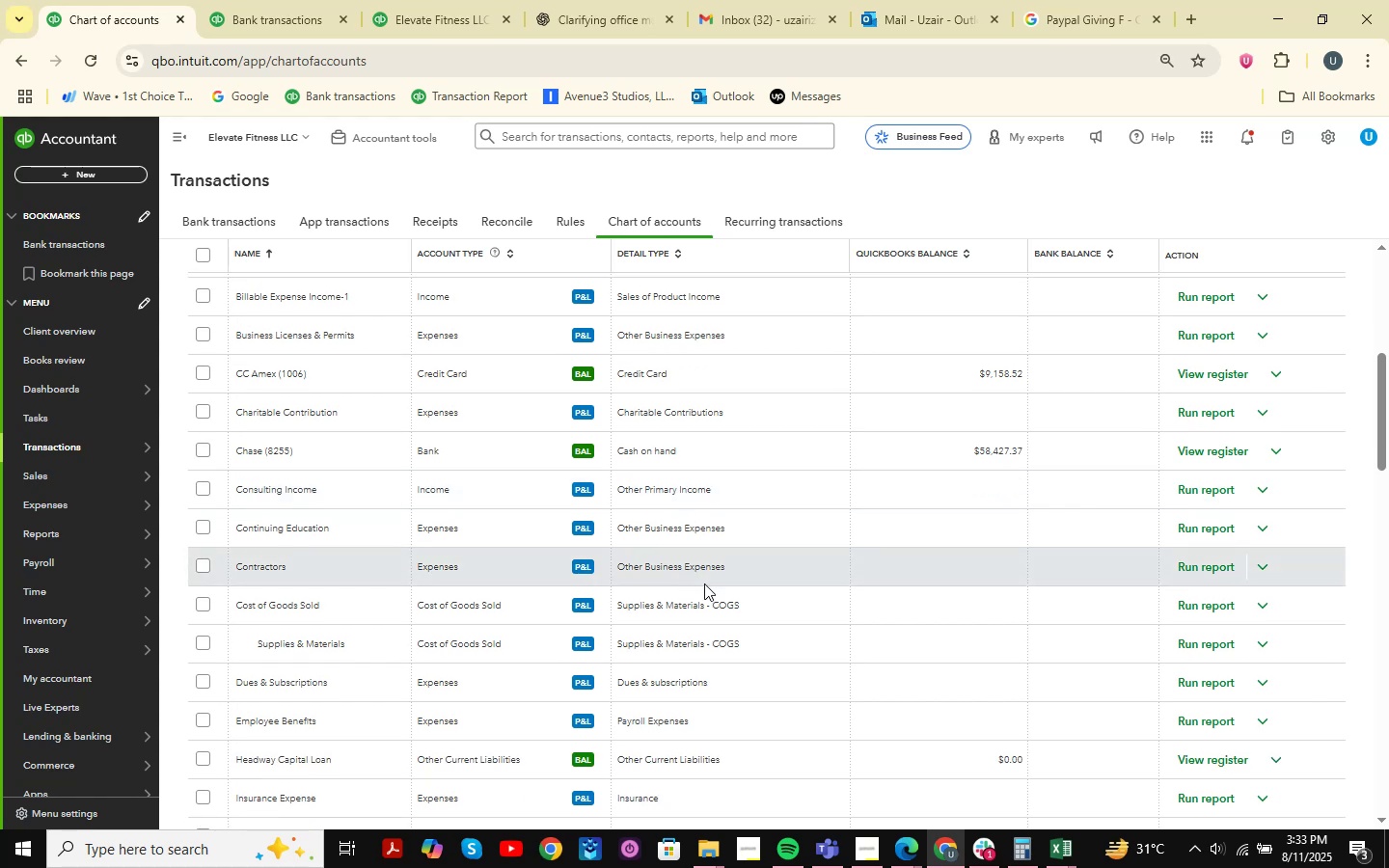 
wait(11.11)
 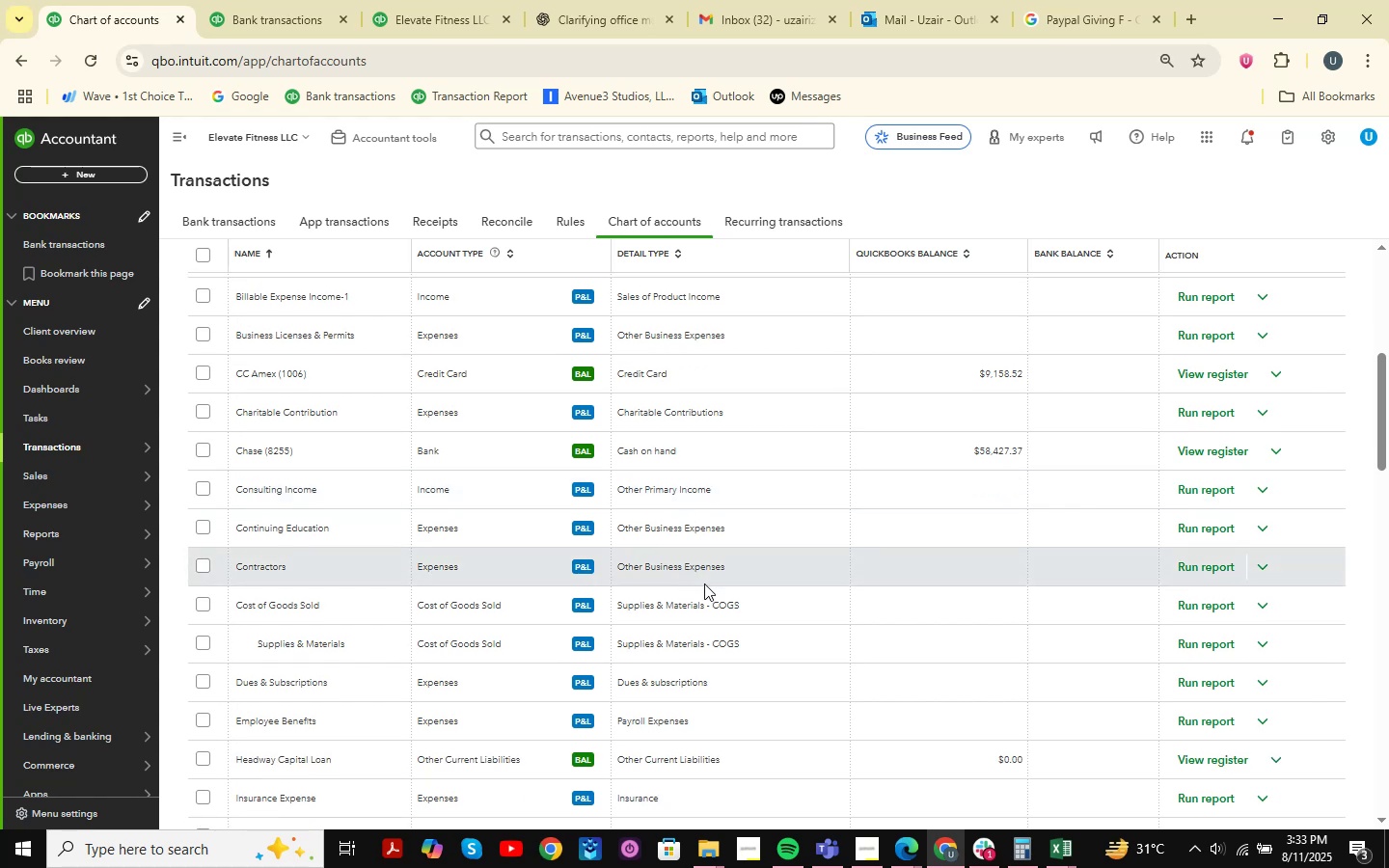 
scroll: coordinate [509, 476], scroll_direction: up, amount: 5.0
 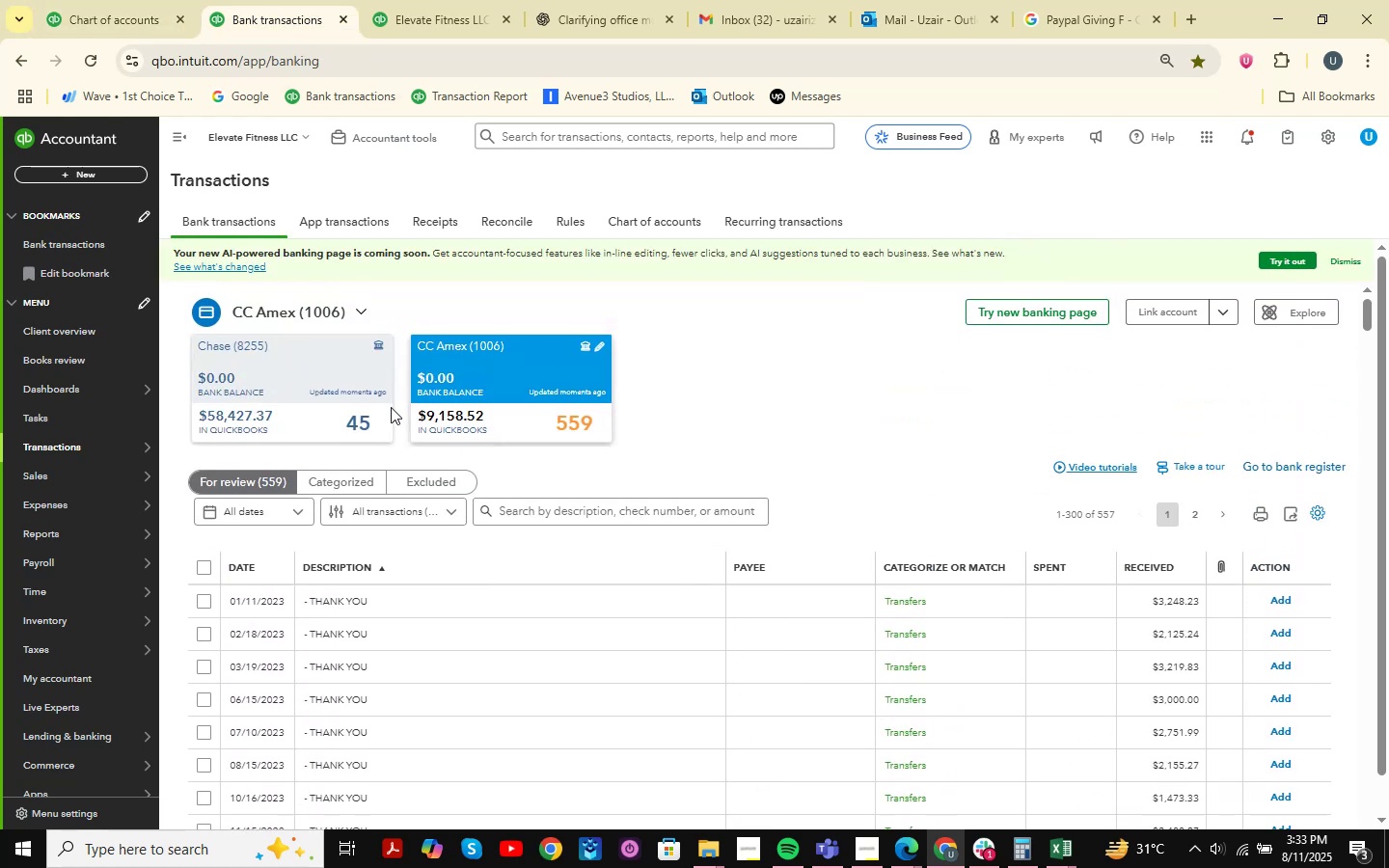 
scroll: coordinate [526, 417], scroll_direction: down, amount: 1.0
 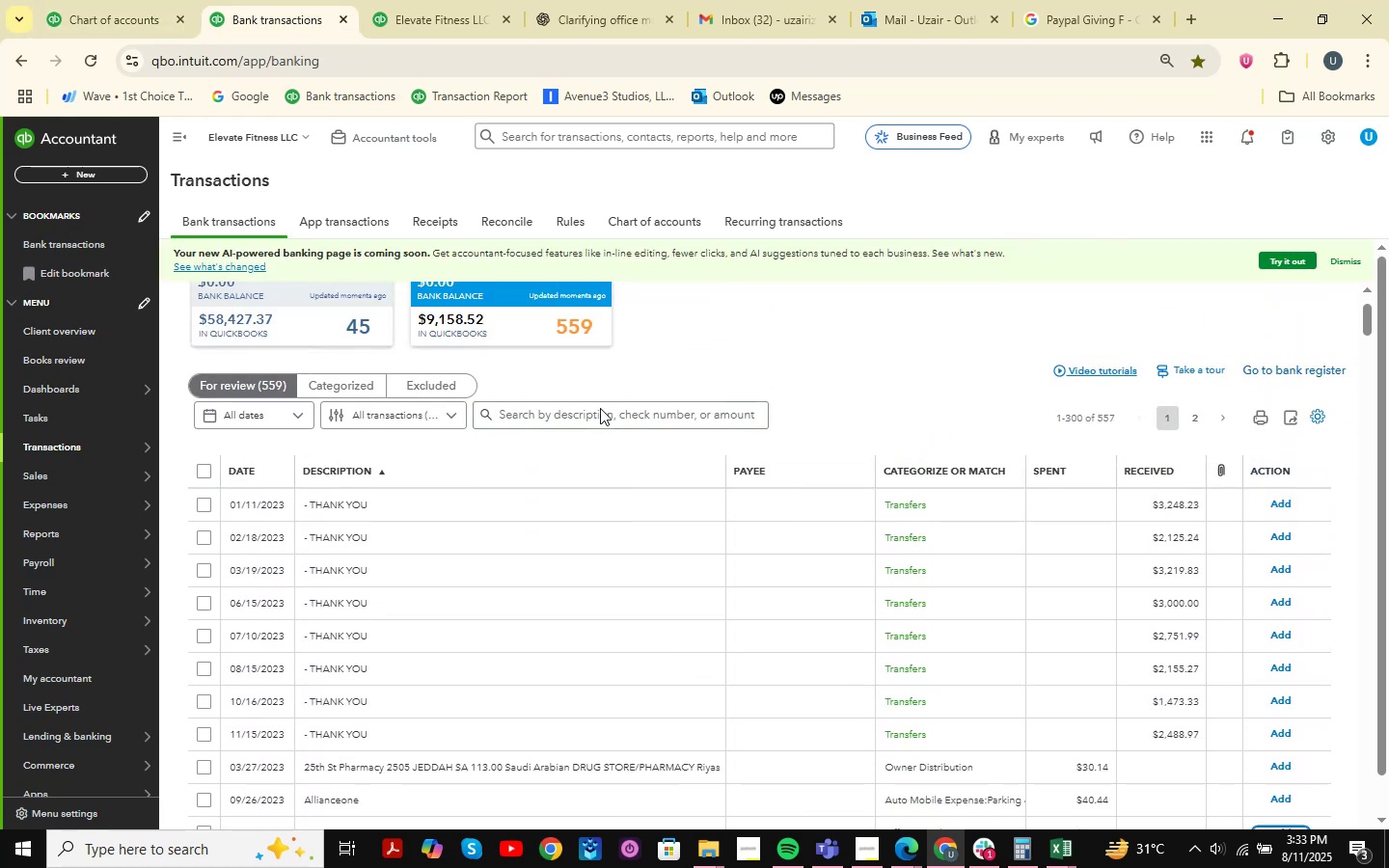 
left_click([586, 419])
 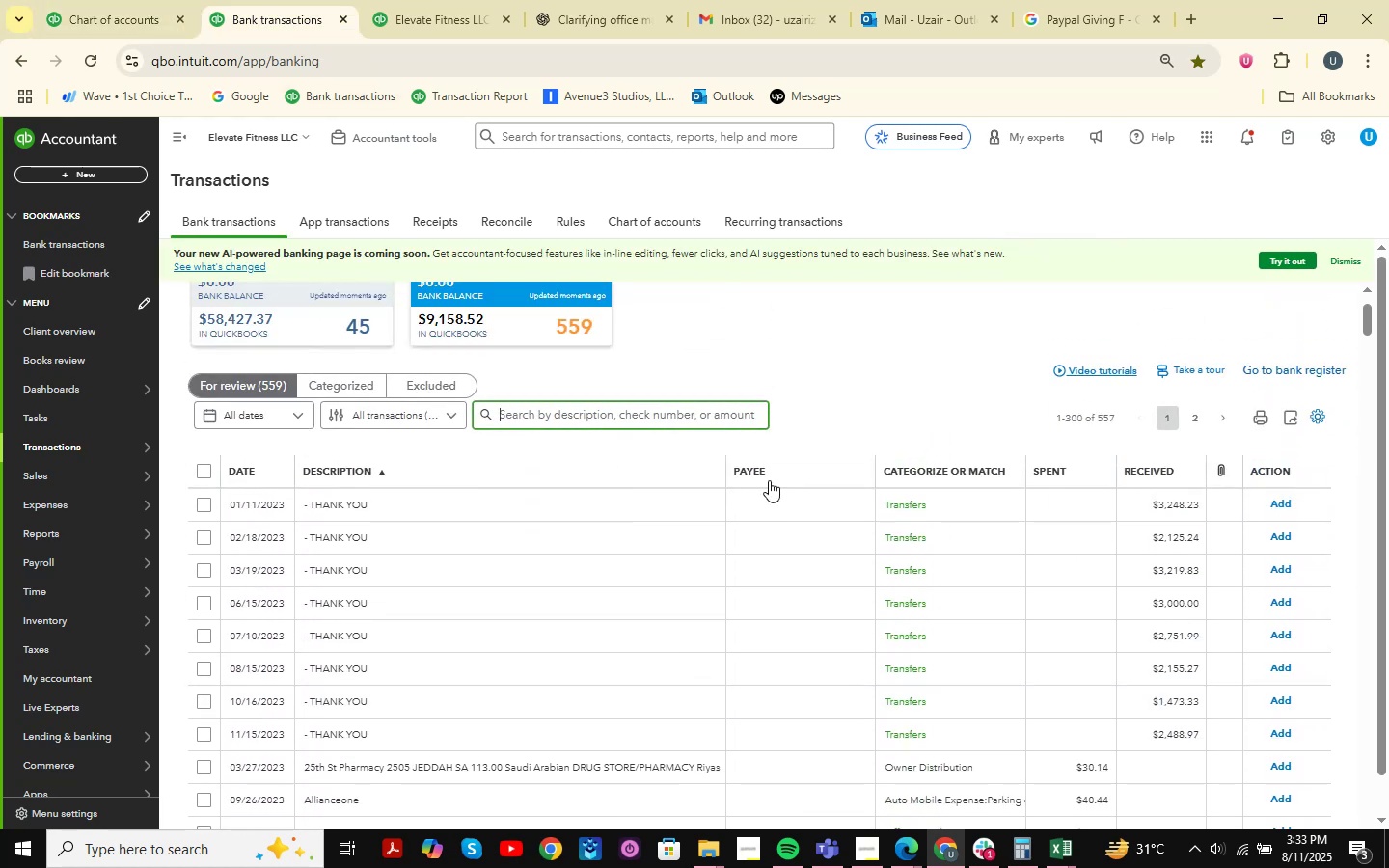 
type(pay poal)
key(Backspace)
key(Backspace)
key(Backspace)
key(Backspace)
key(Backspace)
type(pal )
 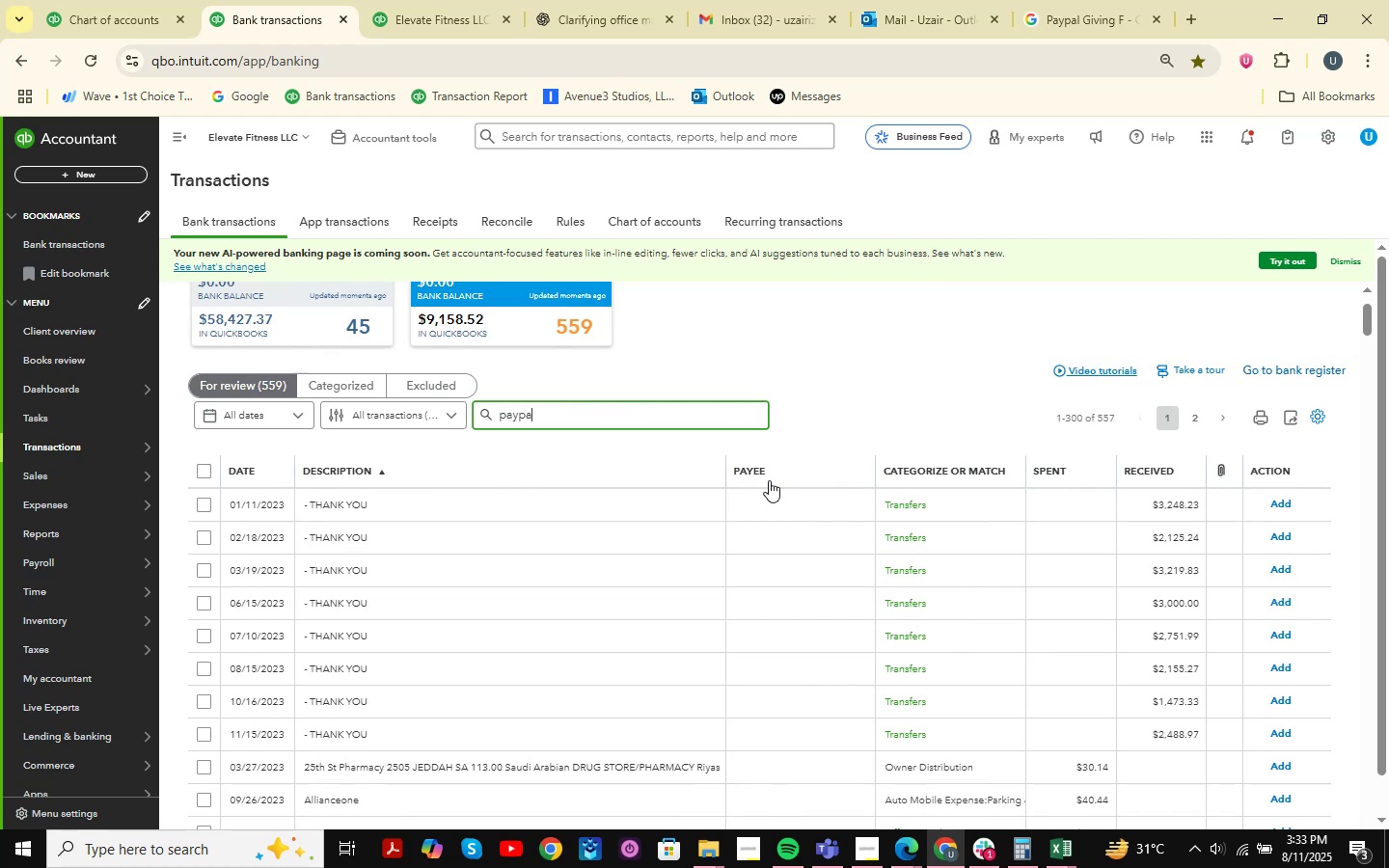 
key(Enter)
 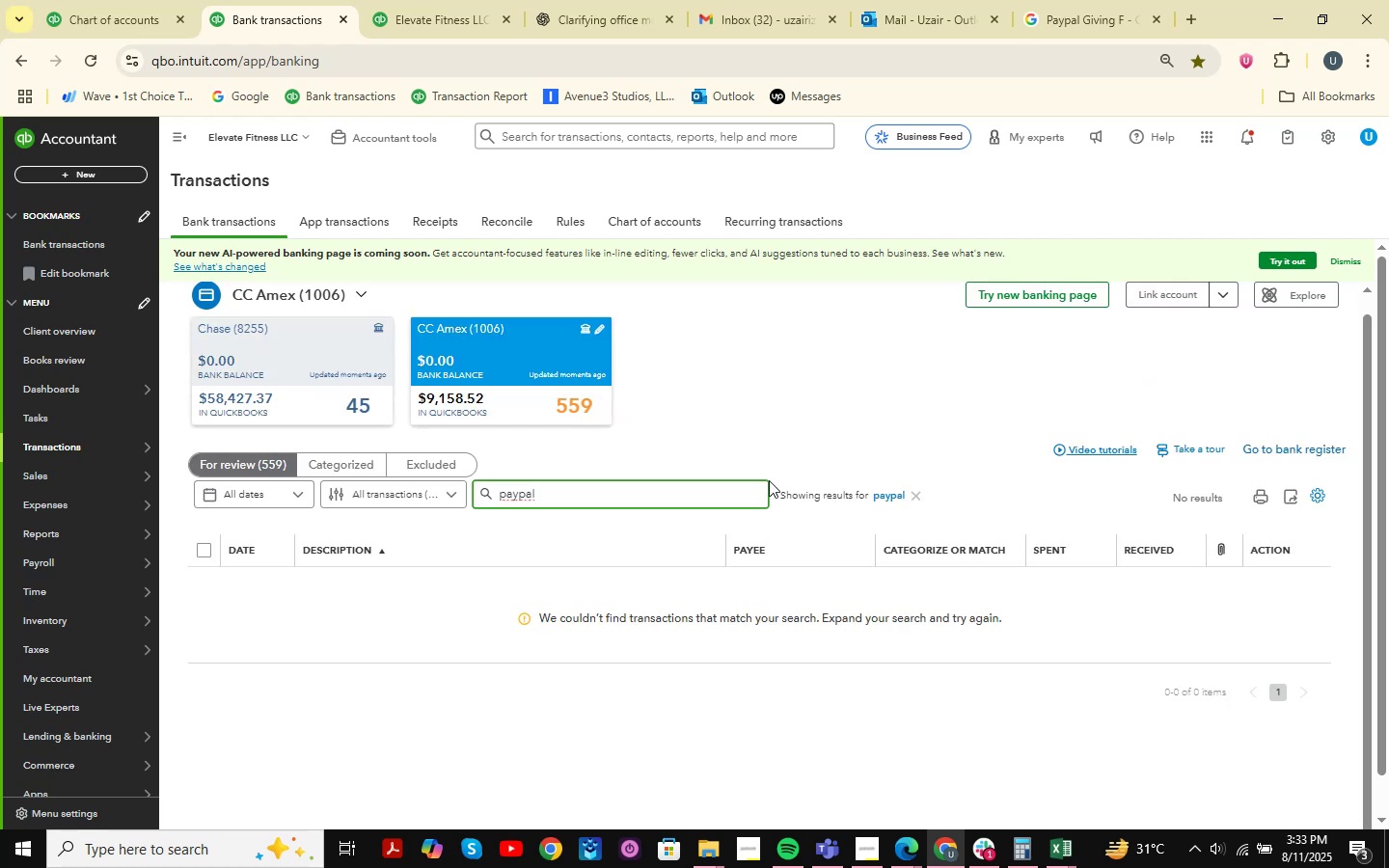 
left_click_drag(start_coordinate=[914, 494], to_coordinate=[920, 495])
 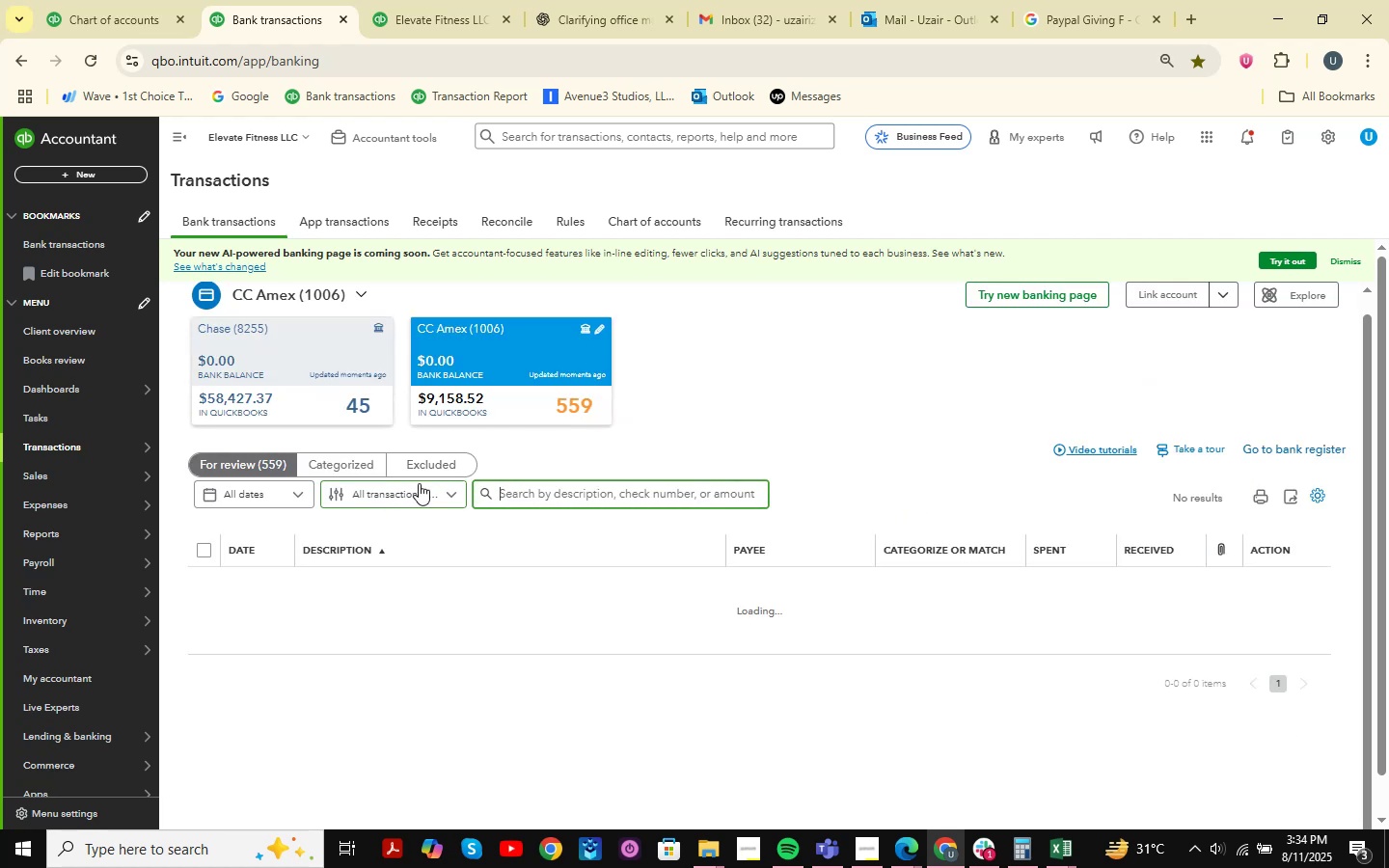 
scroll: coordinate [573, 491], scroll_direction: down, amount: 62.0
 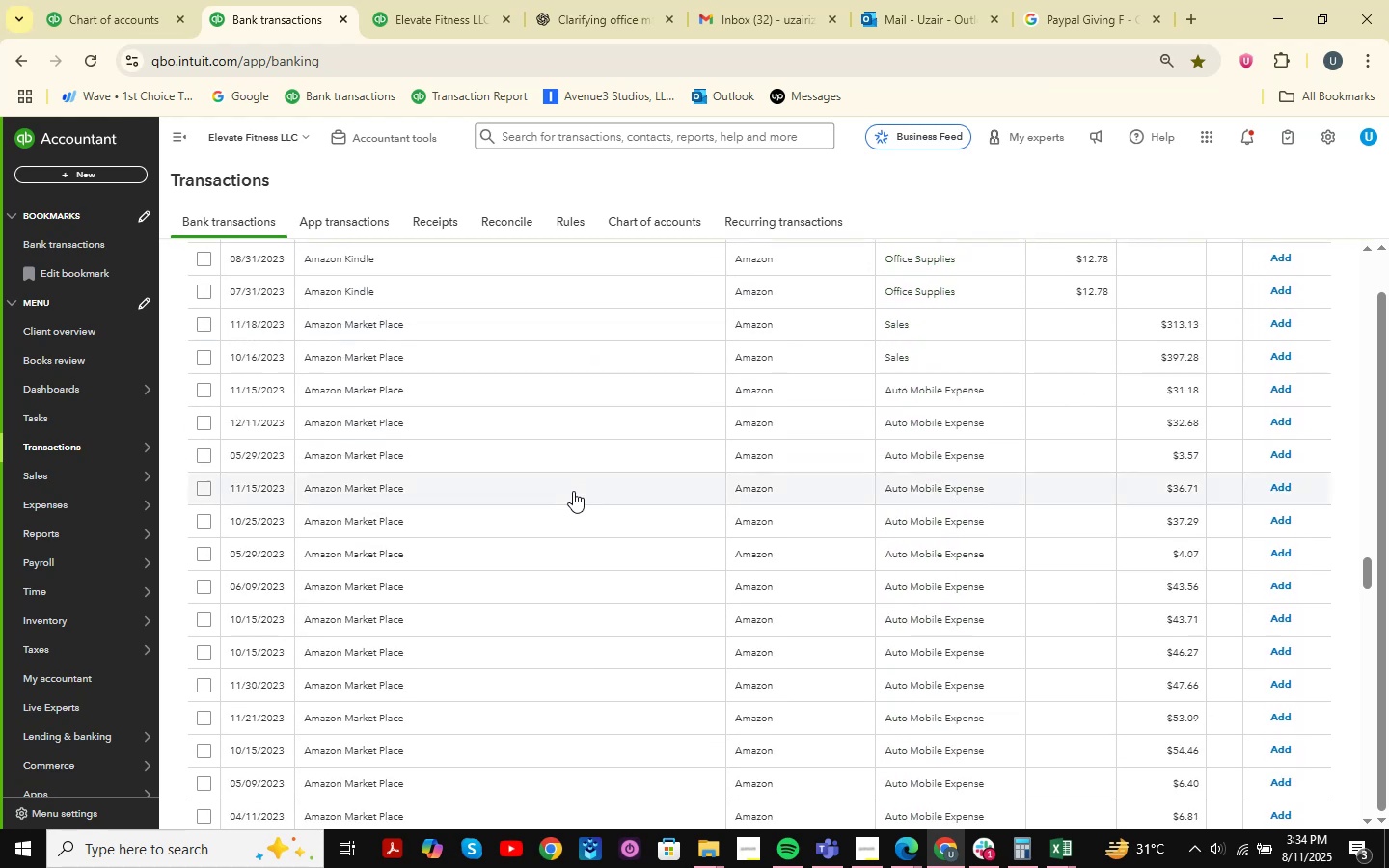 
scroll: coordinate [573, 491], scroll_direction: up, amount: 69.0
 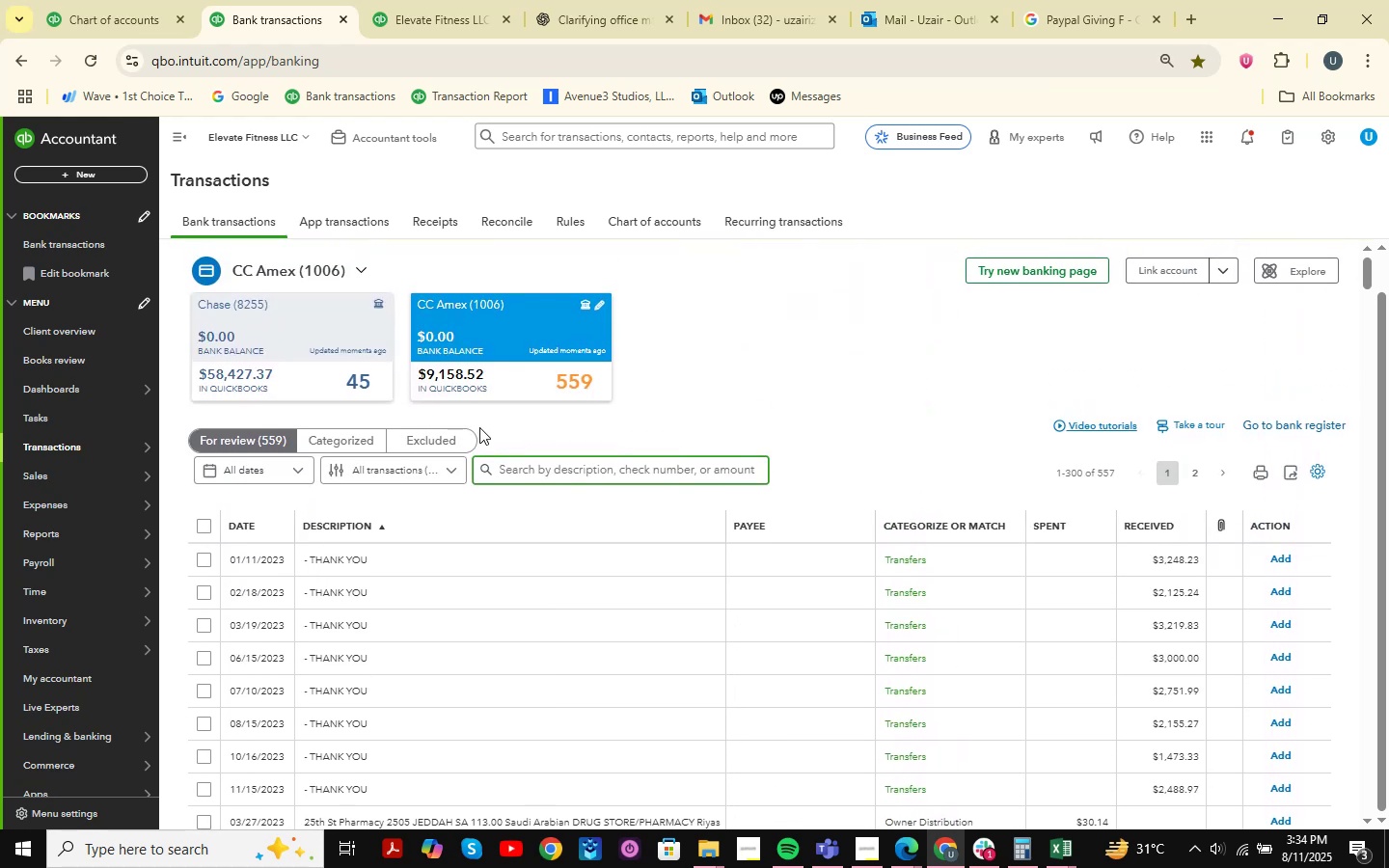 
left_click([290, 337])
 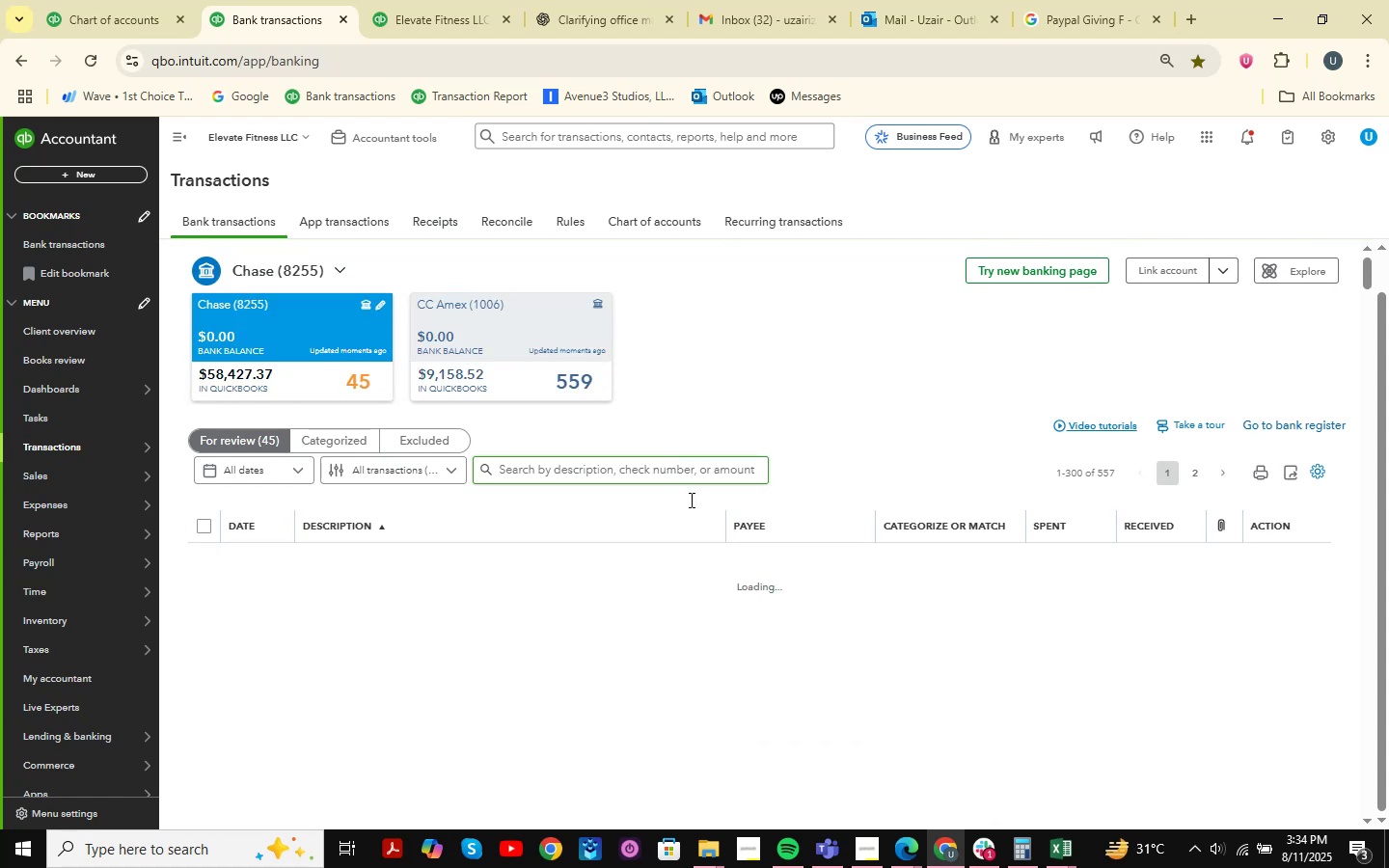 
scroll: coordinate [690, 500], scroll_direction: down, amount: 15.0
 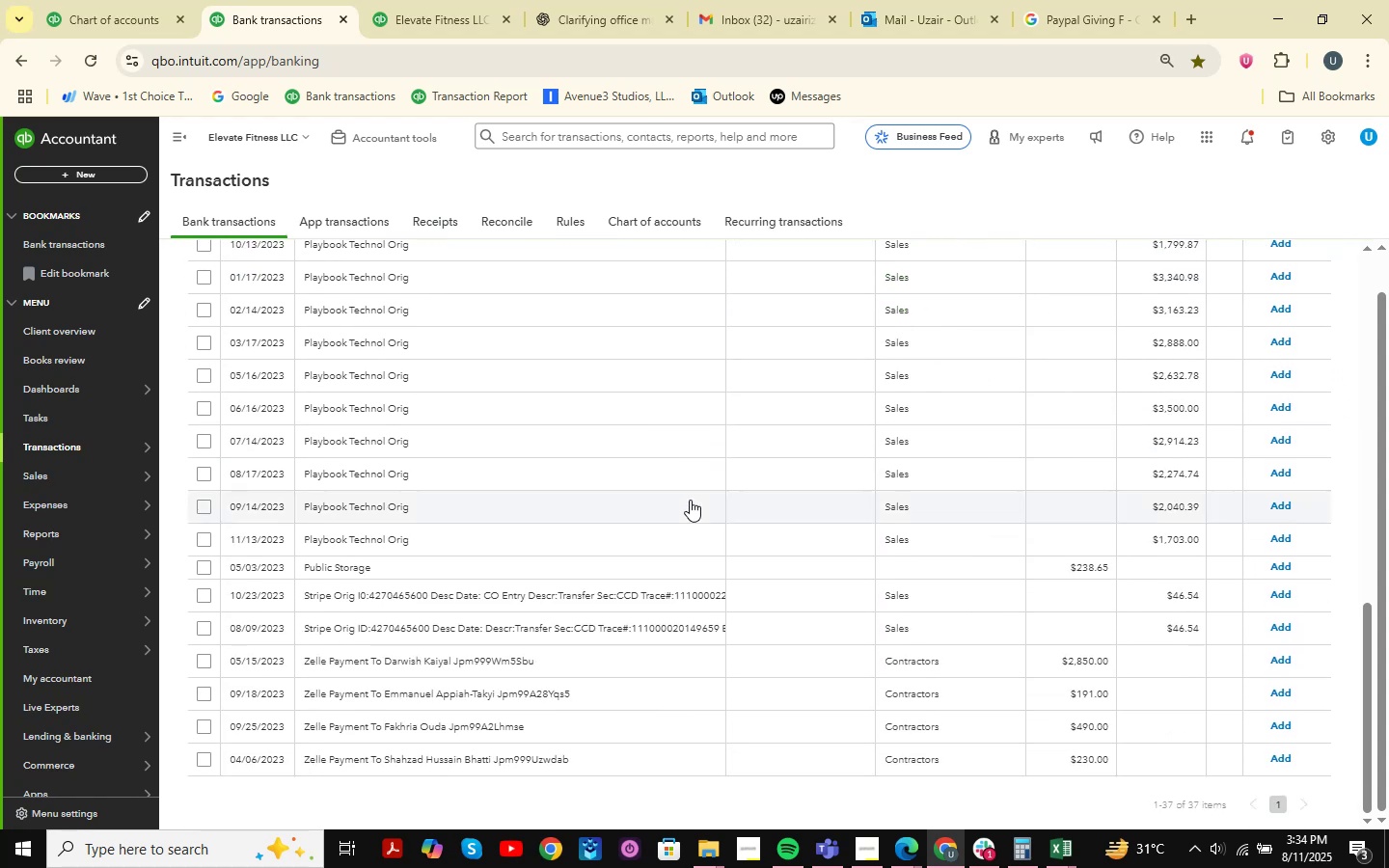 
scroll: coordinate [590, 642], scroll_direction: up, amount: 10.0
 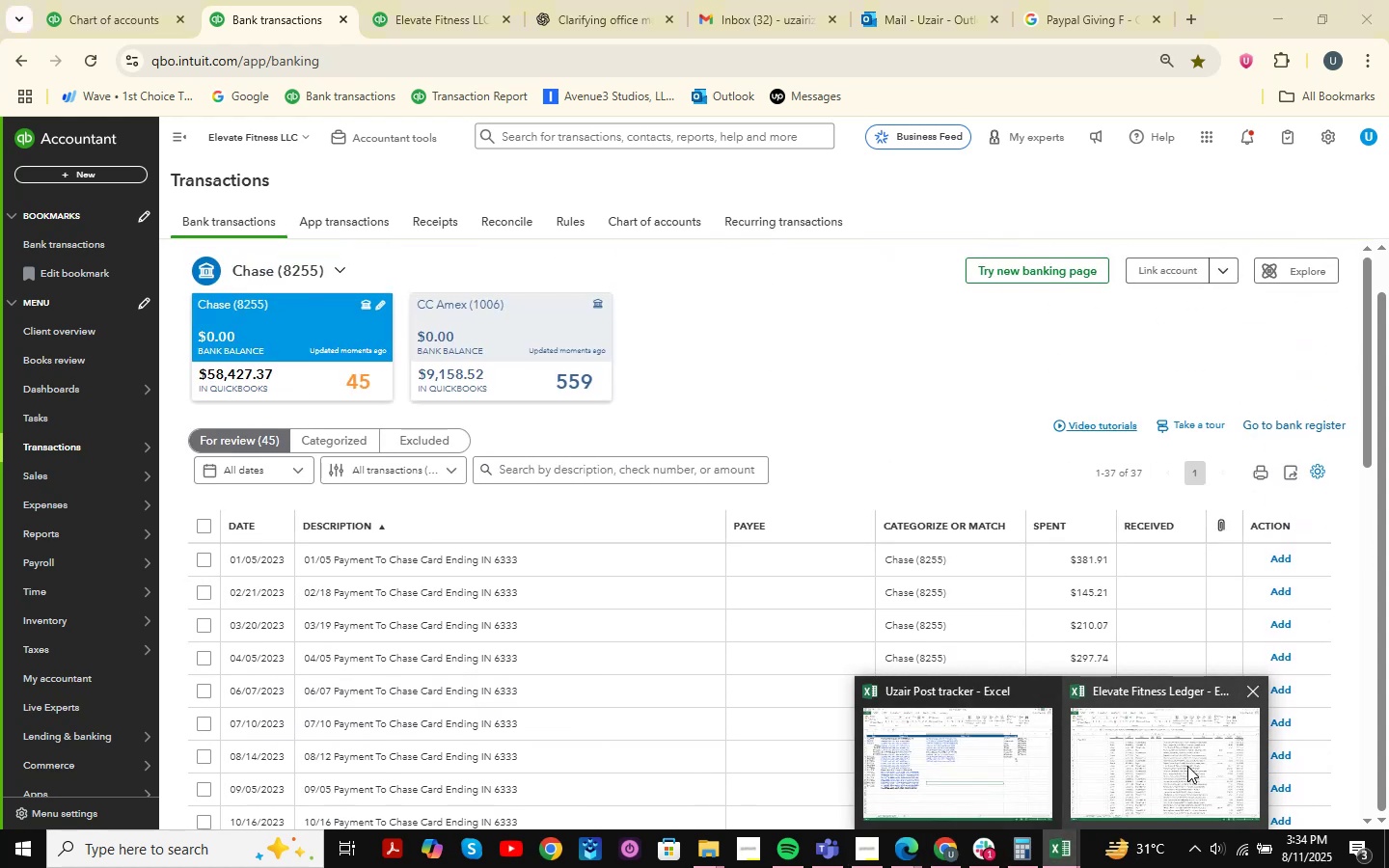 
left_click([1194, 772])
 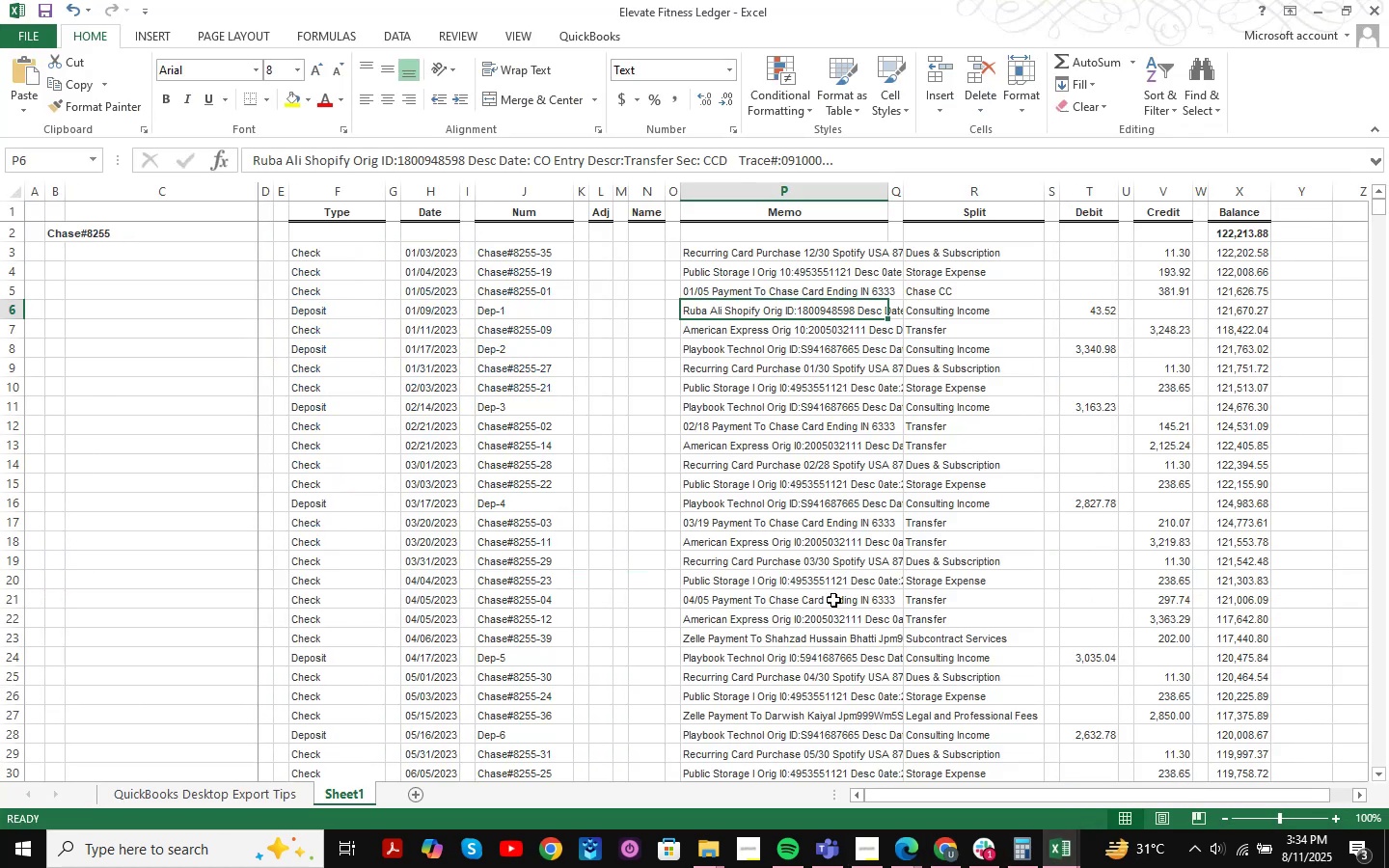 
key(Control+F)
 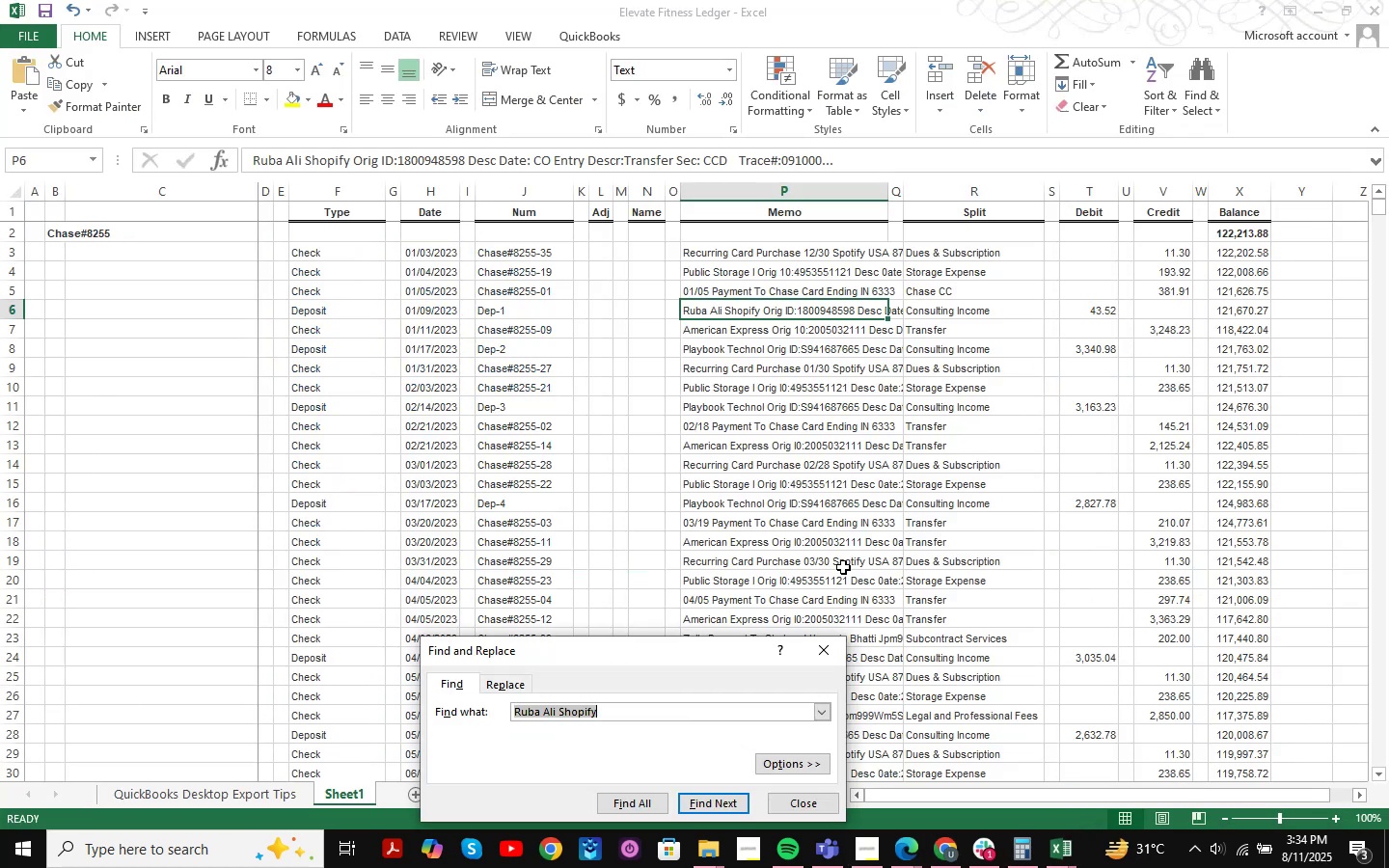 
type(paypal )
 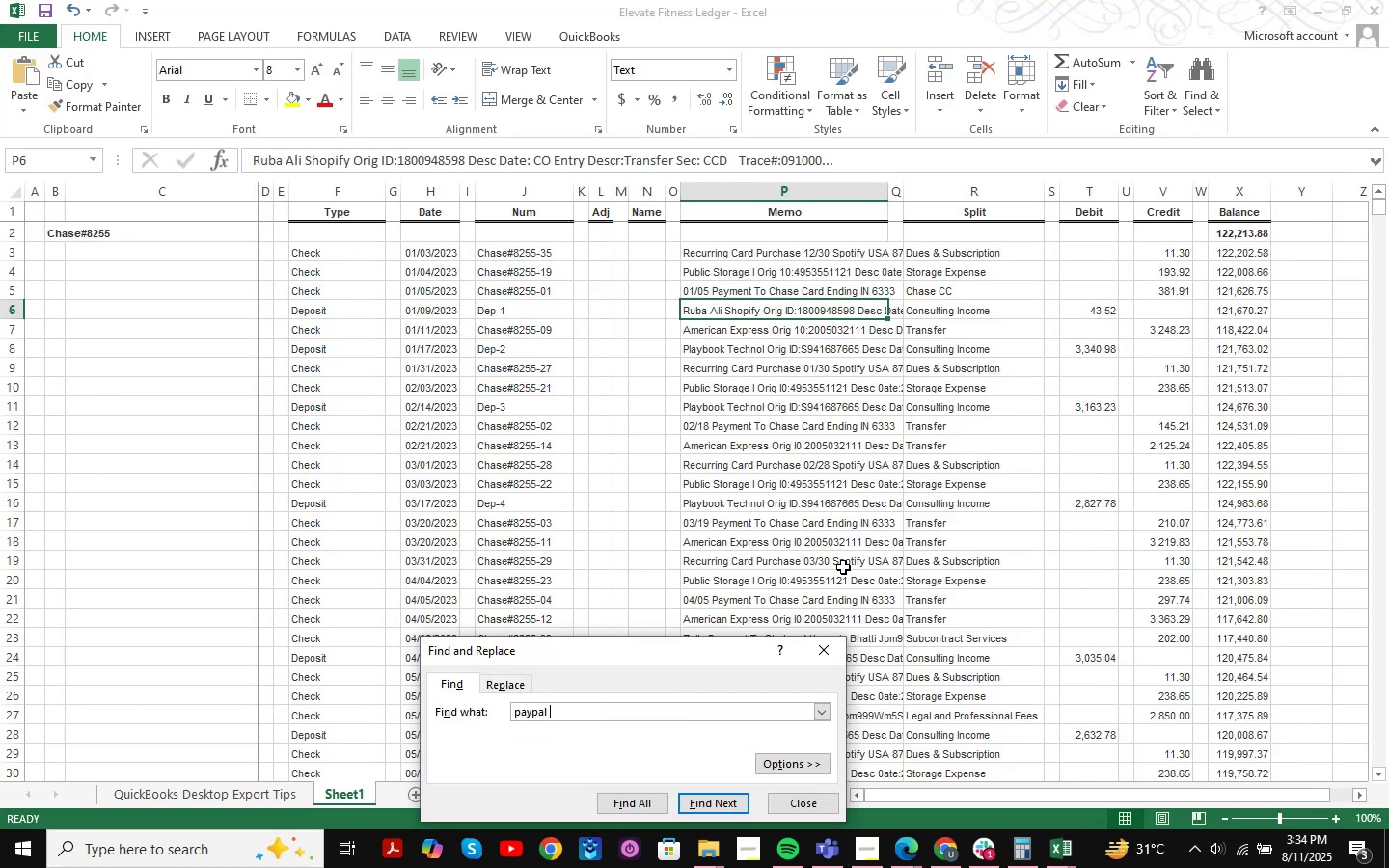 
key(Enter)
 